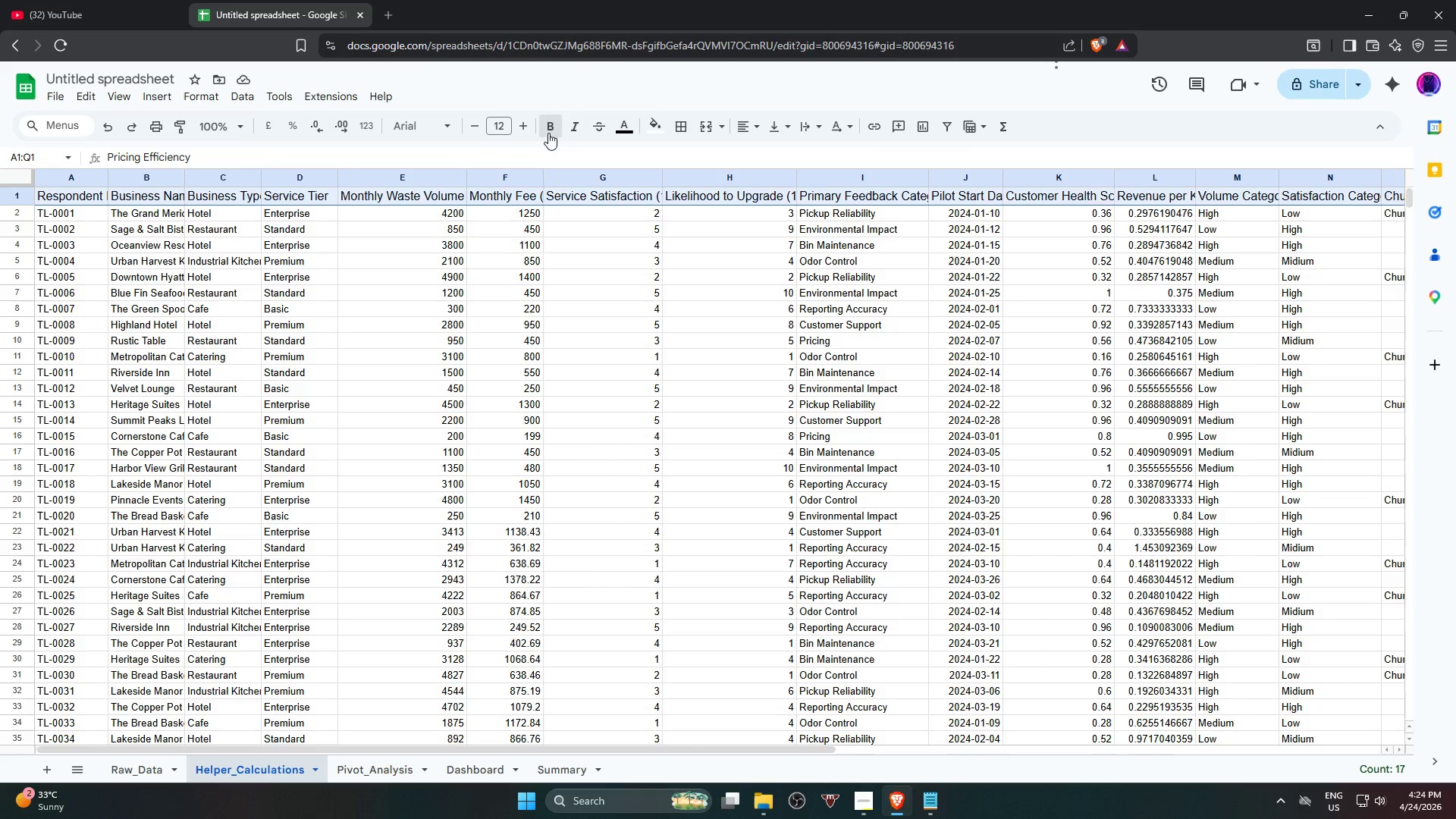 
double_click([570, 127])
 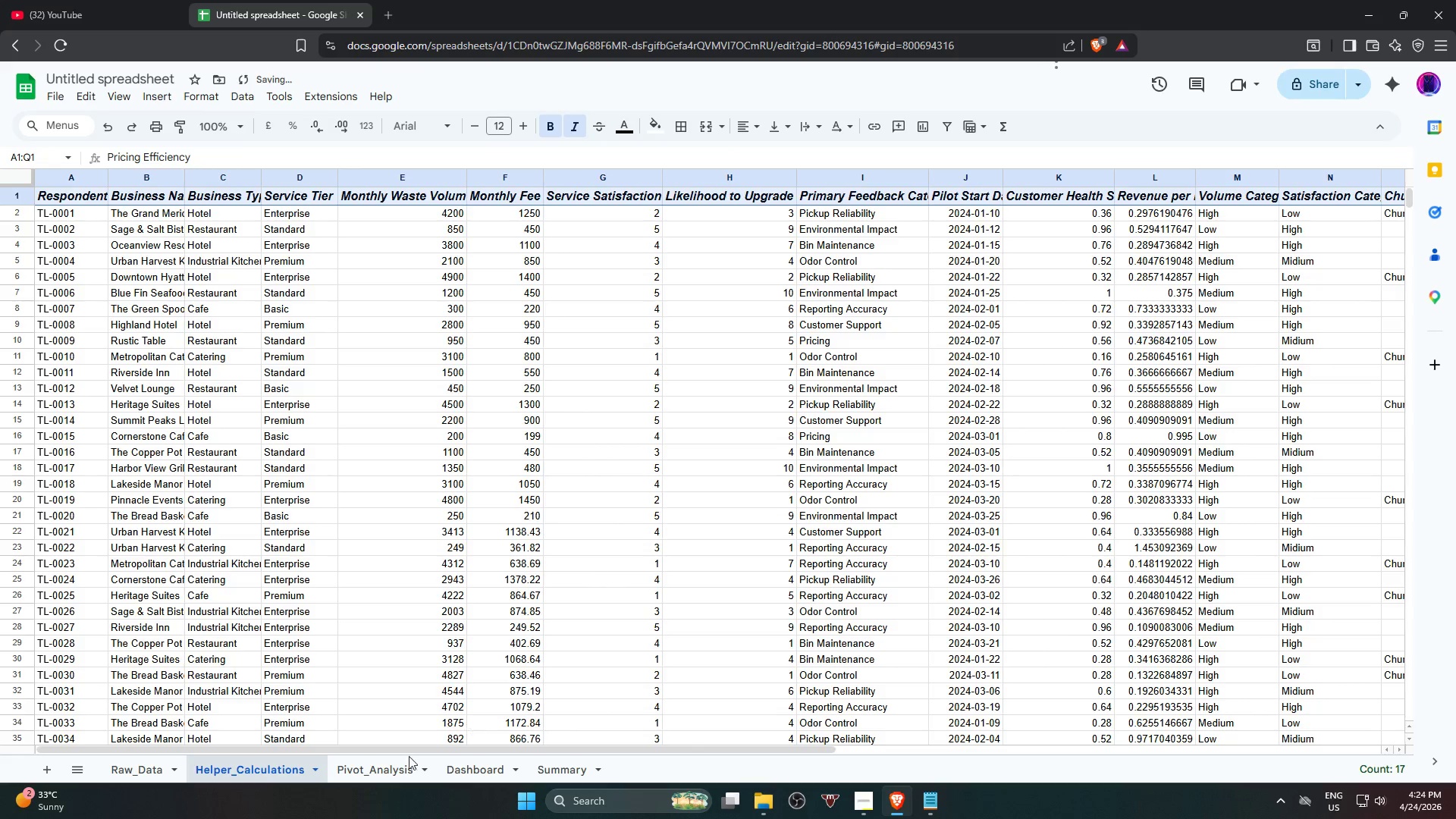 
left_click([372, 780])
 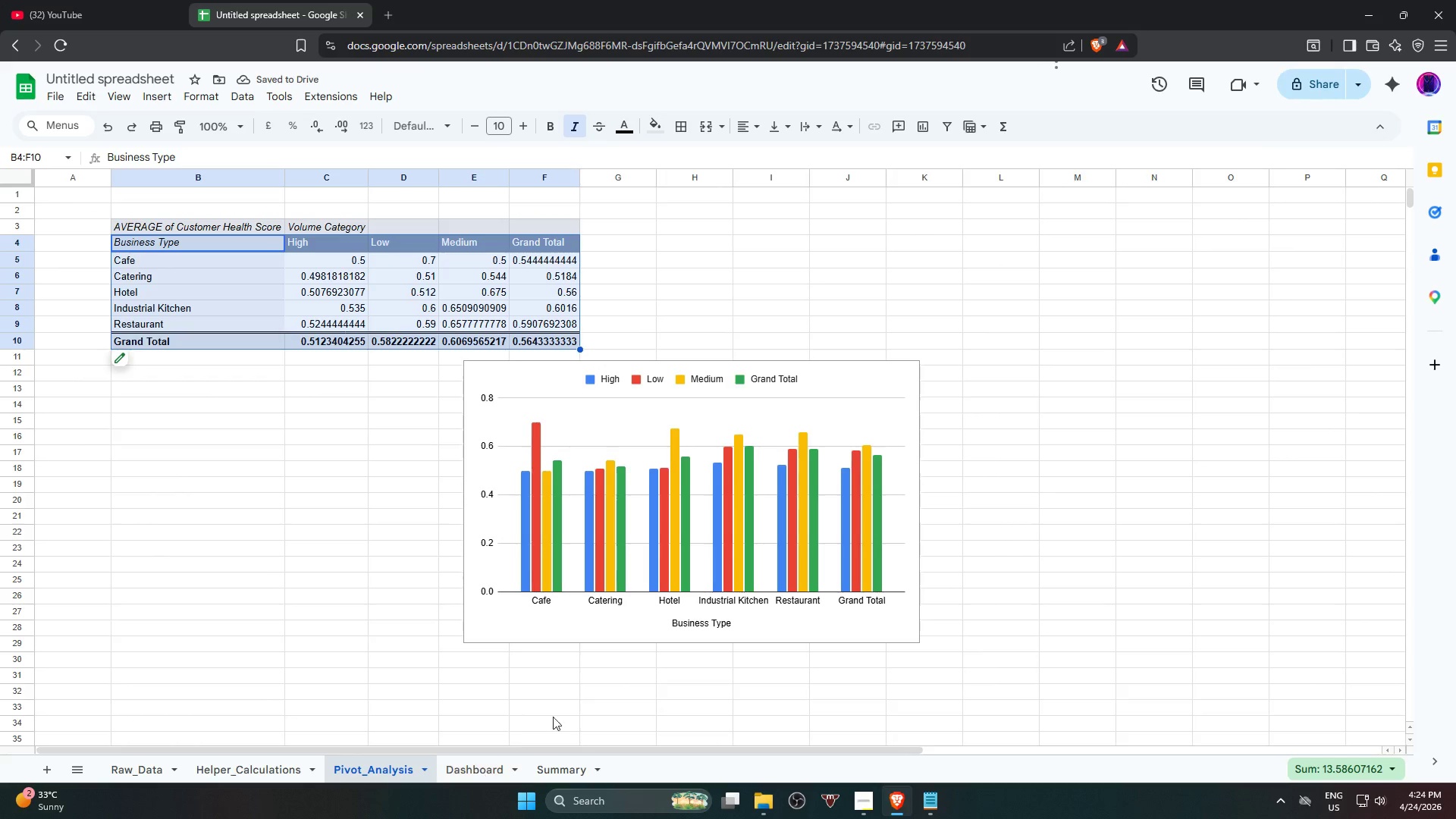 
left_click([872, 402])
 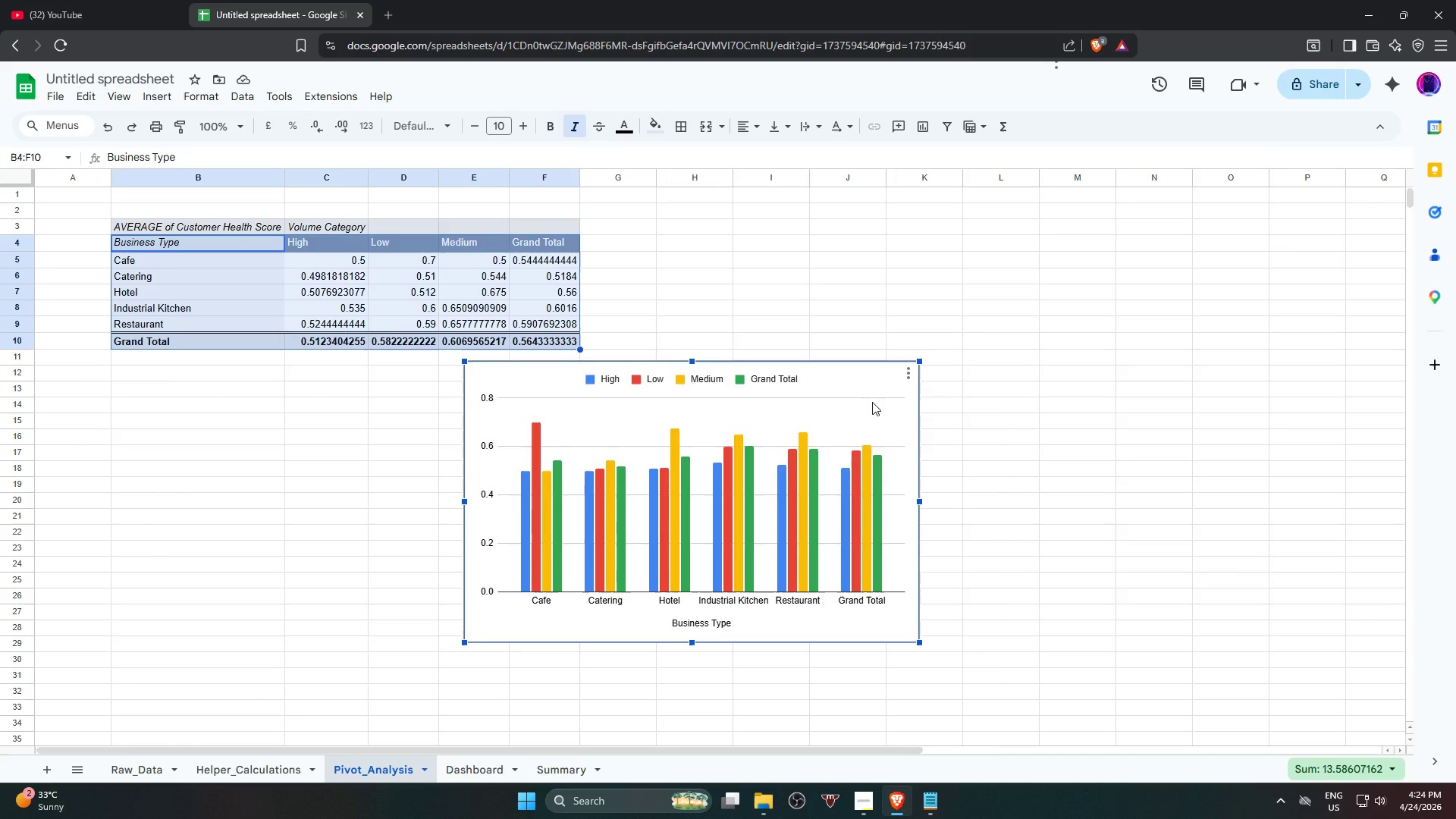 
key(Delete)
 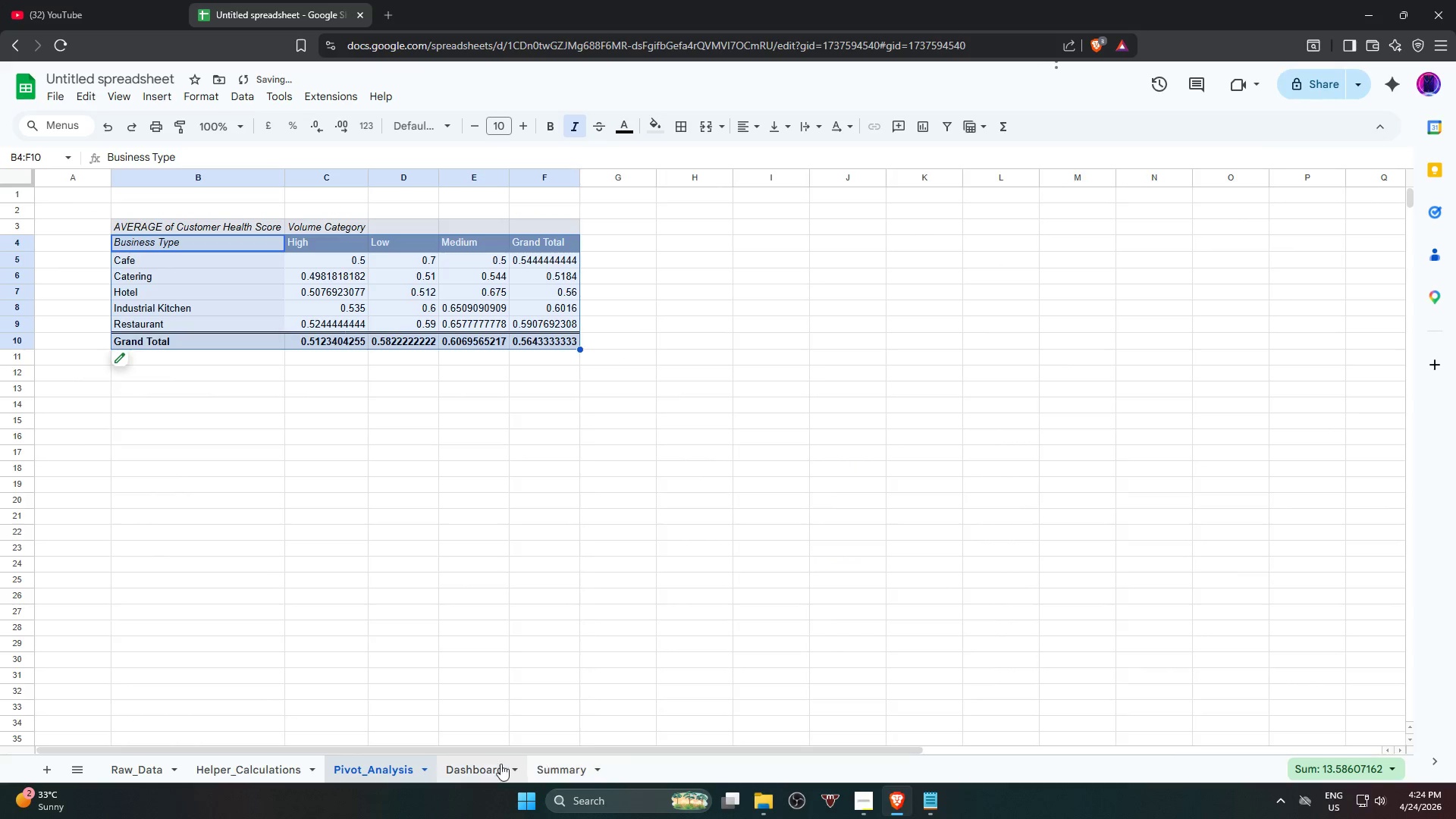 
left_click([473, 762])
 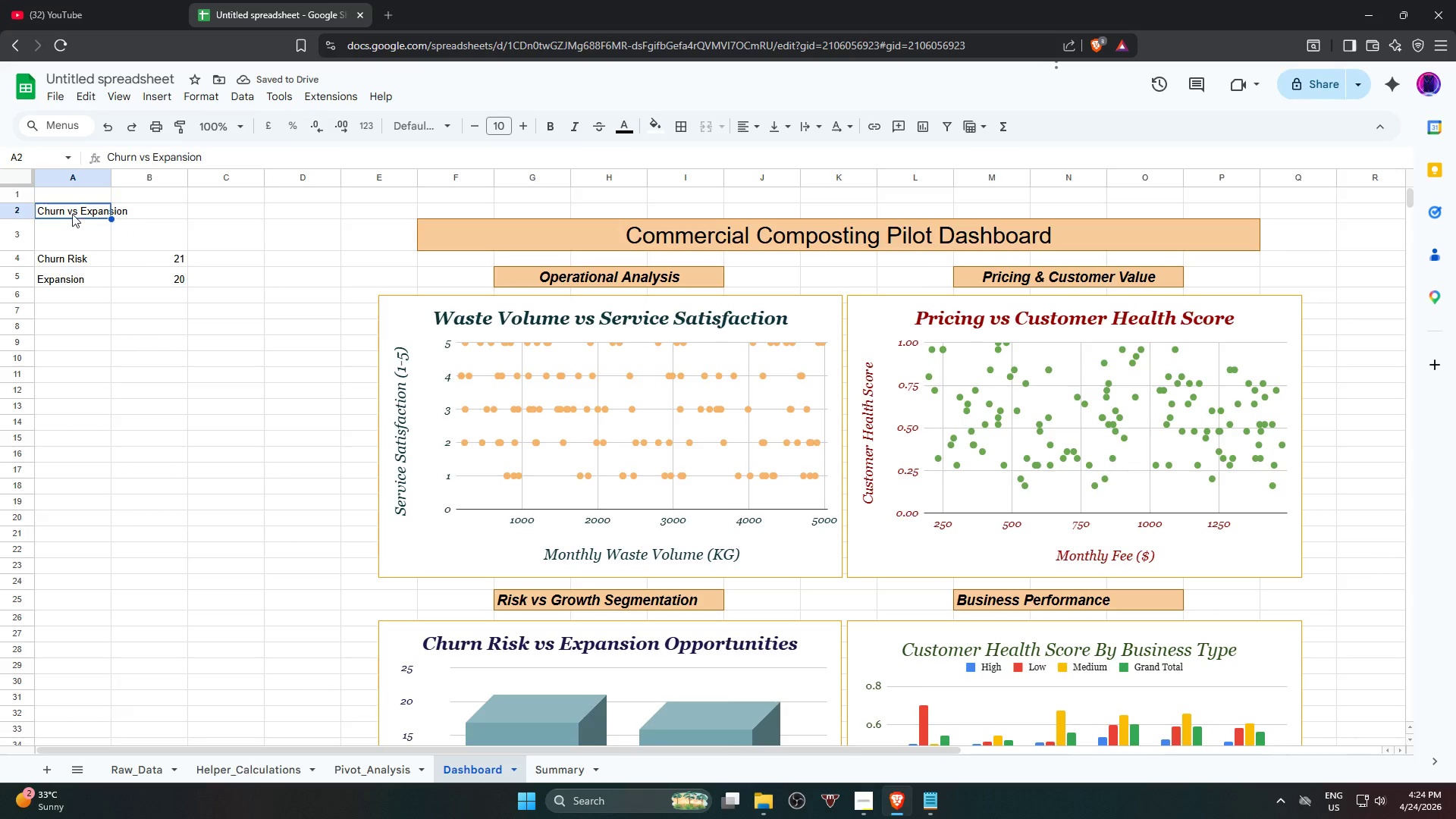 
left_click([73, 209])
 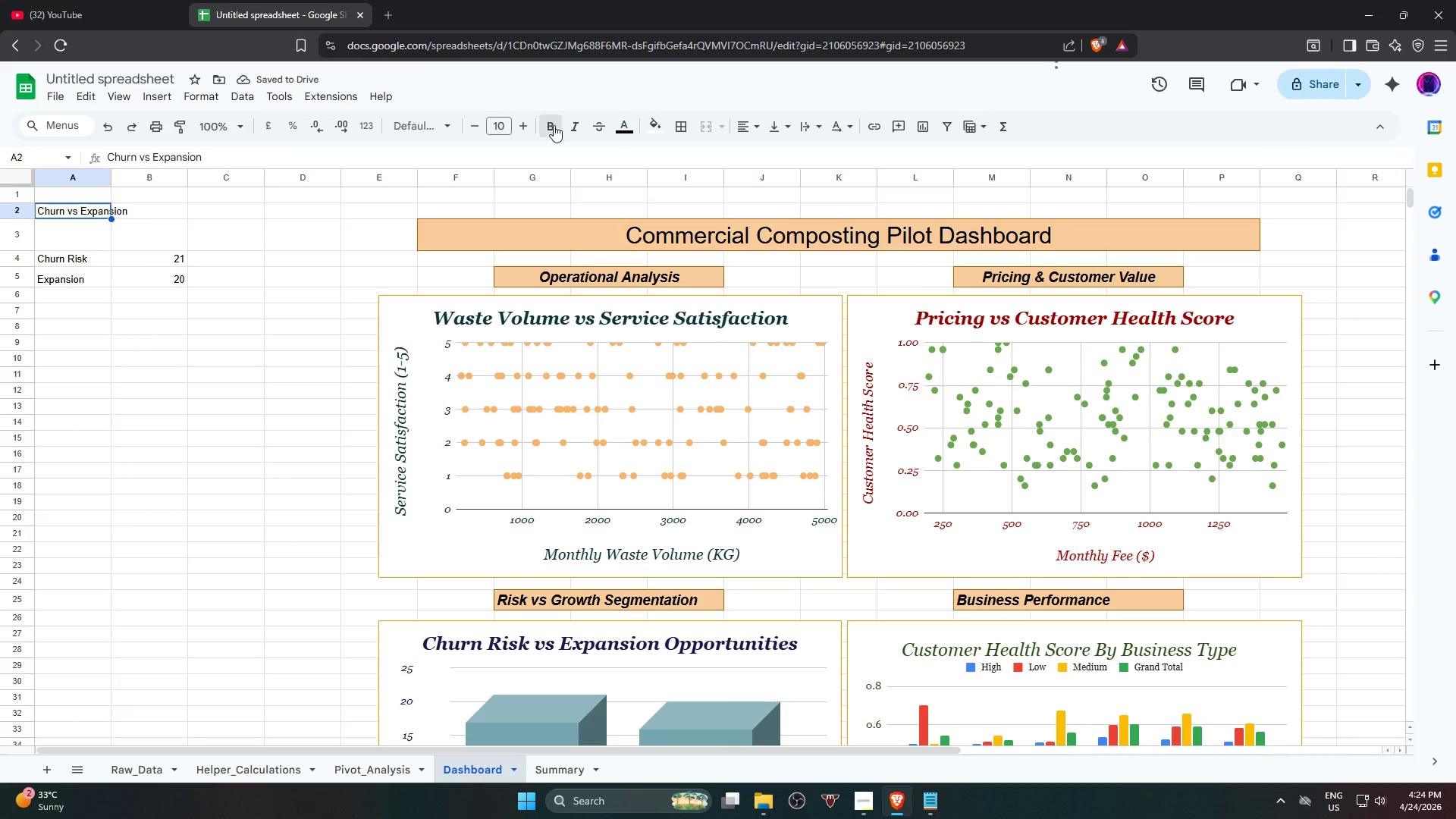 
double_click([574, 125])
 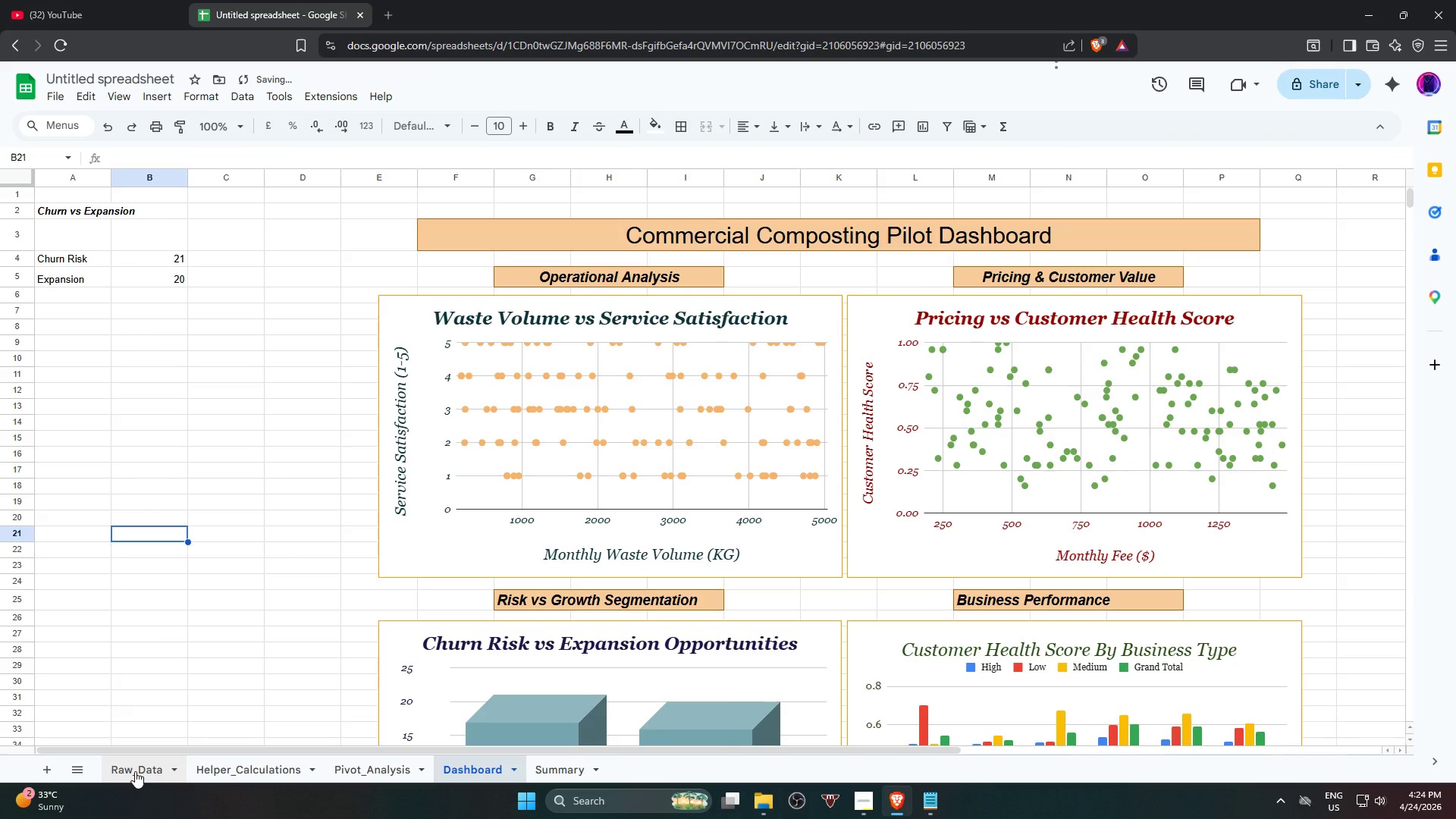 
left_click([80, 208])
 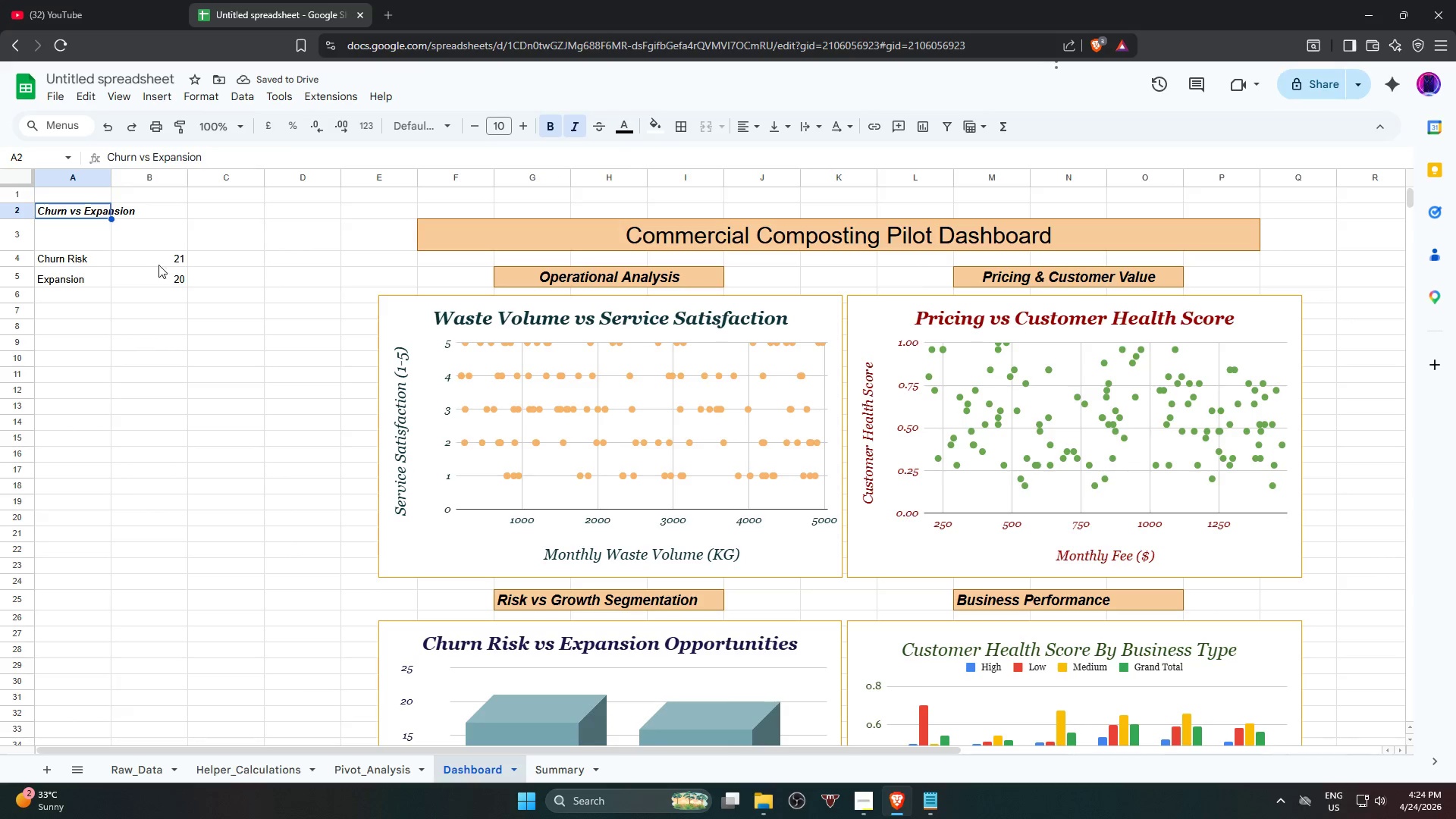 
hold_key(key=ShiftLeft, duration=0.44)
left_click([171, 275])
 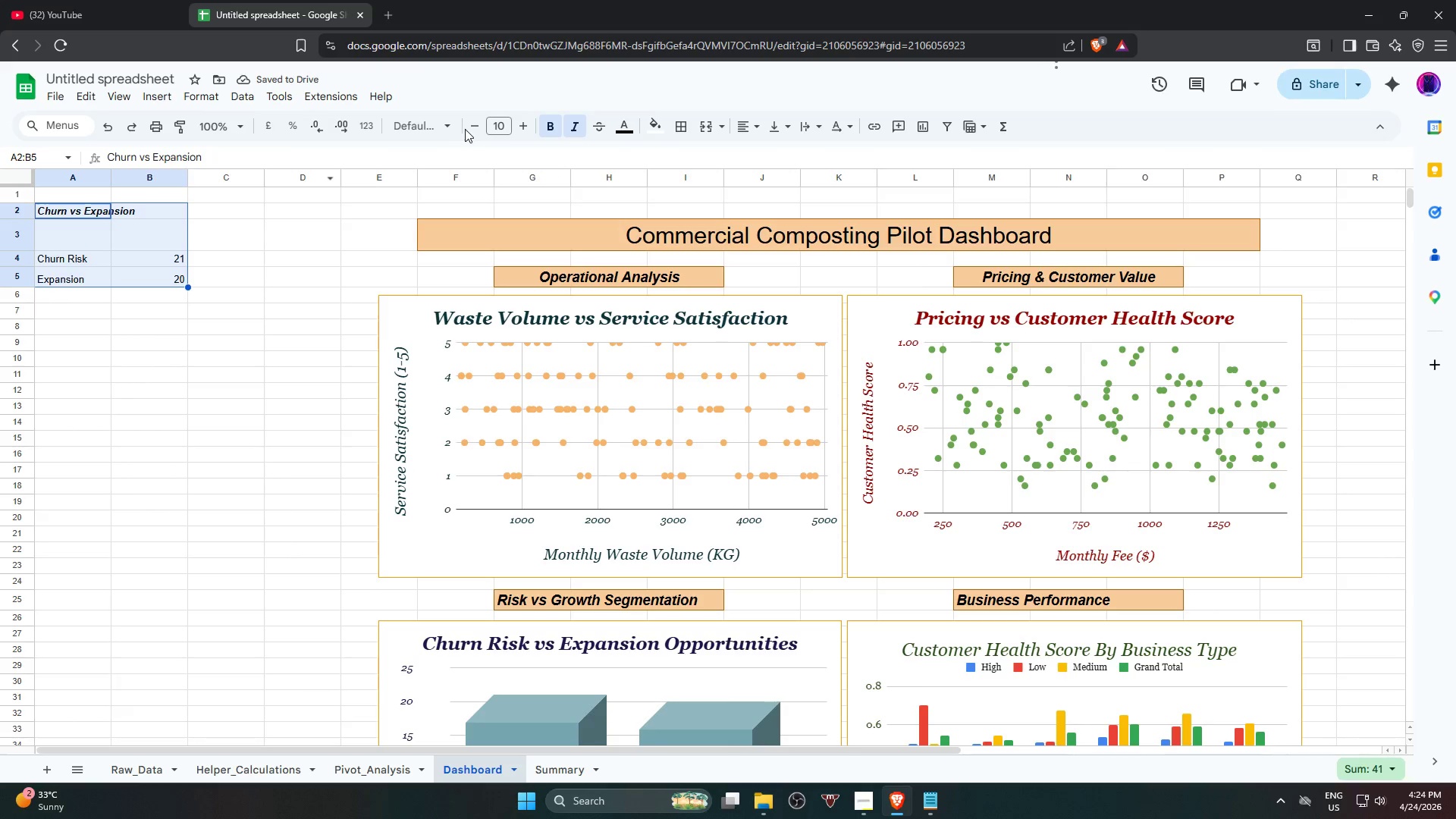 
left_click([433, 129])
 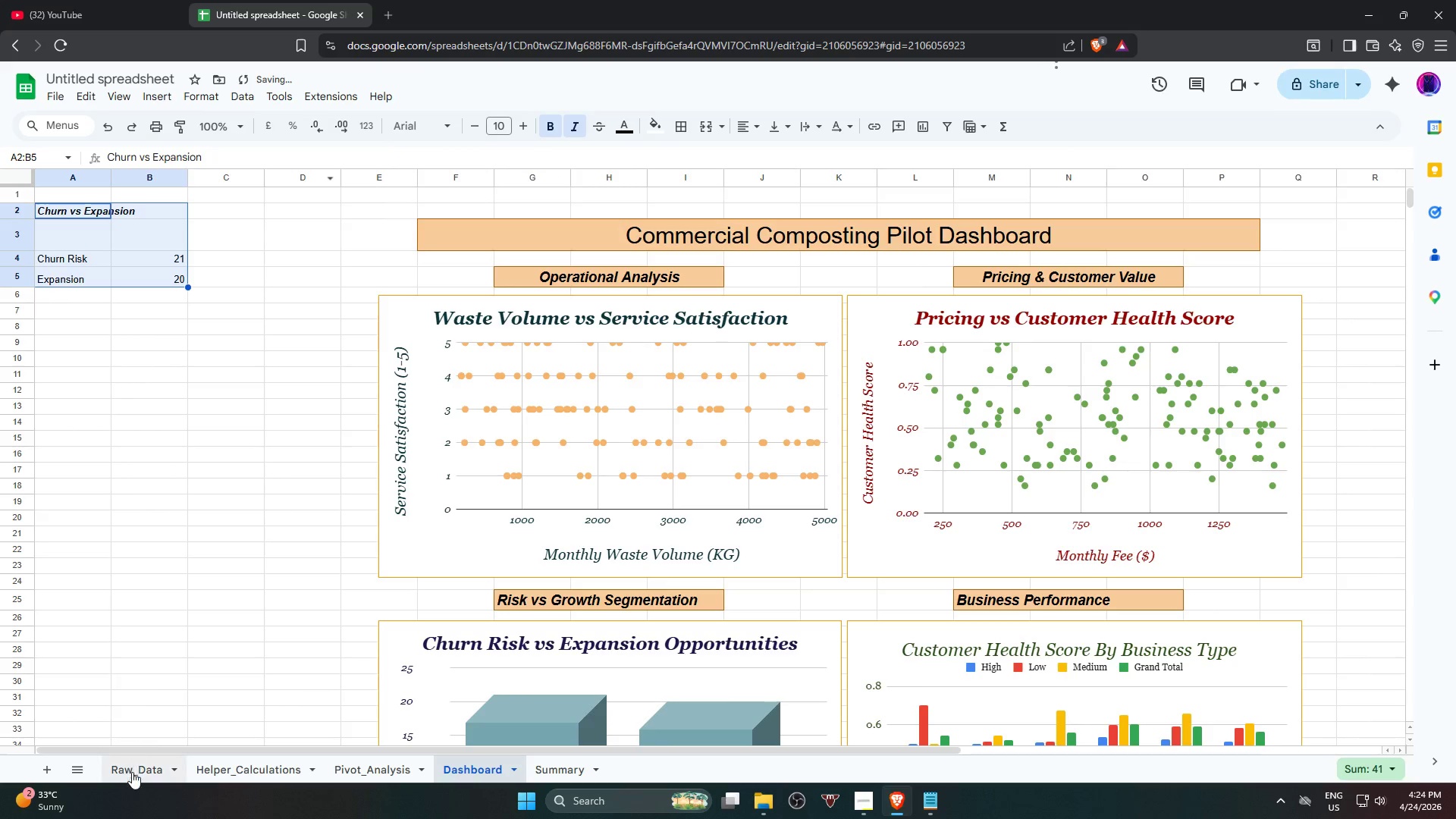 
scroll: coordinate [212, 531], scroll_direction: up, amount: 4.0
 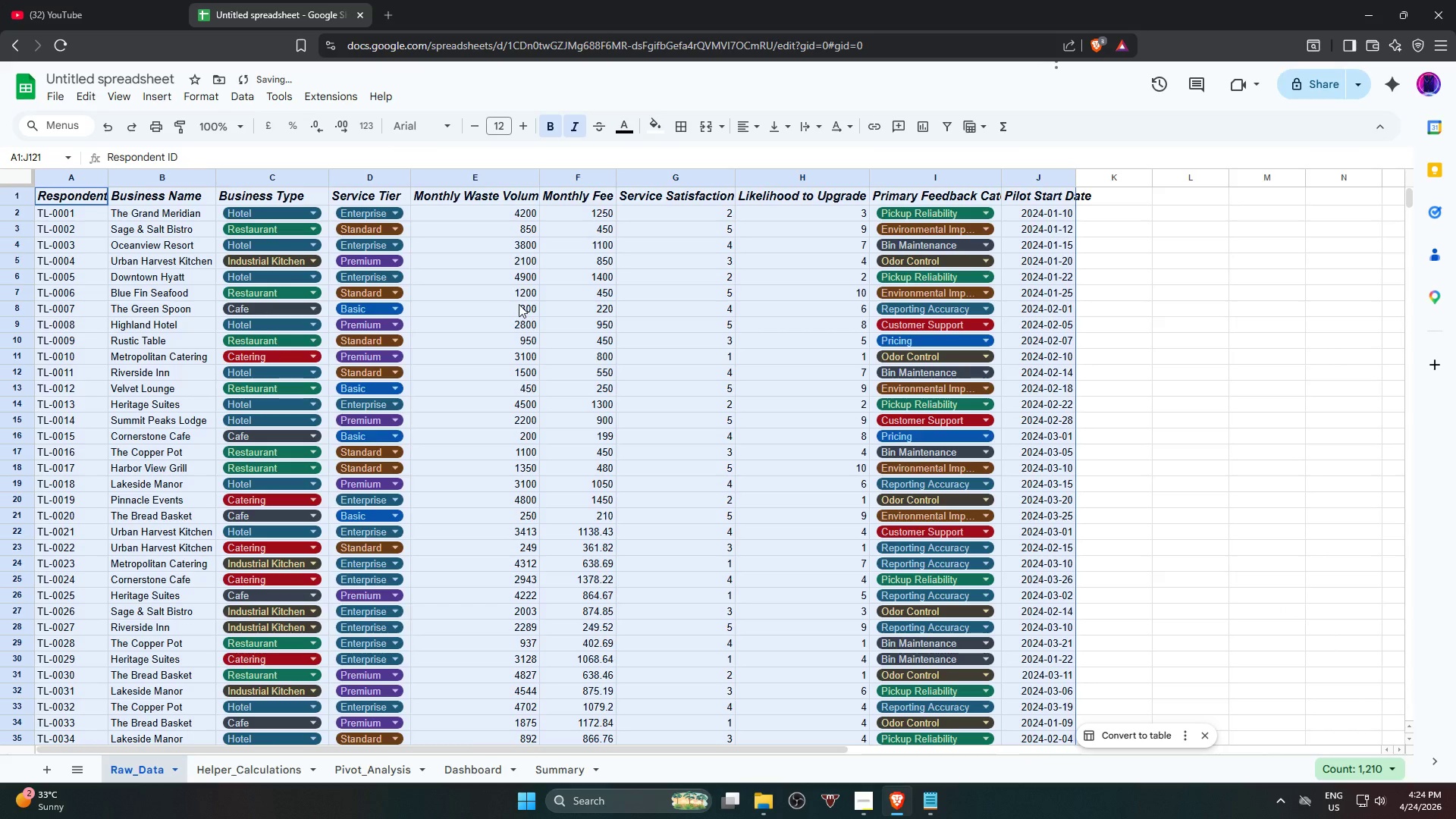 
key(Alt+Control+T)
 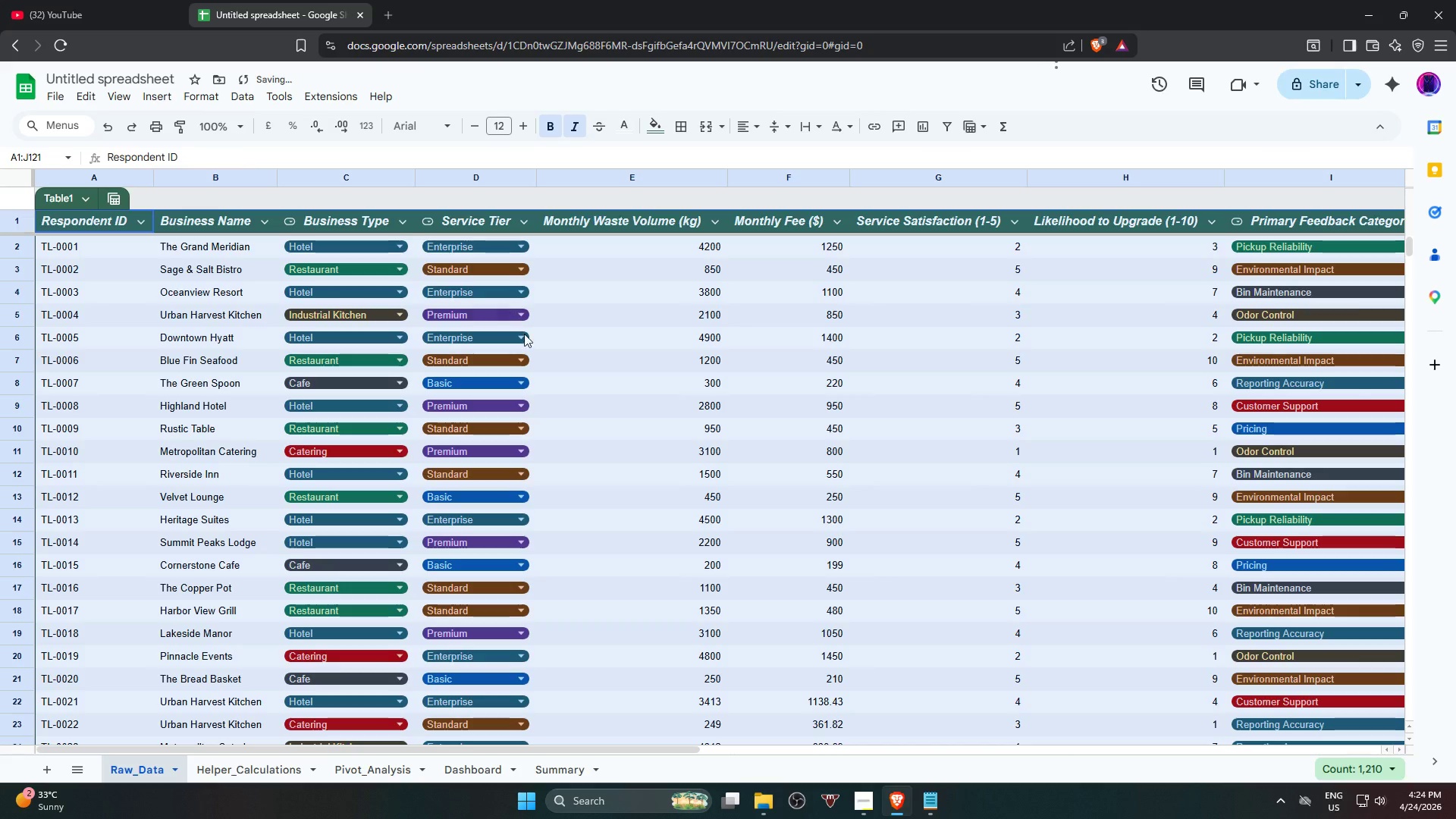 
left_click([692, 392])
 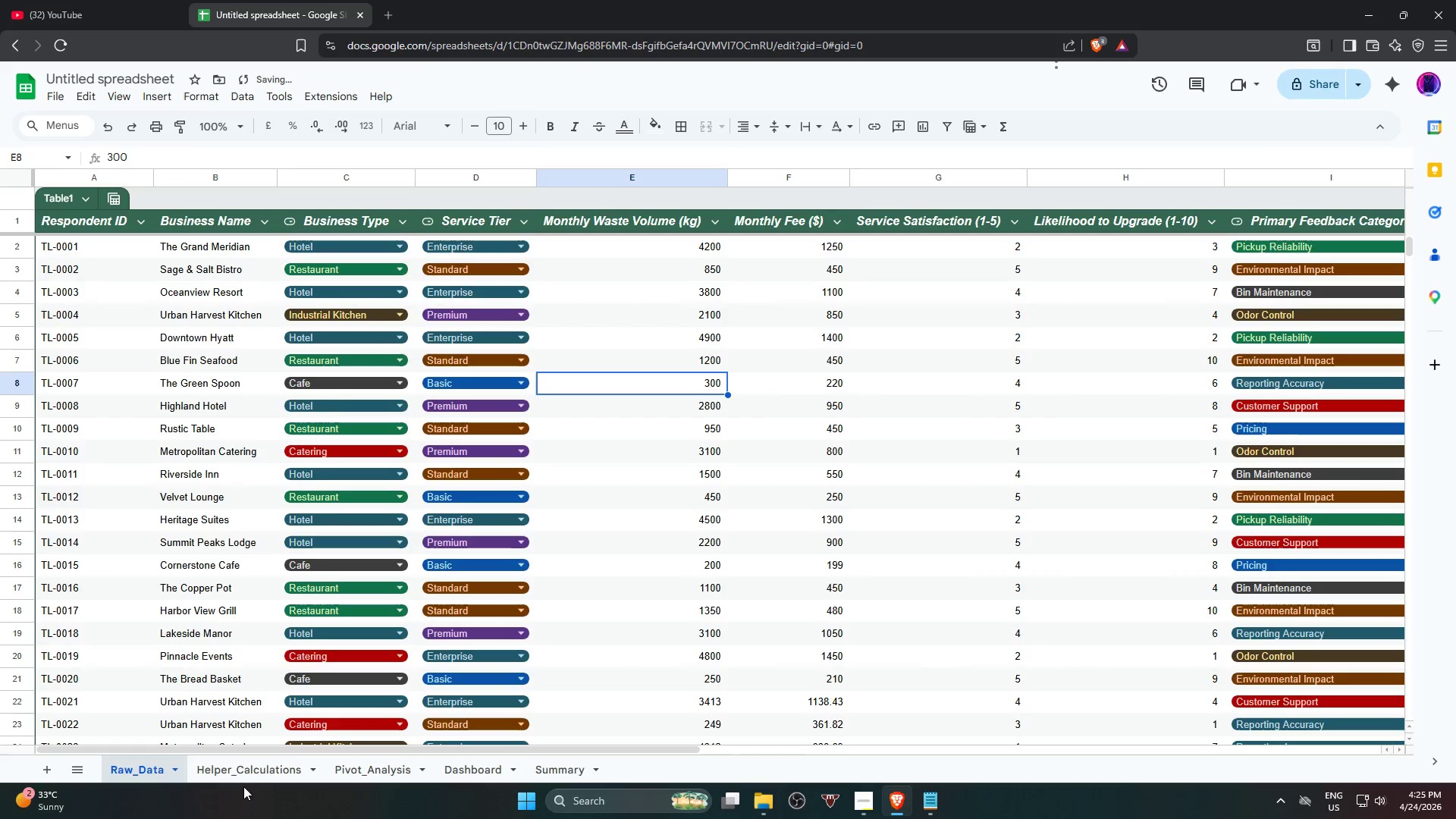 
left_click([237, 780])
 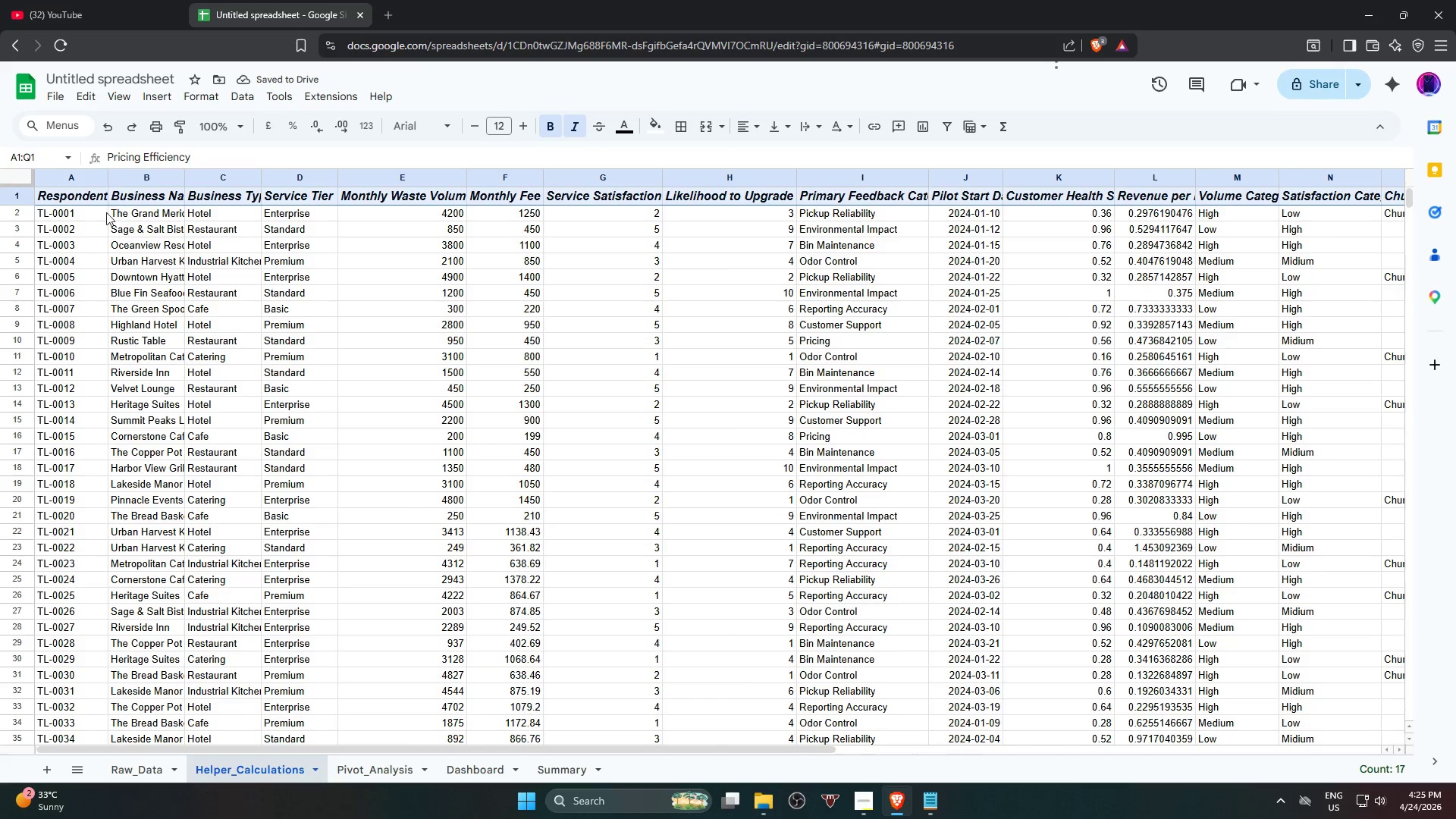 
left_click([92, 199])
 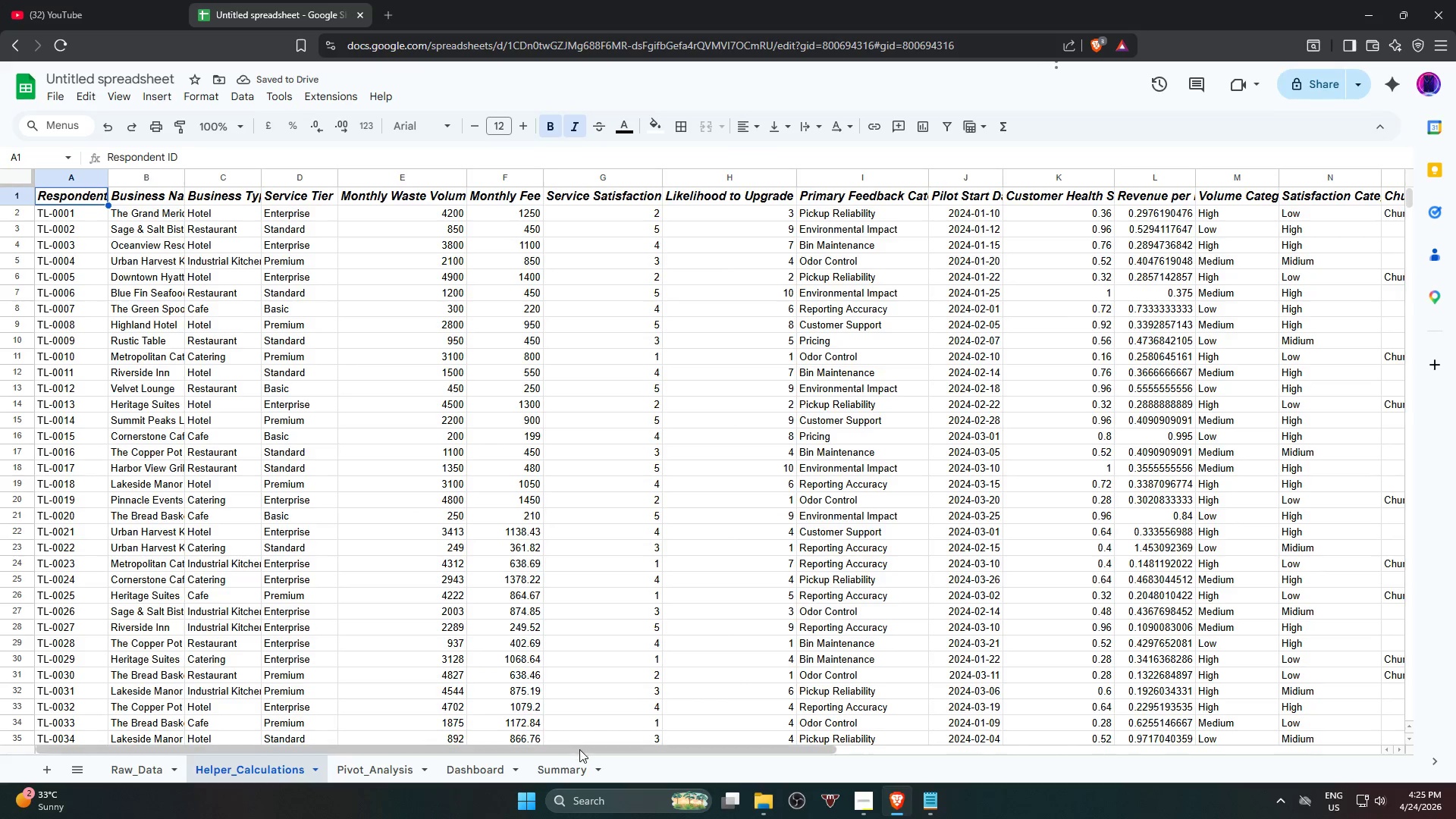 
left_click_drag(start_coordinate=[580, 758], to_coordinate=[667, 744])
 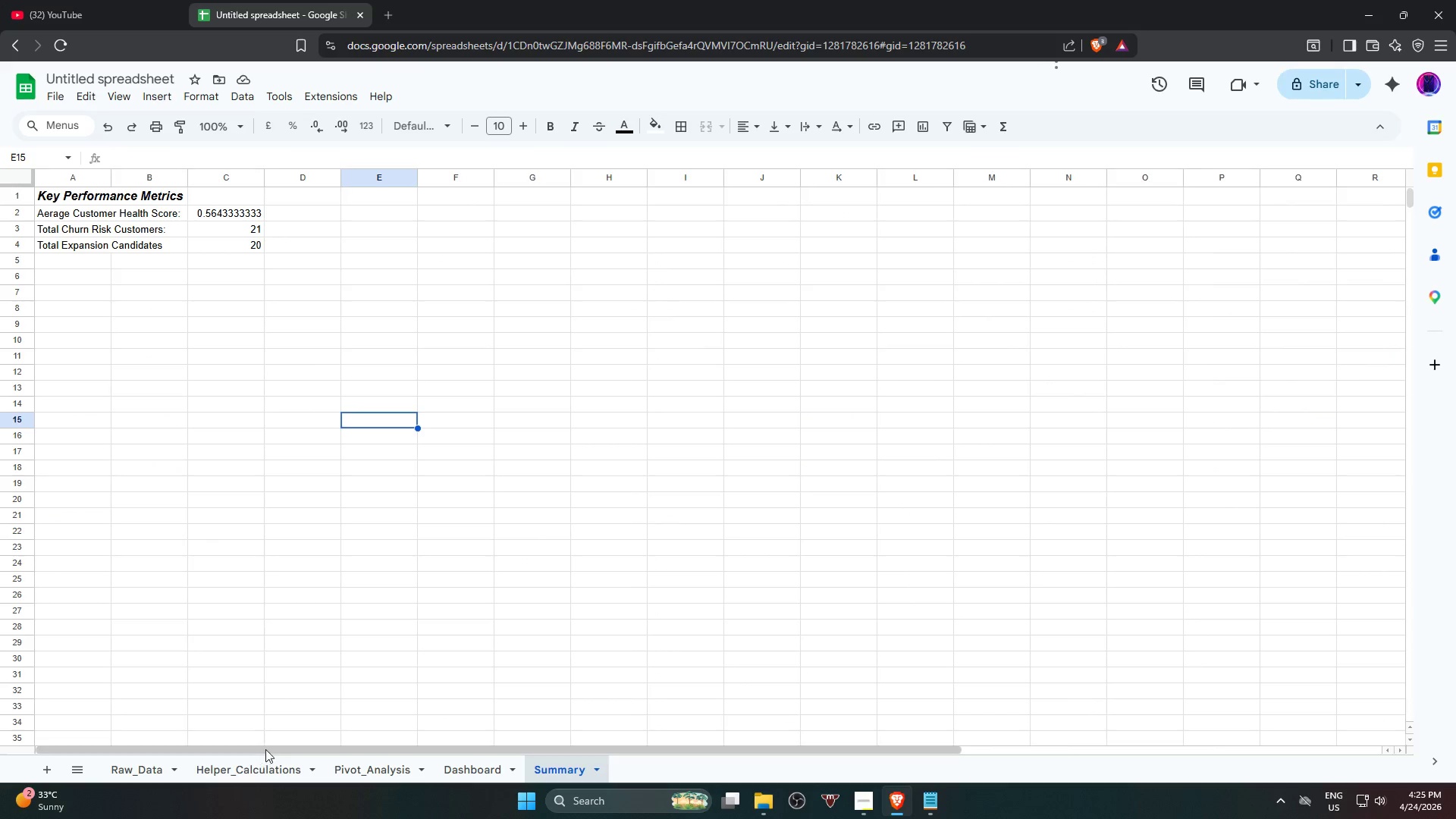 
key(Control+Z)
 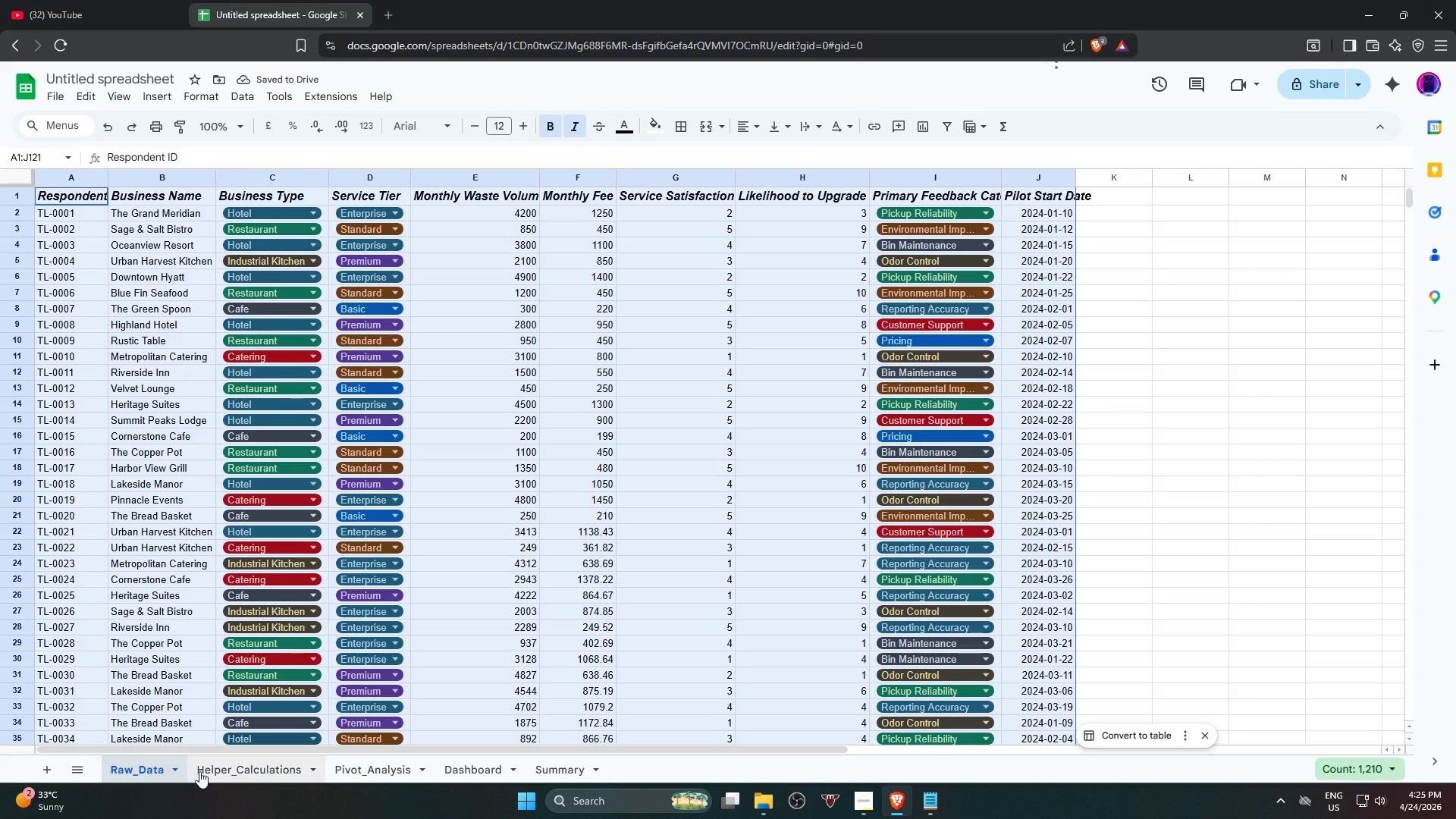 
wait(5.16)
 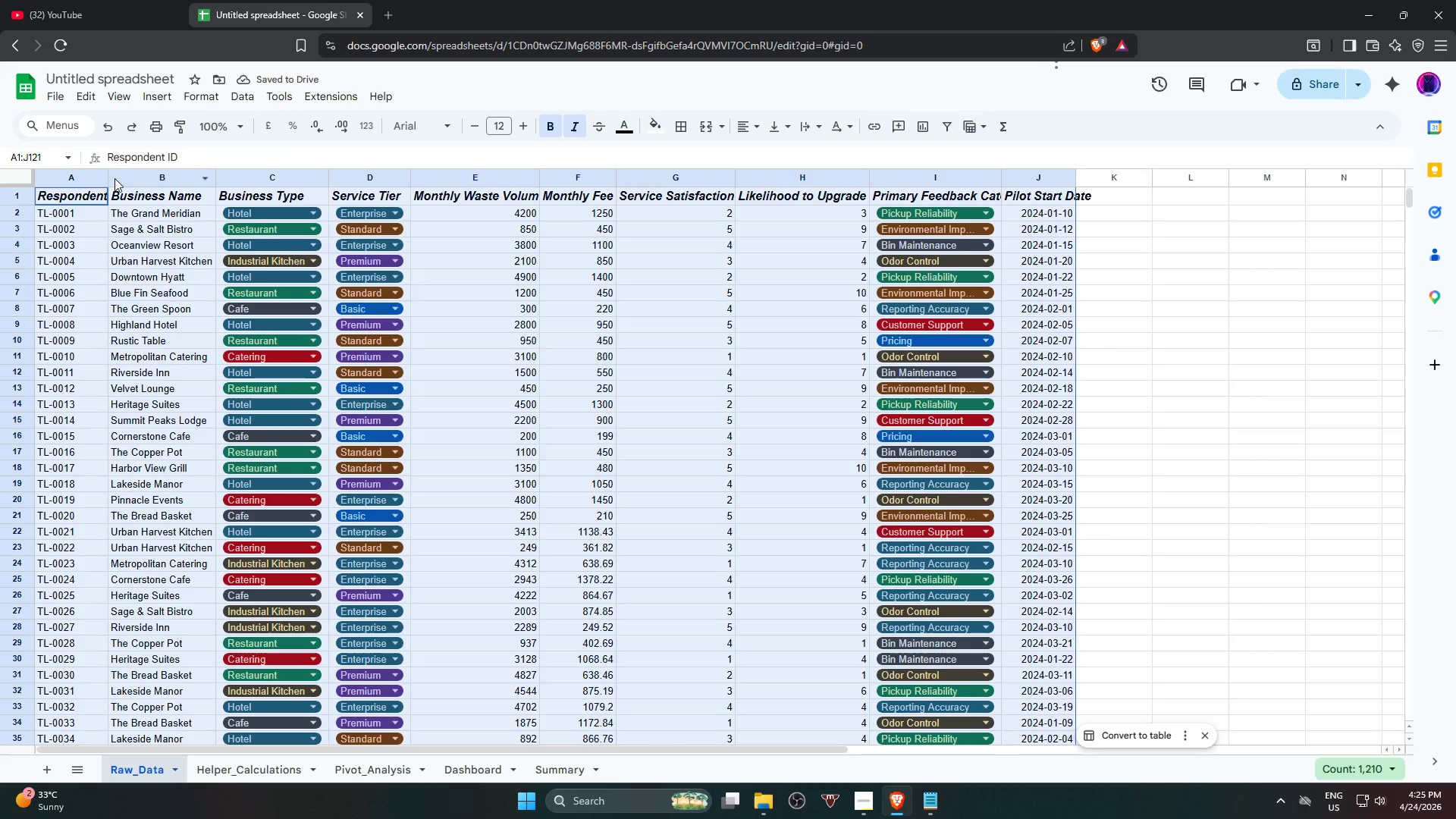 
key(Alt+Control+T)
 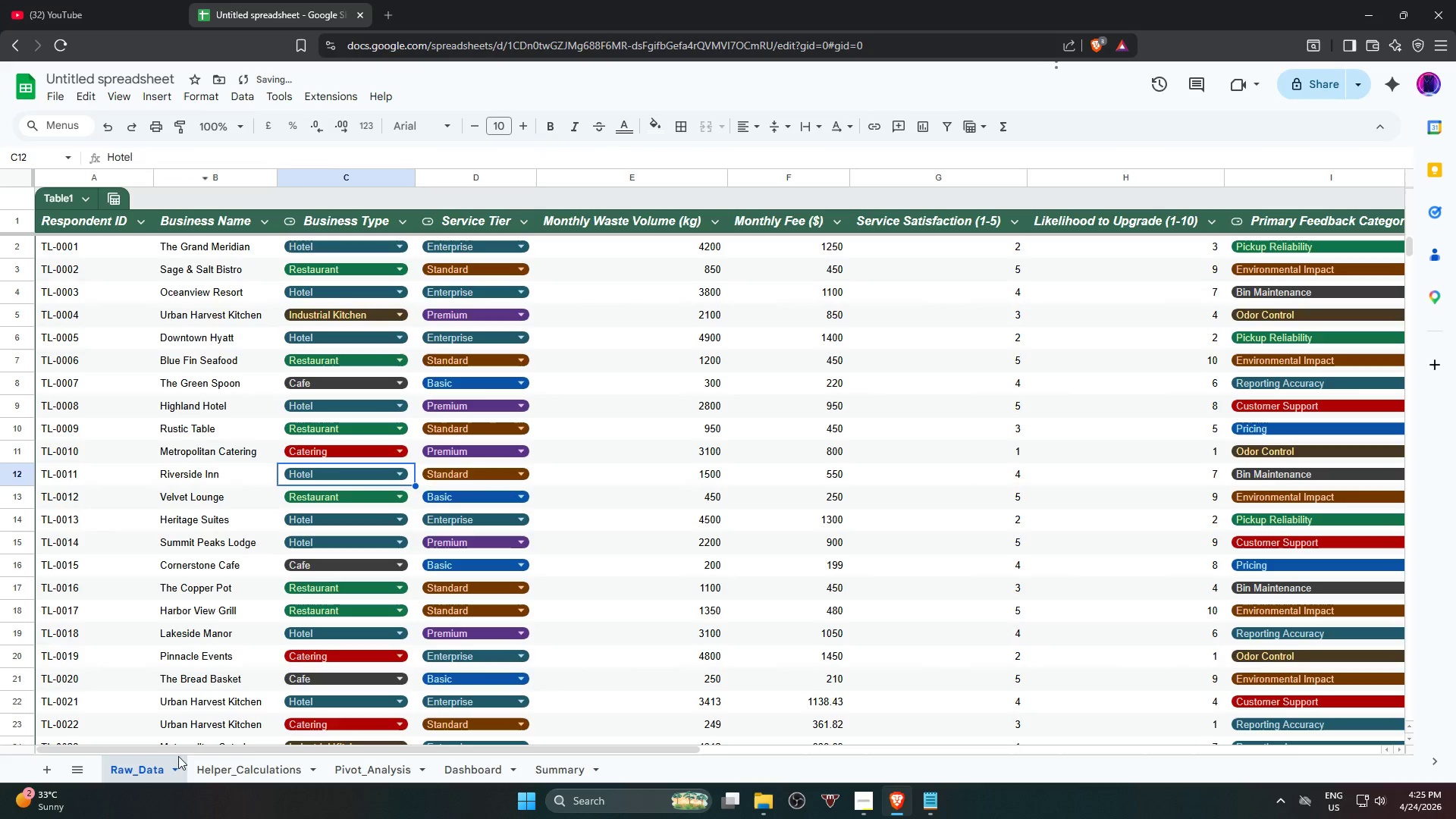 
left_click([218, 777])
 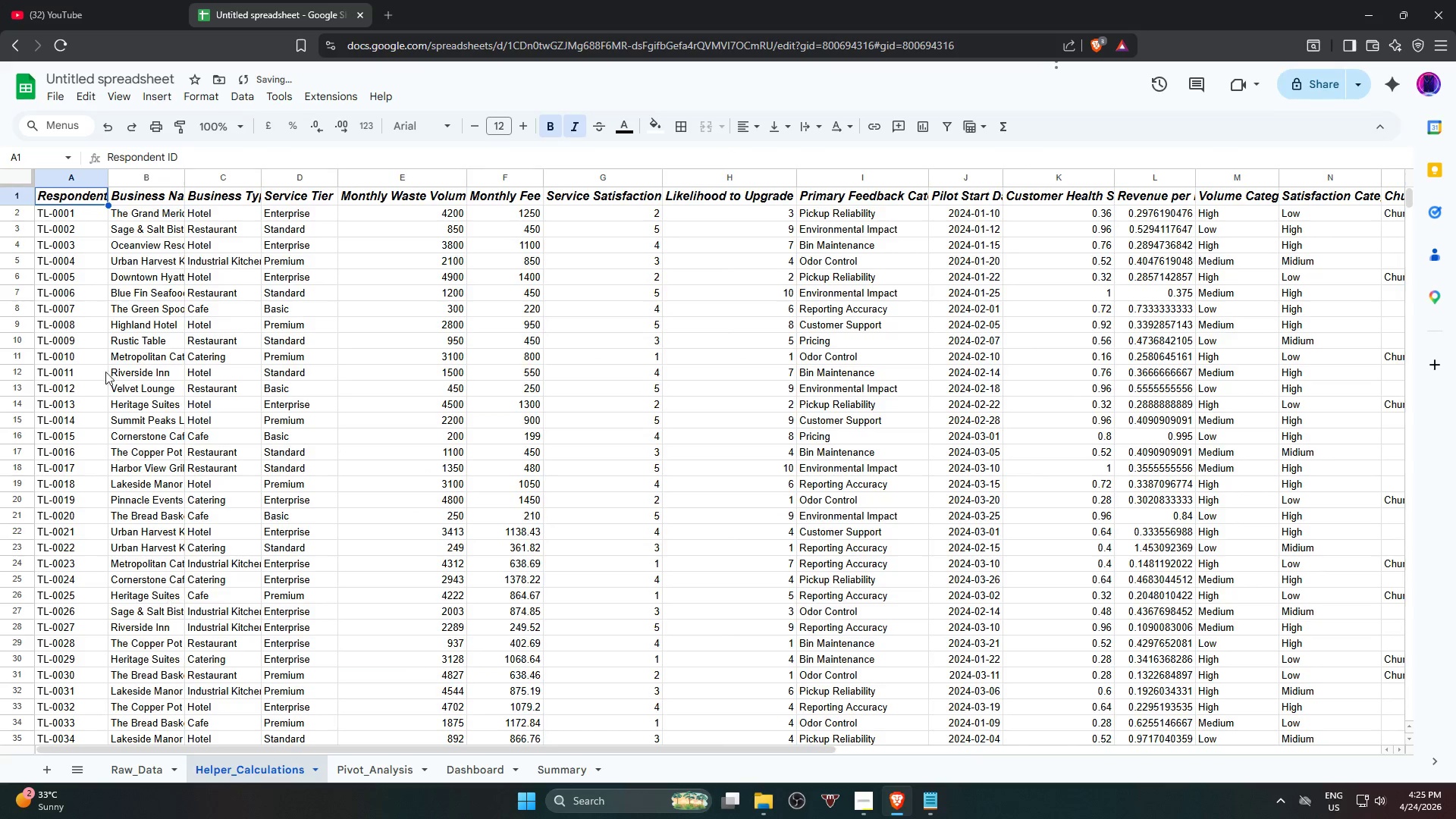 
scroll: coordinate [107, 359], scroll_direction: up, amount: 3.0
 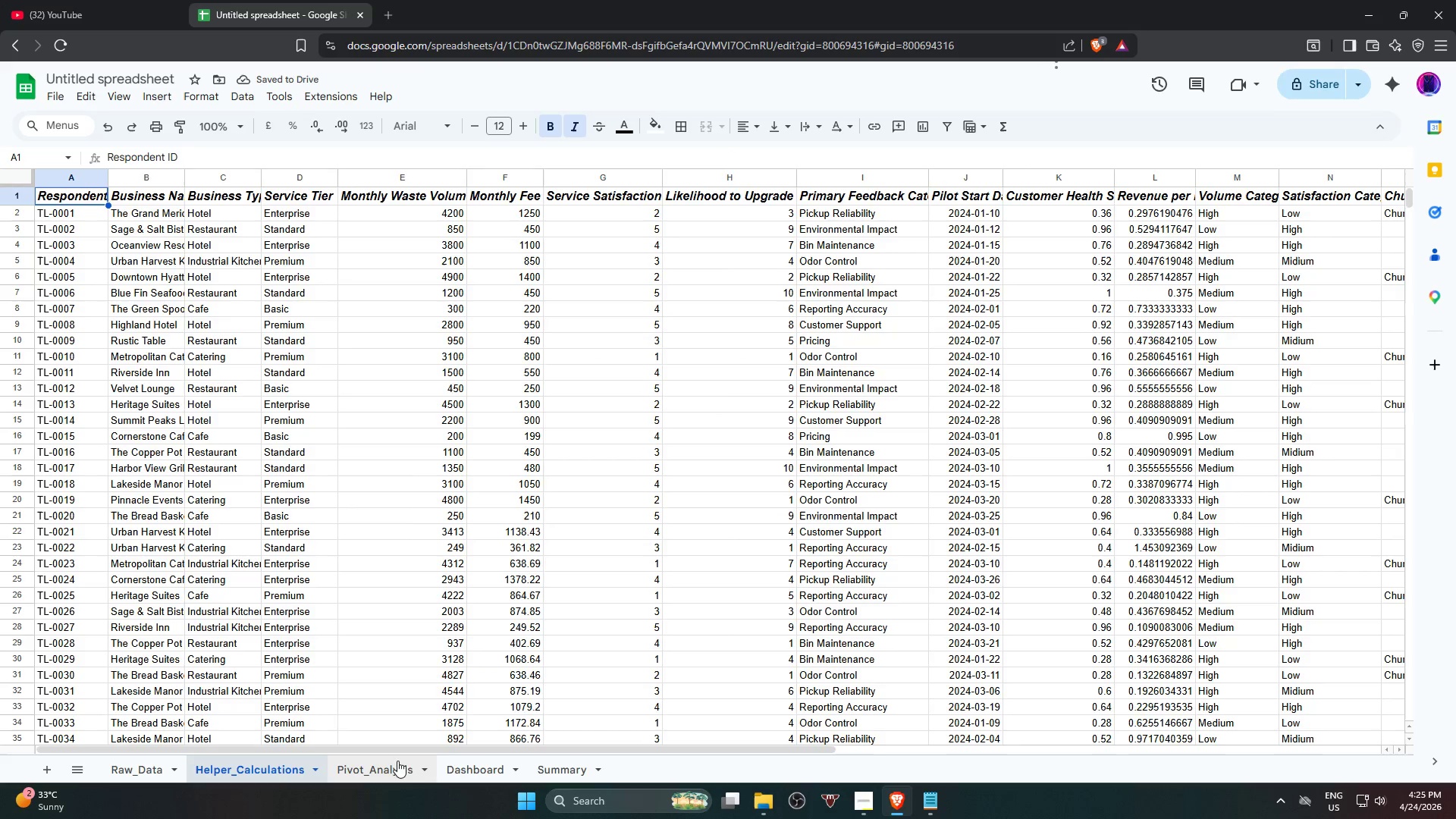 
left_click_drag(start_coordinate=[403, 750], to_coordinate=[946, 695])
 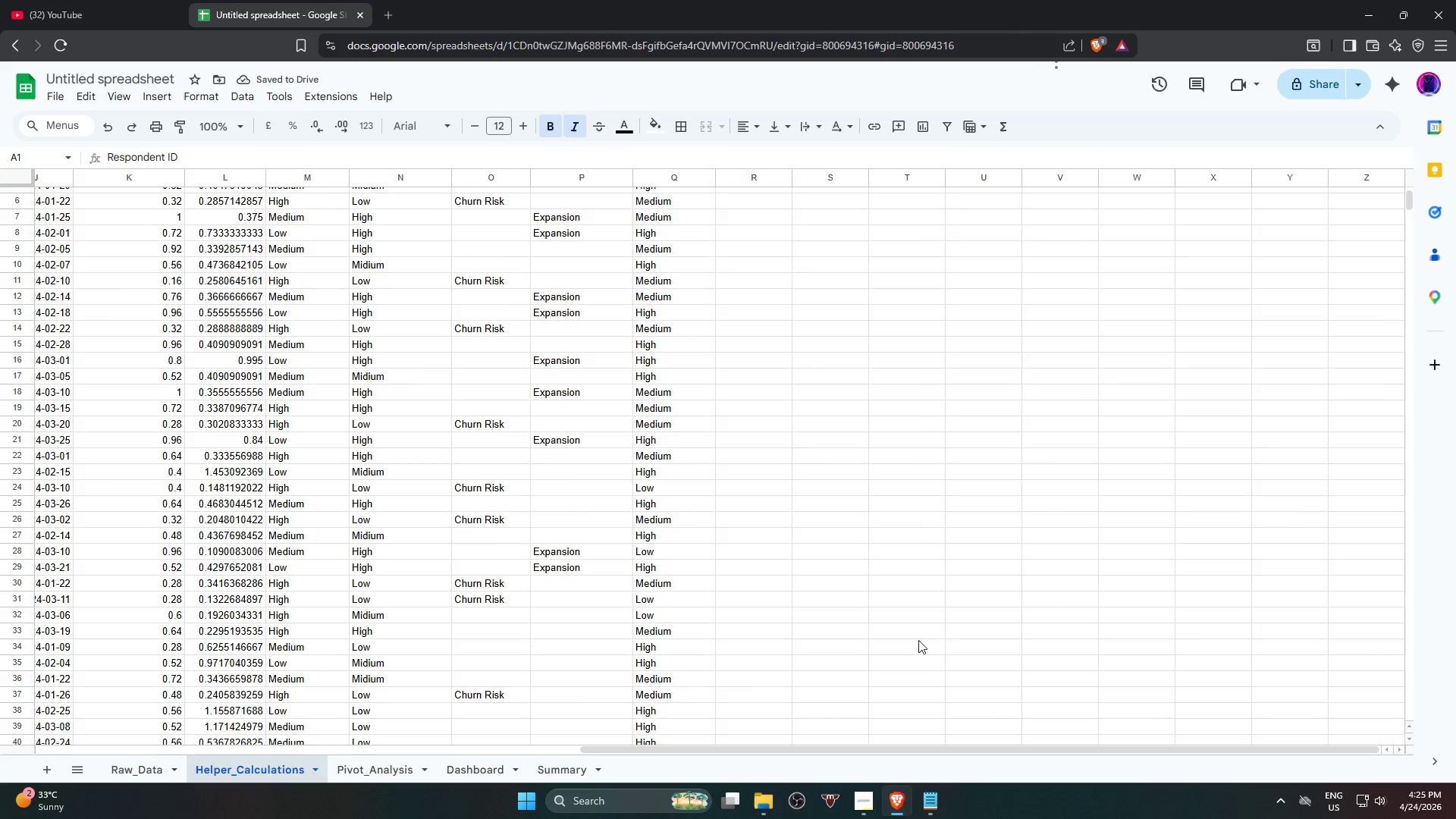 
hold_key(key=ShiftLeft, duration=0.78)
 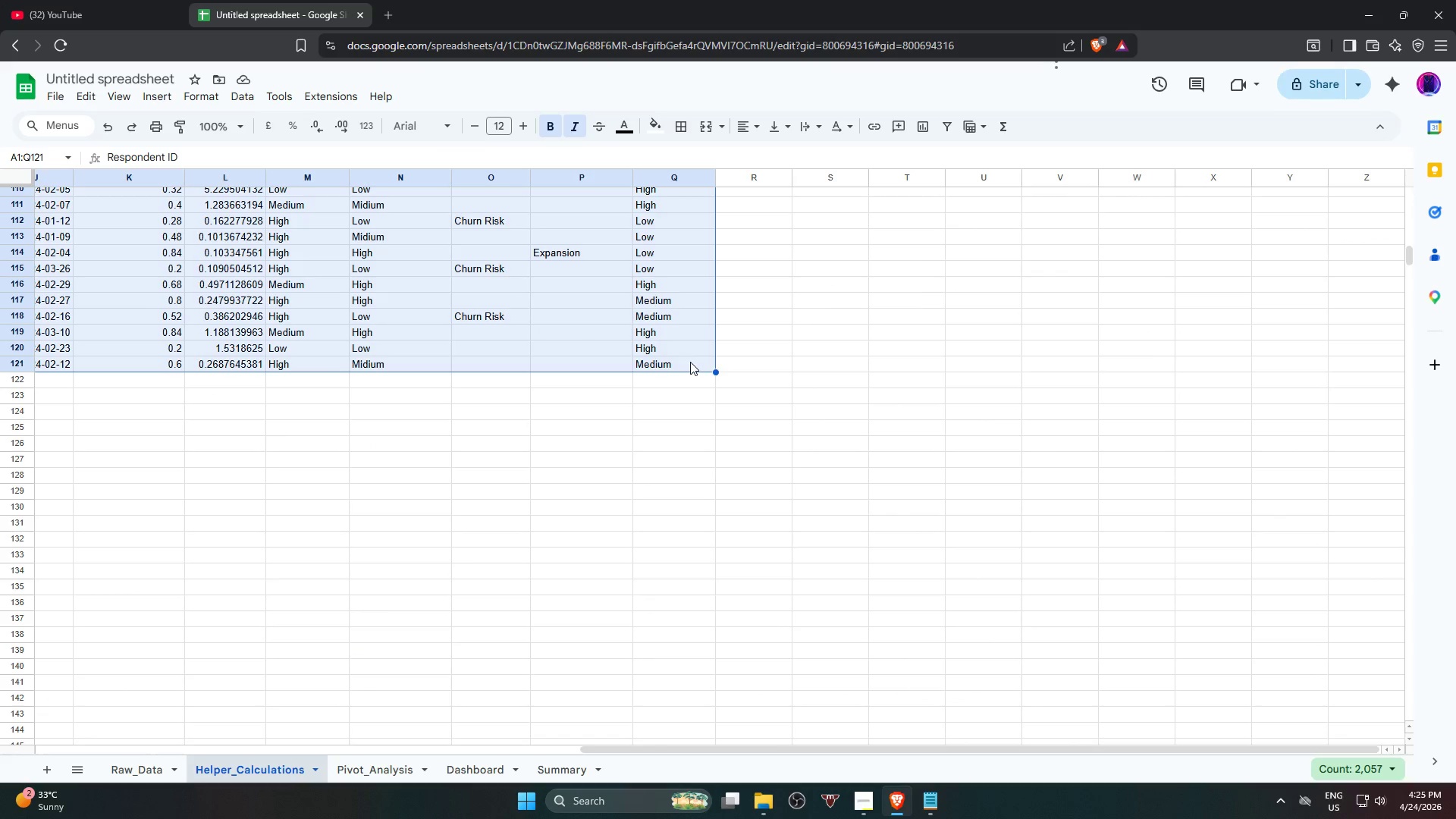 
scroll: coordinate [768, 613], scroll_direction: down, amount: 23.0
 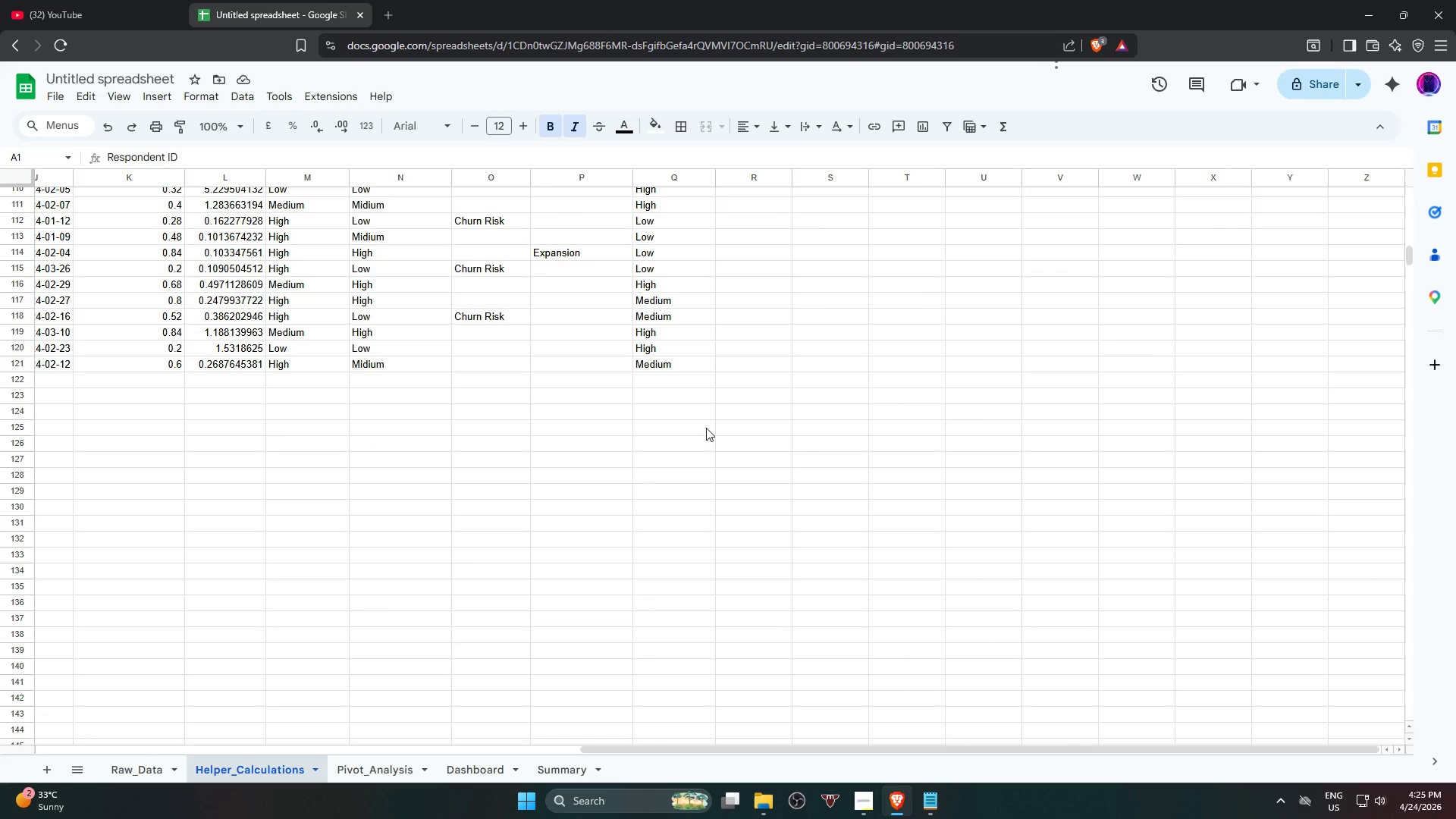 
key(Alt+Control+T)
 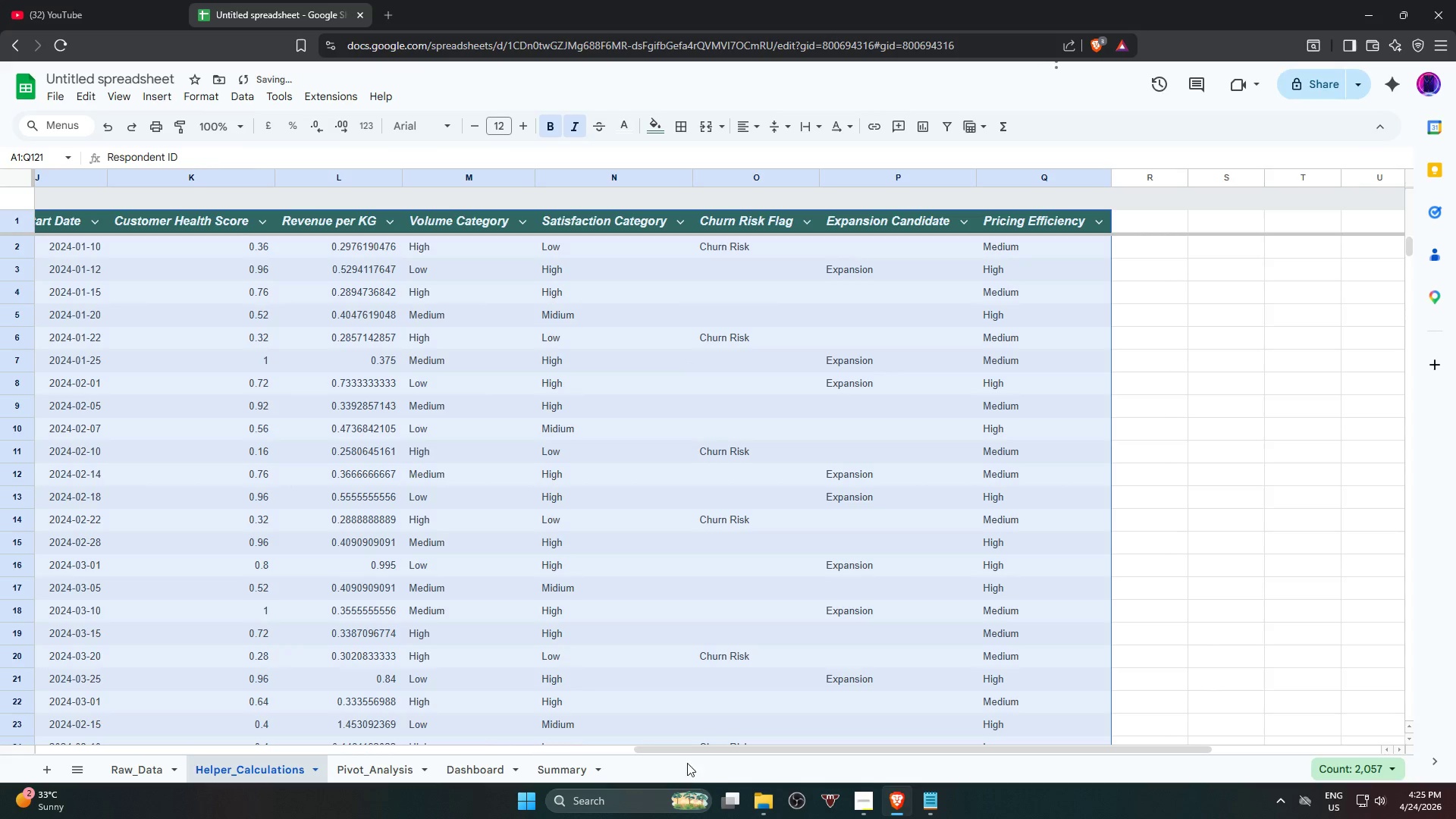 
left_click_drag(start_coordinate=[700, 749], to_coordinate=[0, 702])
 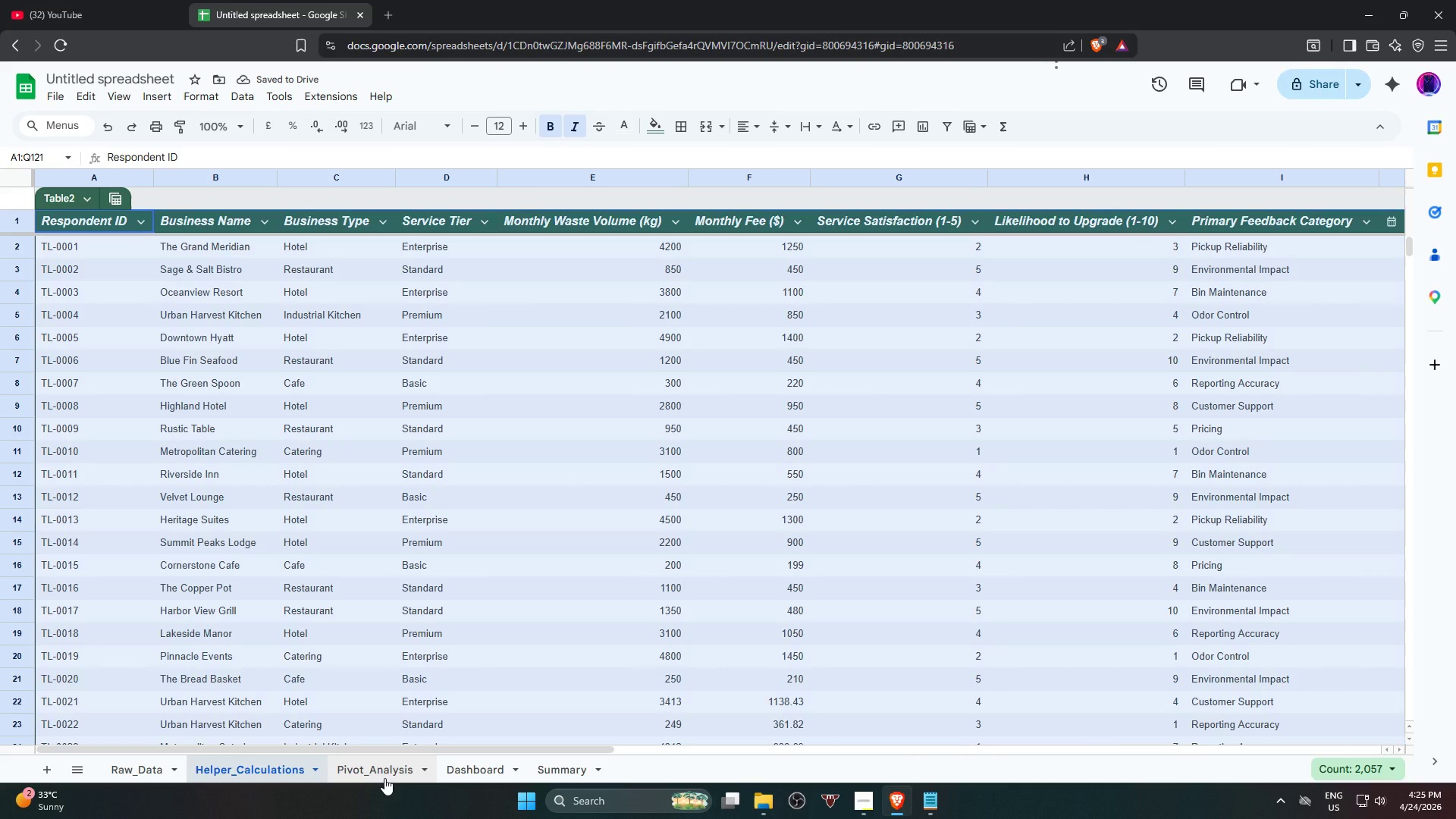 
left_click([384, 778])
 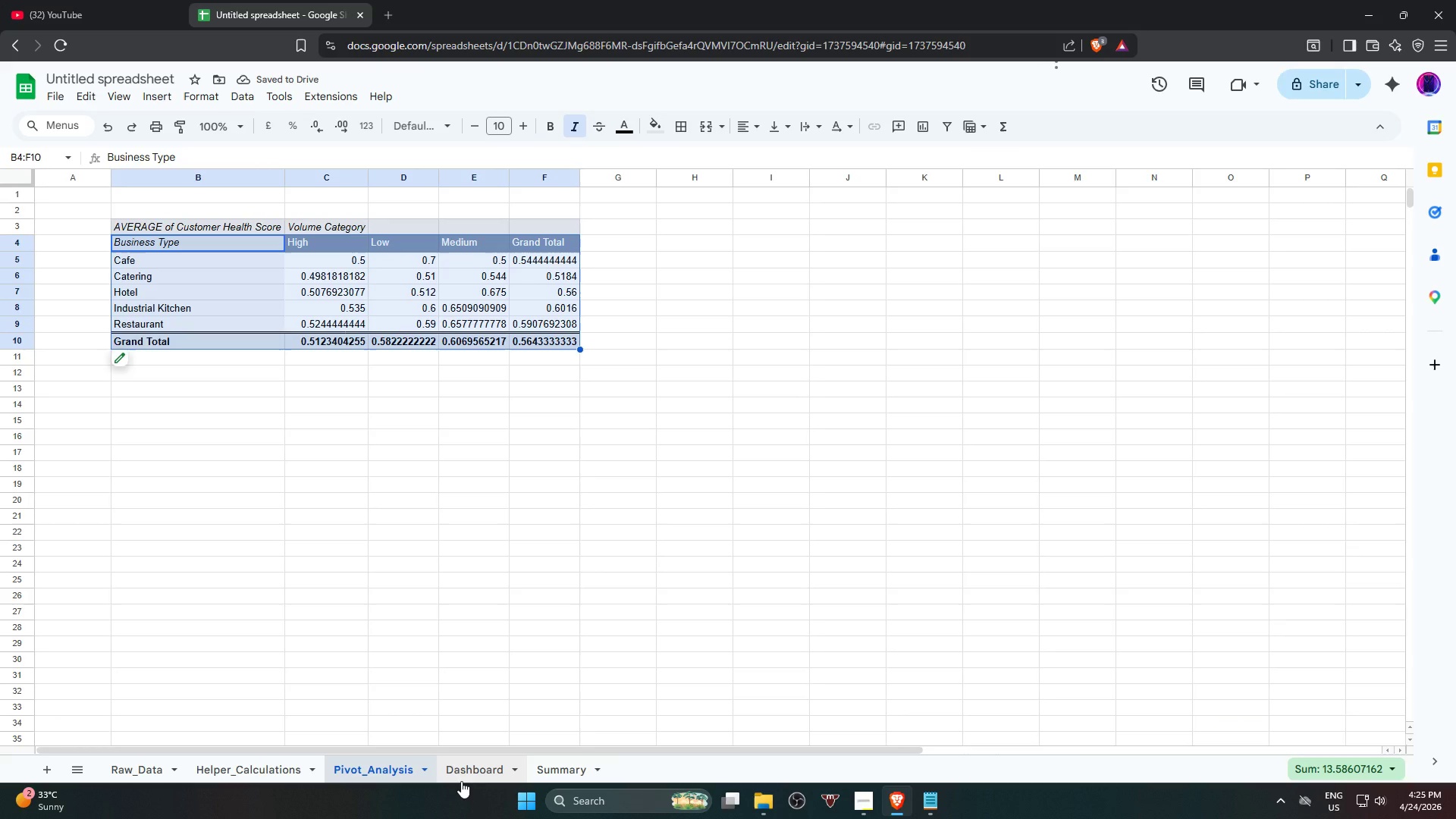 
left_click([463, 777])
 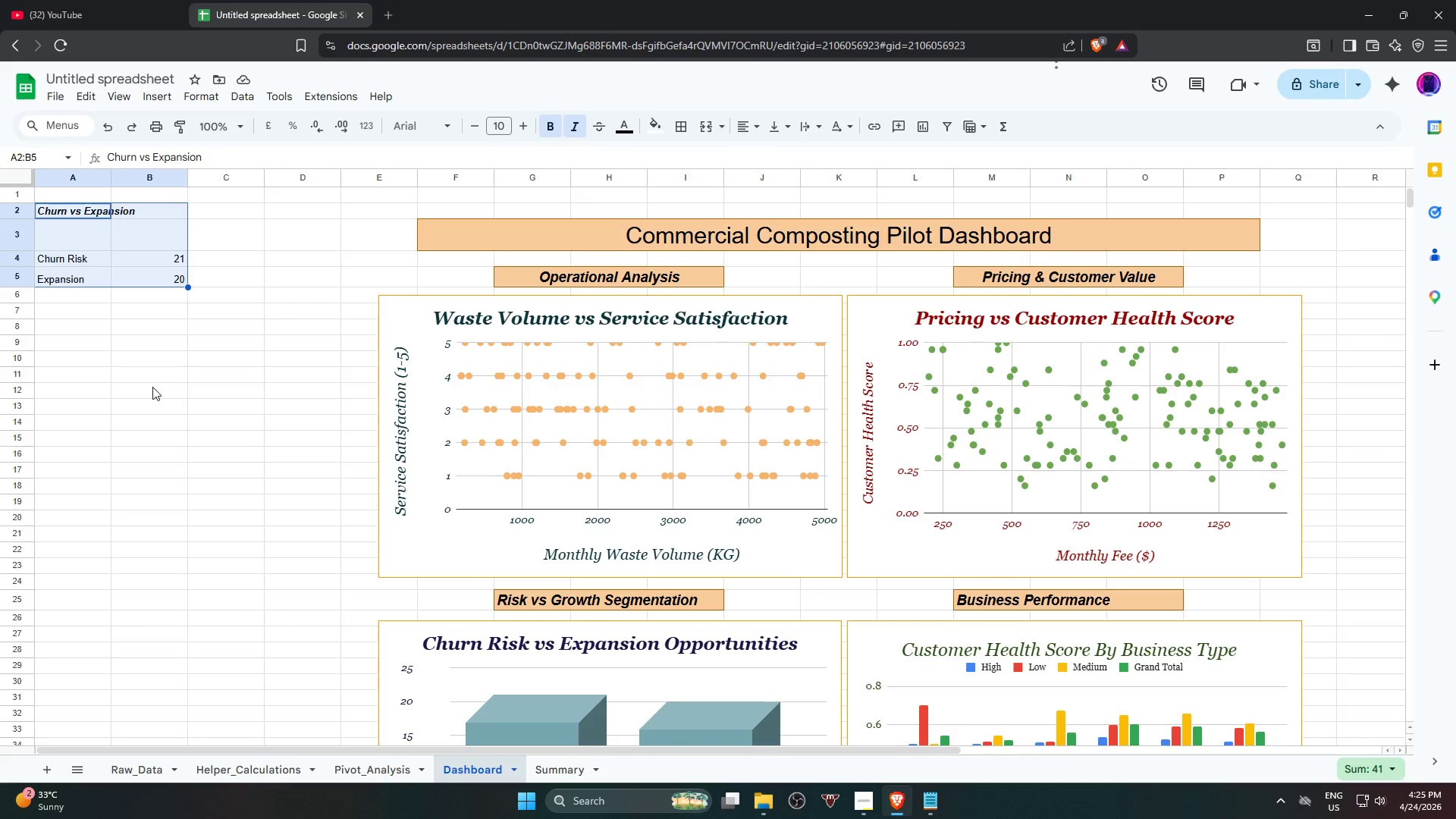 
key(Alt+Control+T)
 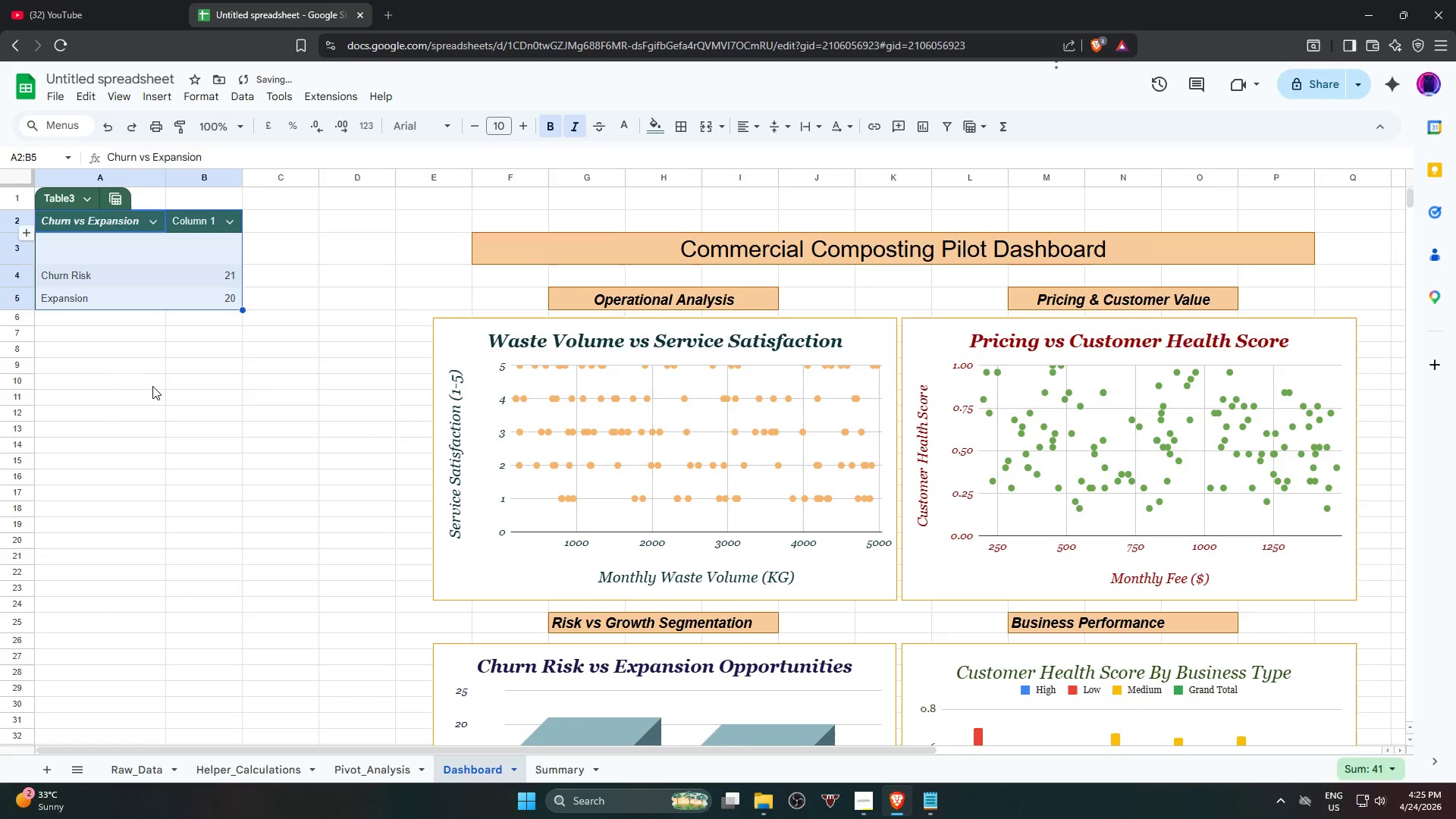 
left_click([152, 386])
 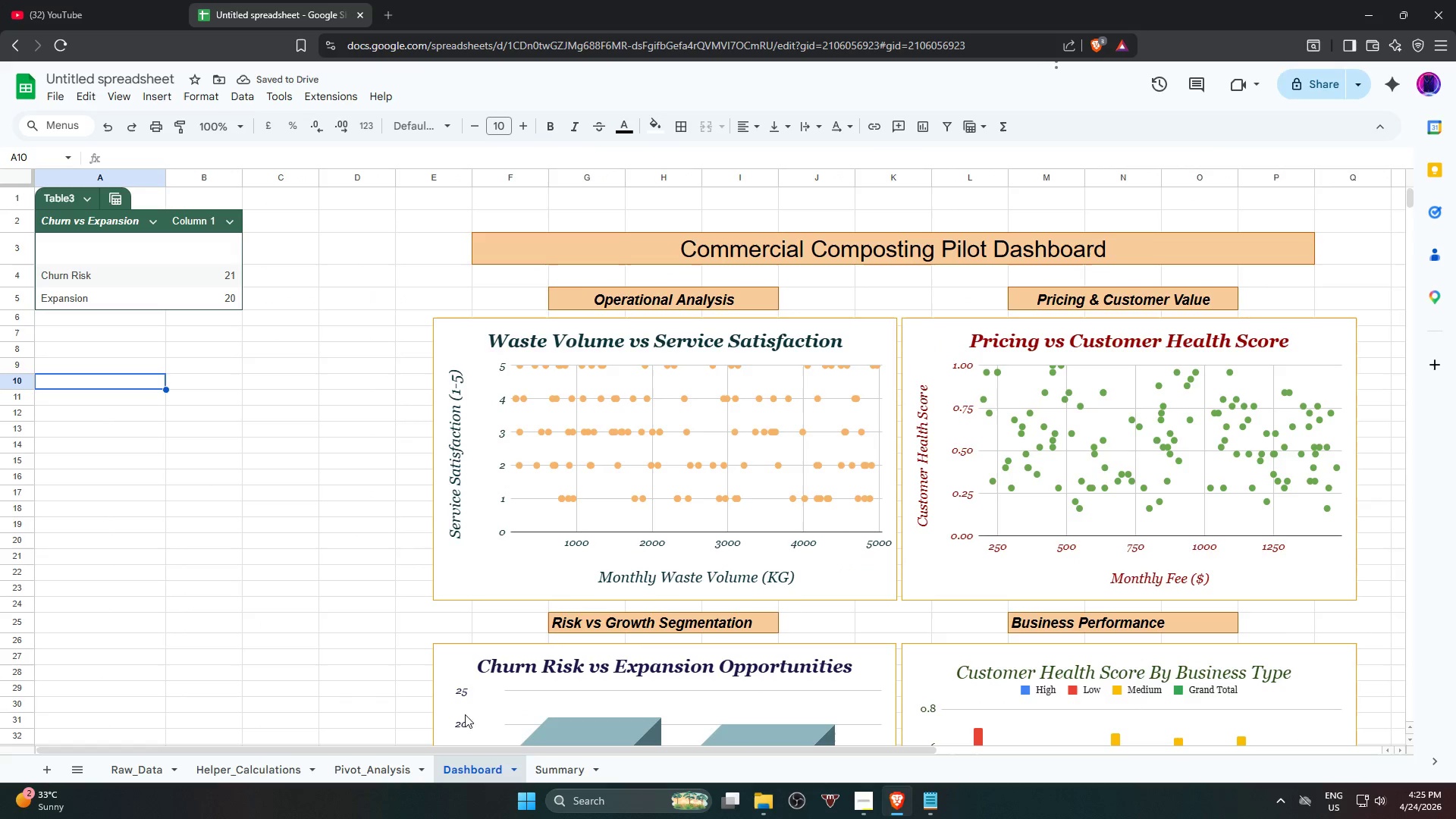 
scroll: coordinate [332, 529], scroll_direction: down, amount: 4.0
 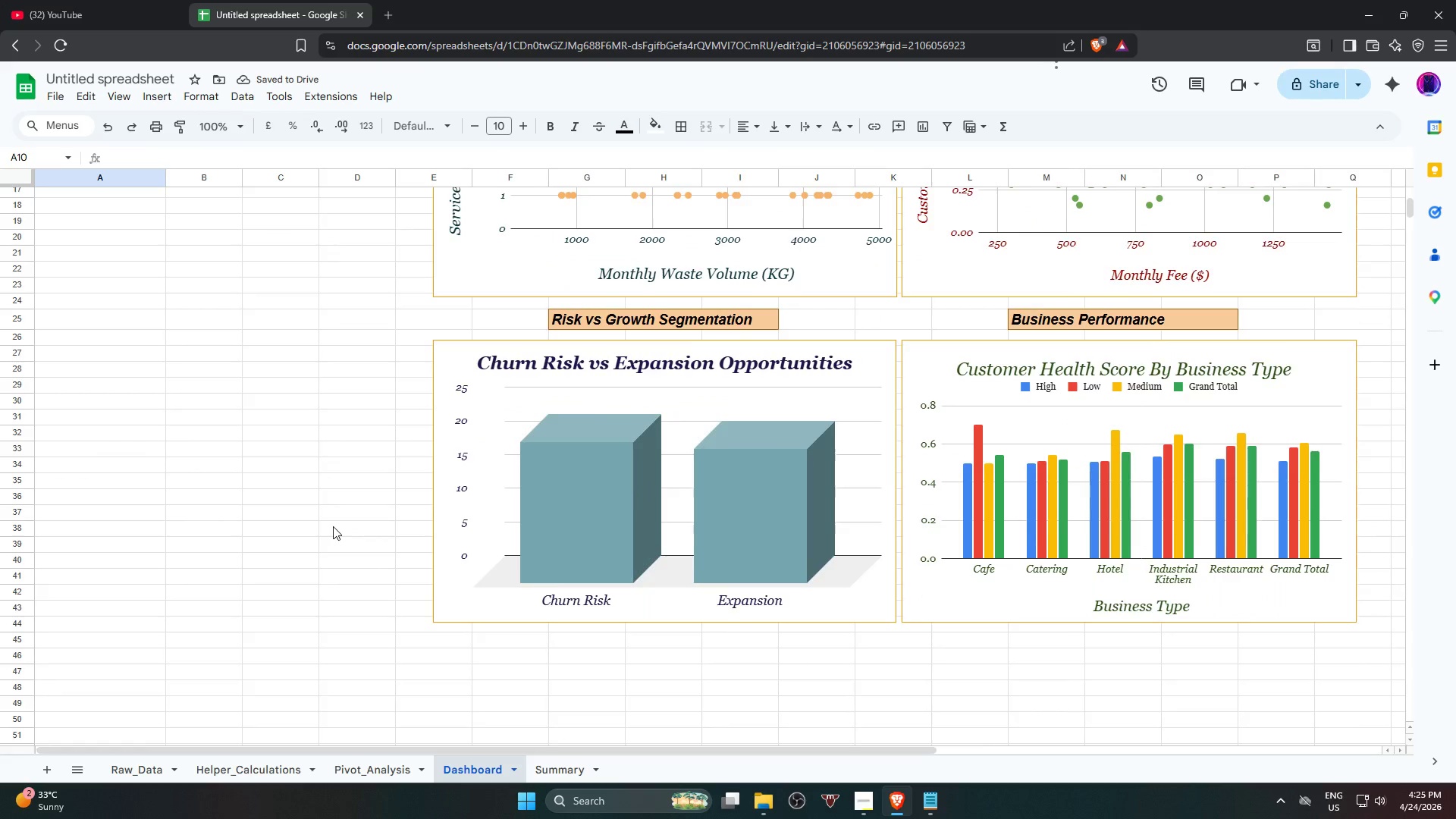 
scroll: coordinate [333, 526], scroll_direction: up, amount: 4.0
 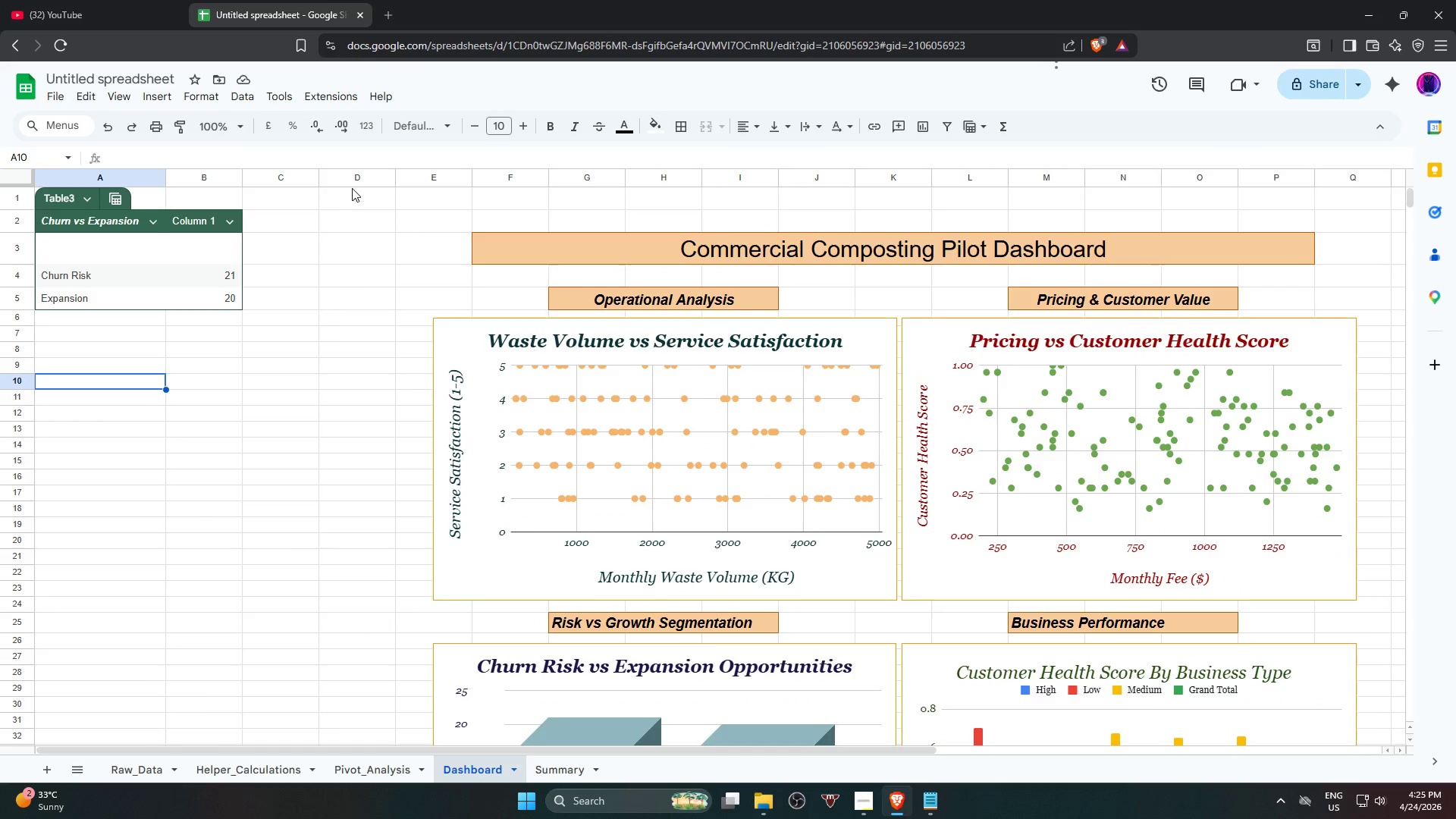 
right_click([350, 174])
 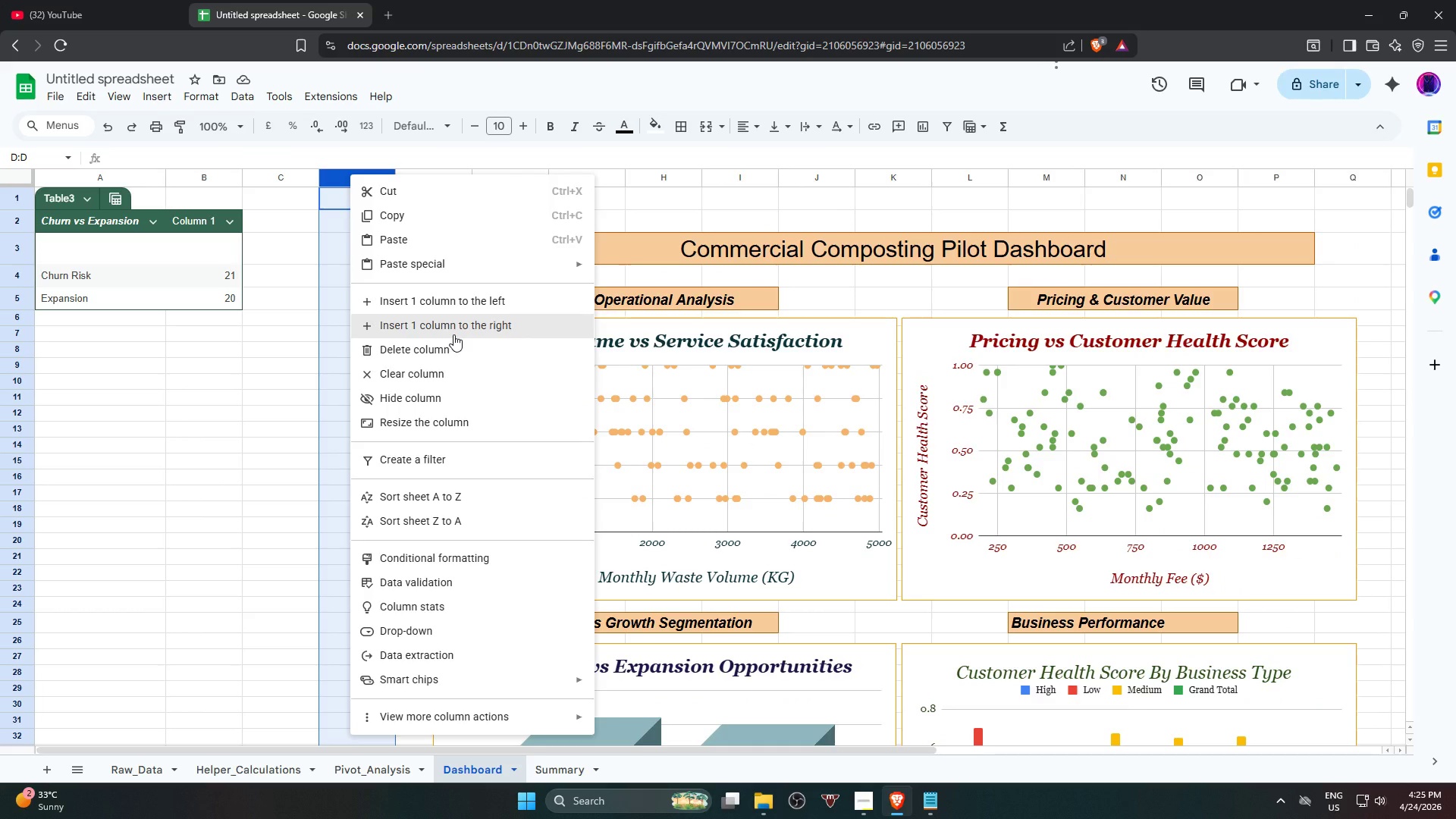 
wait(9.06)
 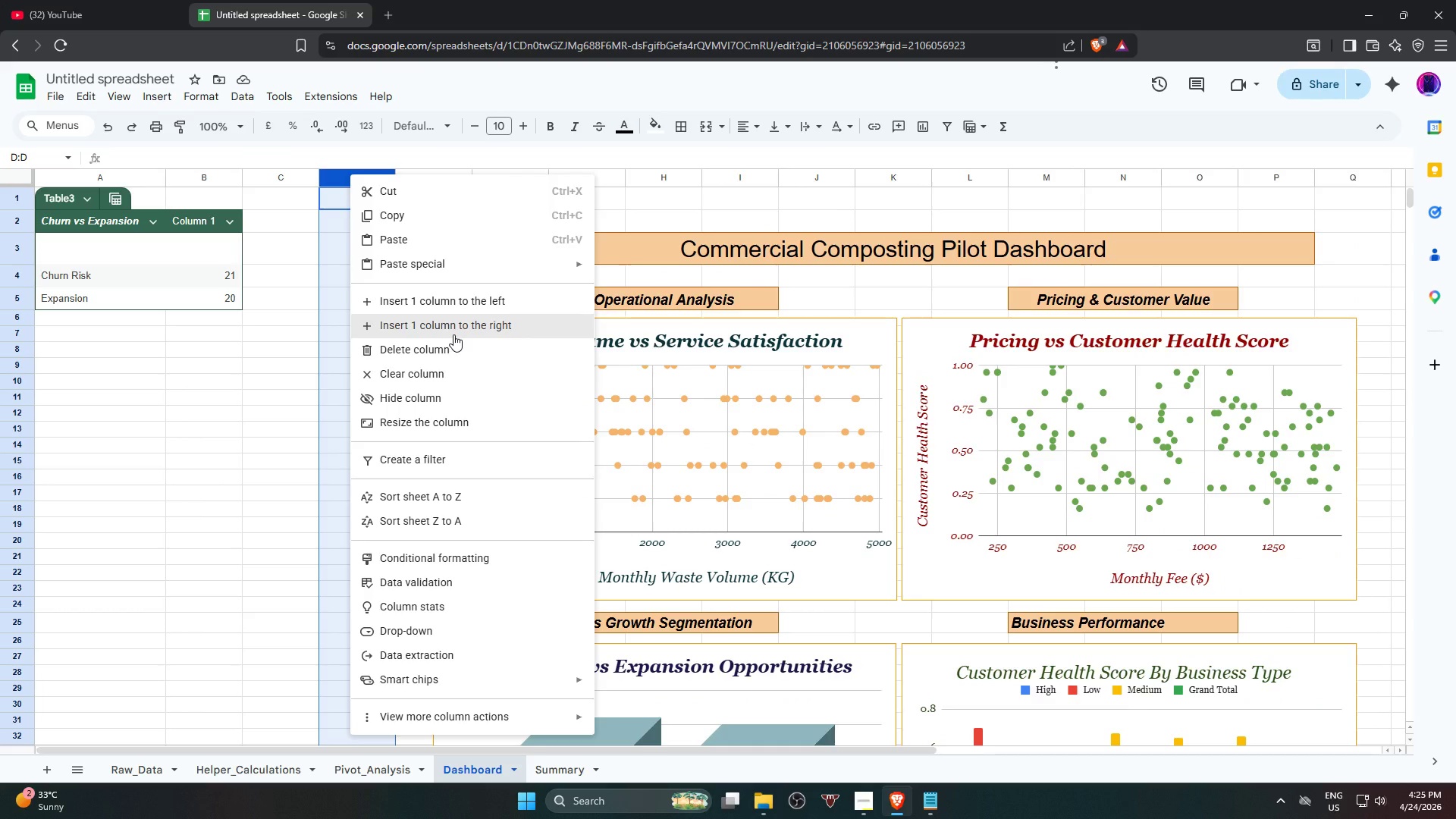 
left_click([471, 353])
 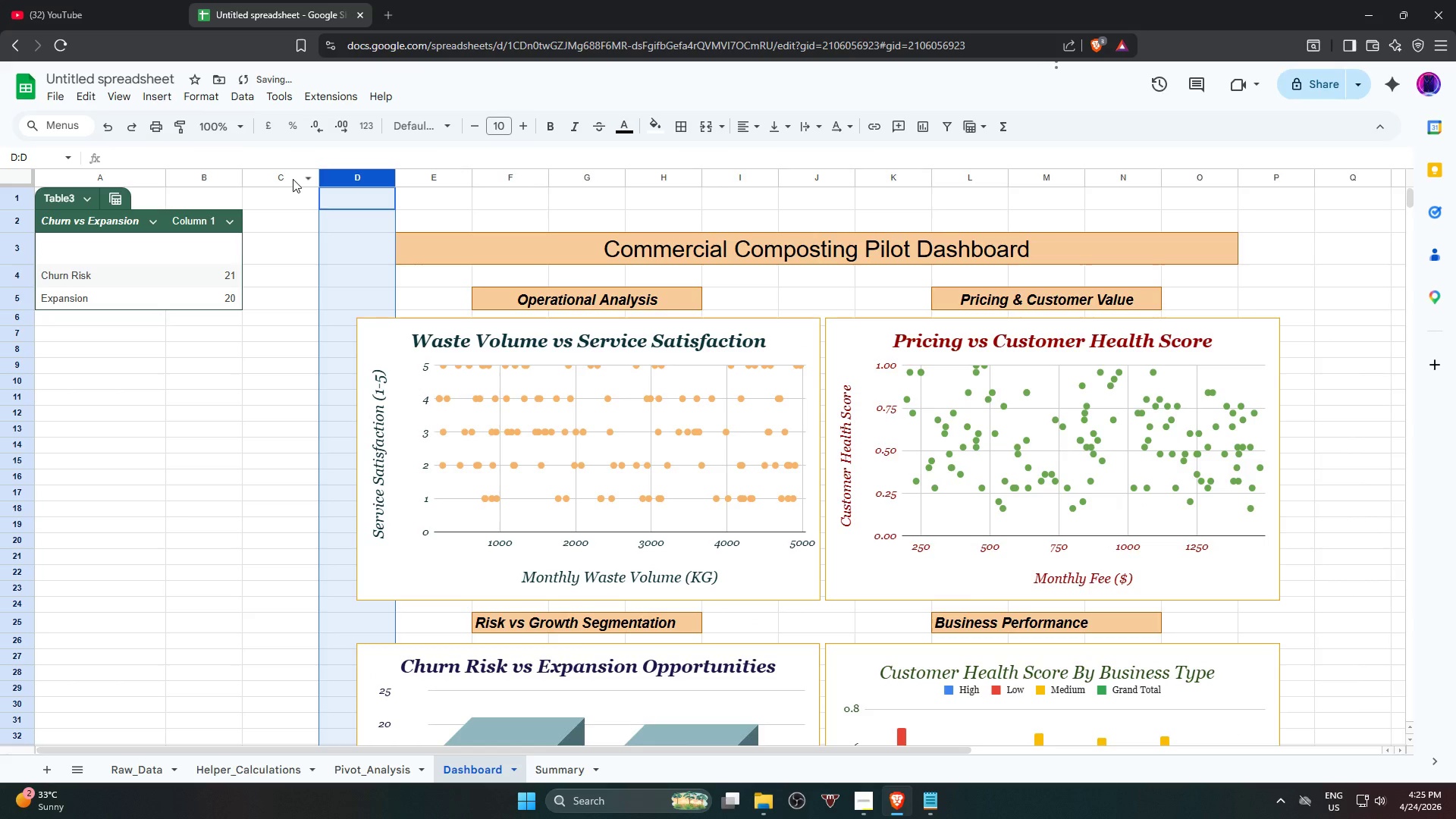 
left_click([290, 179])
 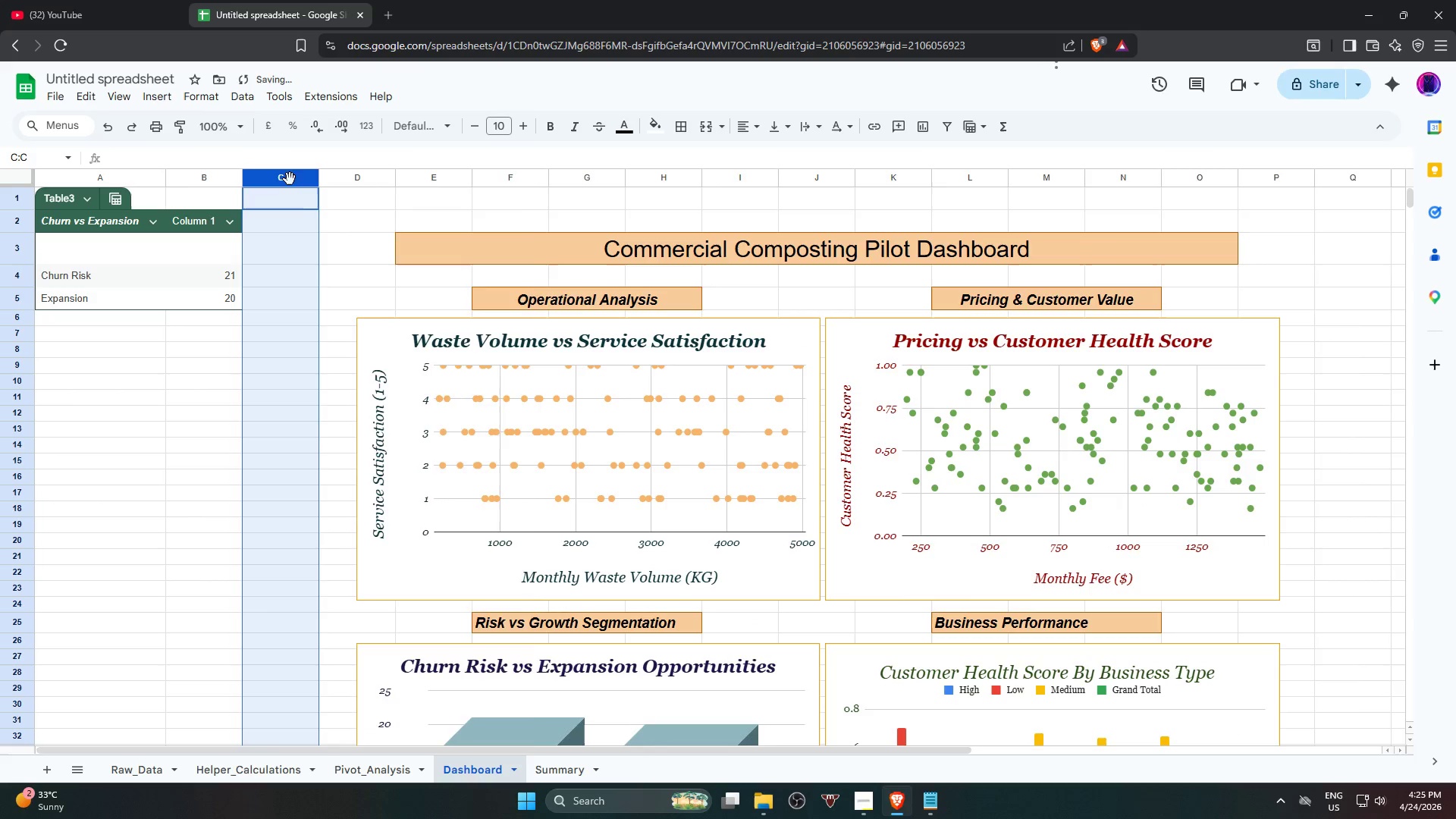 
right_click([290, 179])
 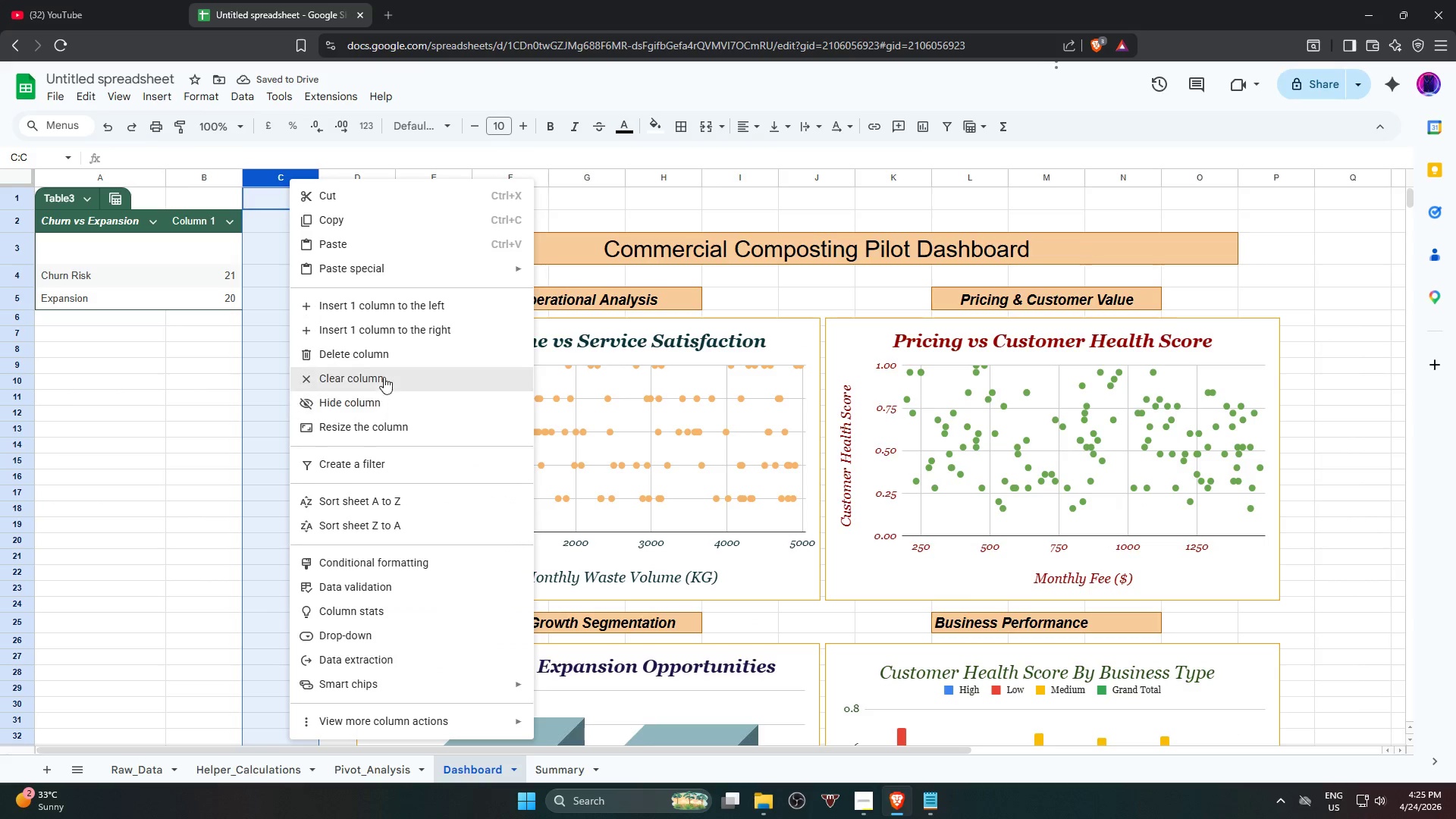 
left_click([390, 360])
 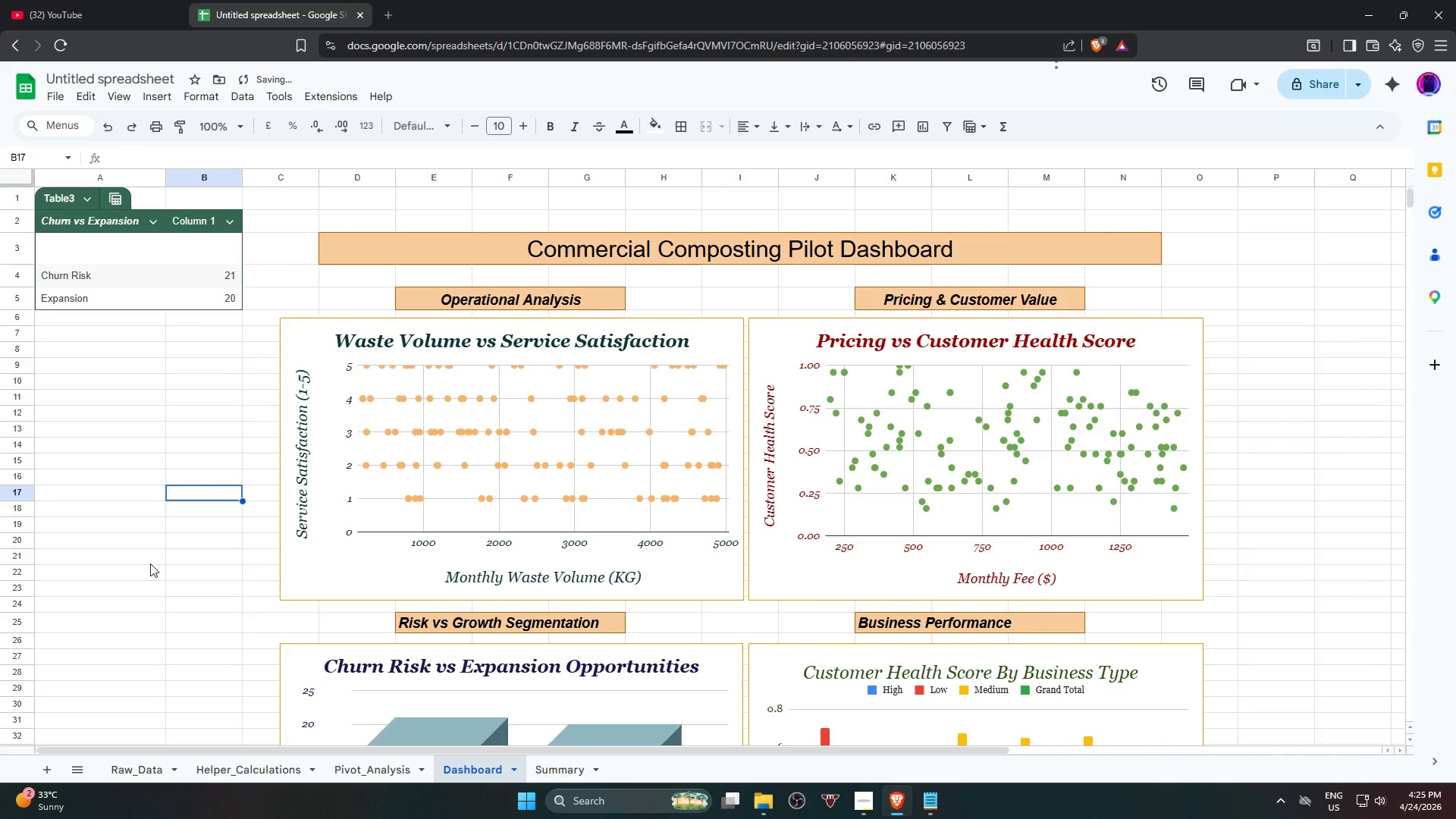 
scroll: coordinate [149, 585], scroll_direction: up, amount: 3.0
 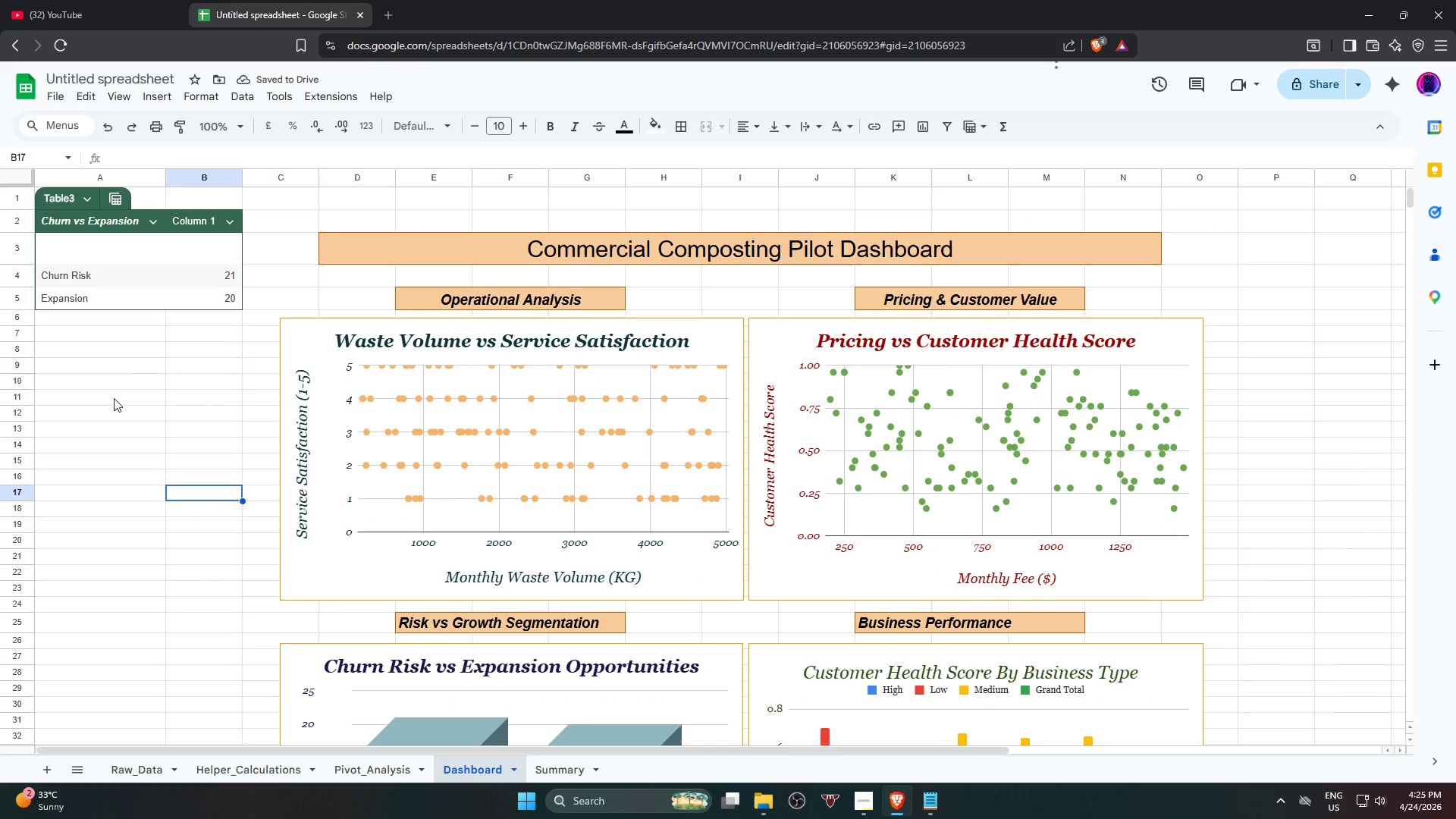 
scroll: coordinate [152, 412], scroll_direction: down, amount: 4.0
 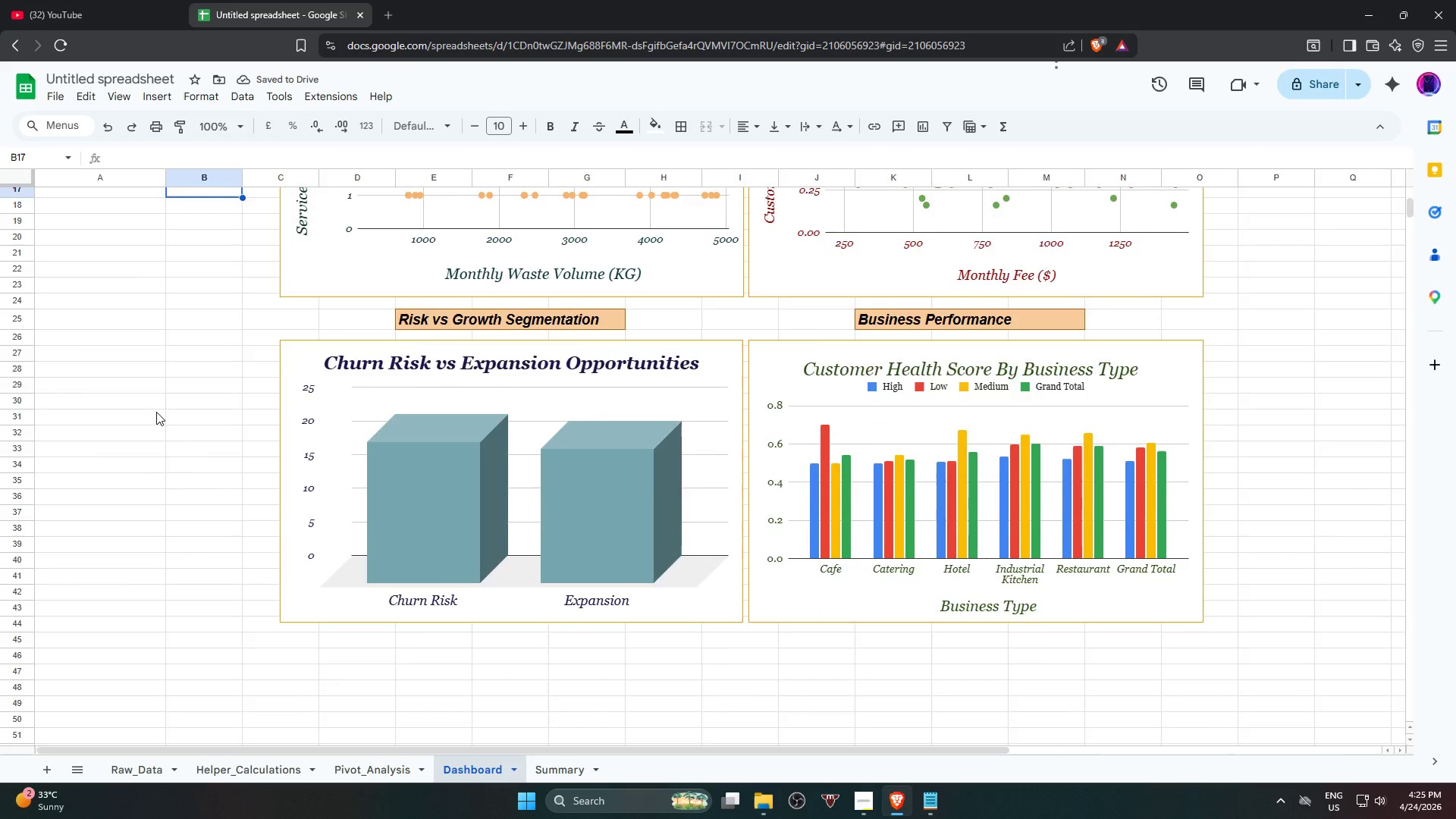 
scroll: coordinate [157, 412], scroll_direction: up, amount: 5.0
 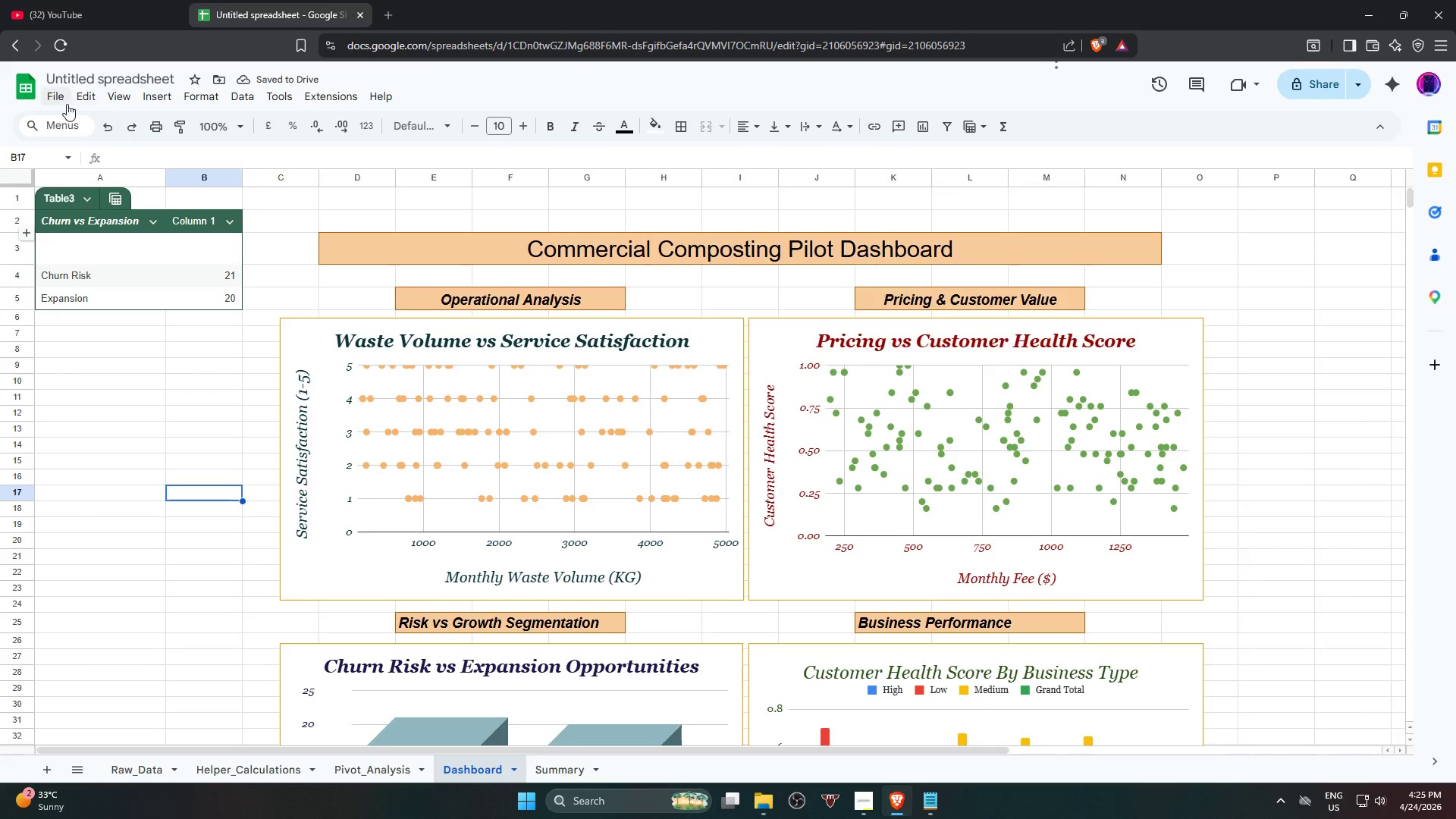 
left_click([64, 103])
 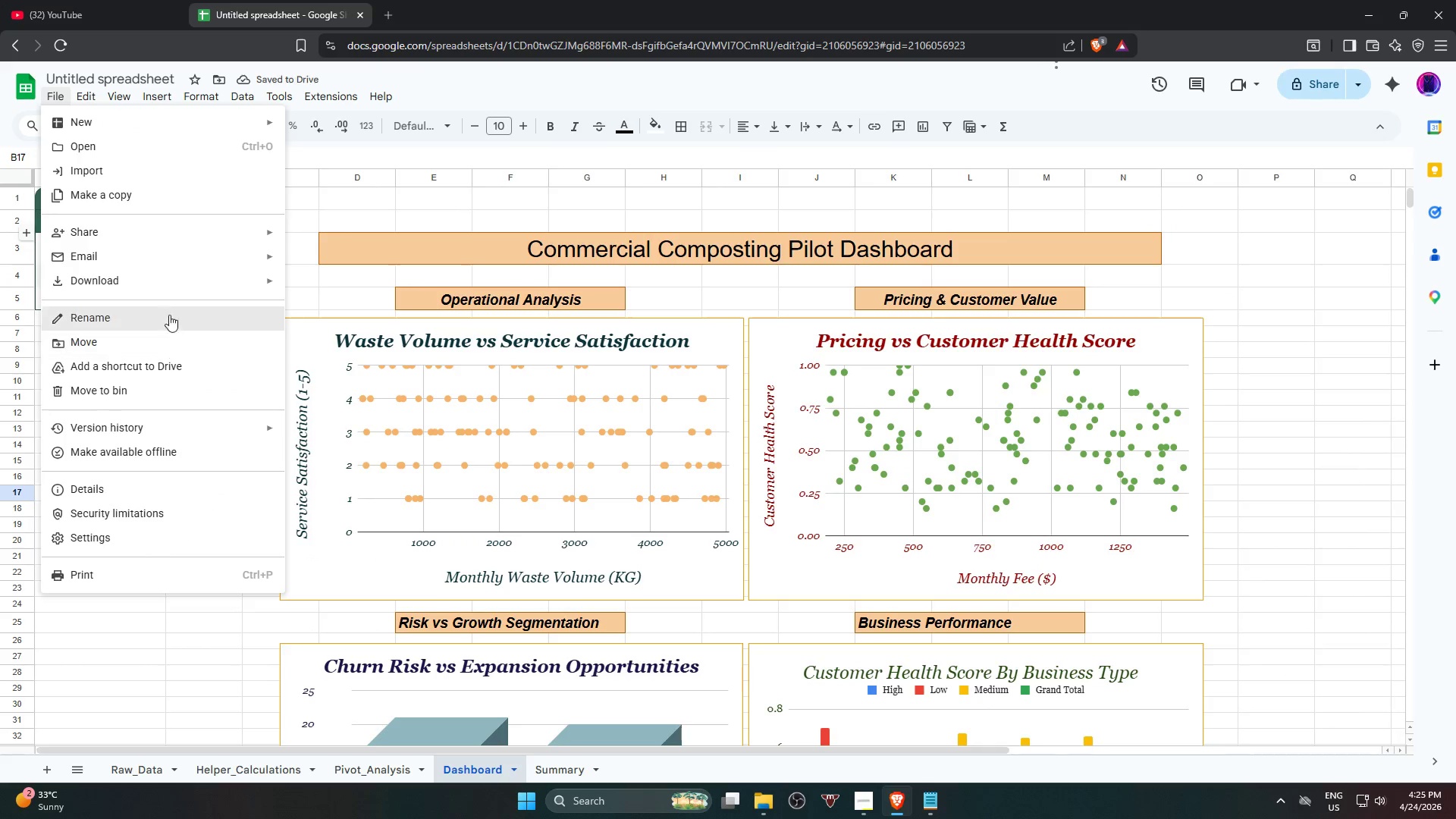 
mouse_move([183, 277])
 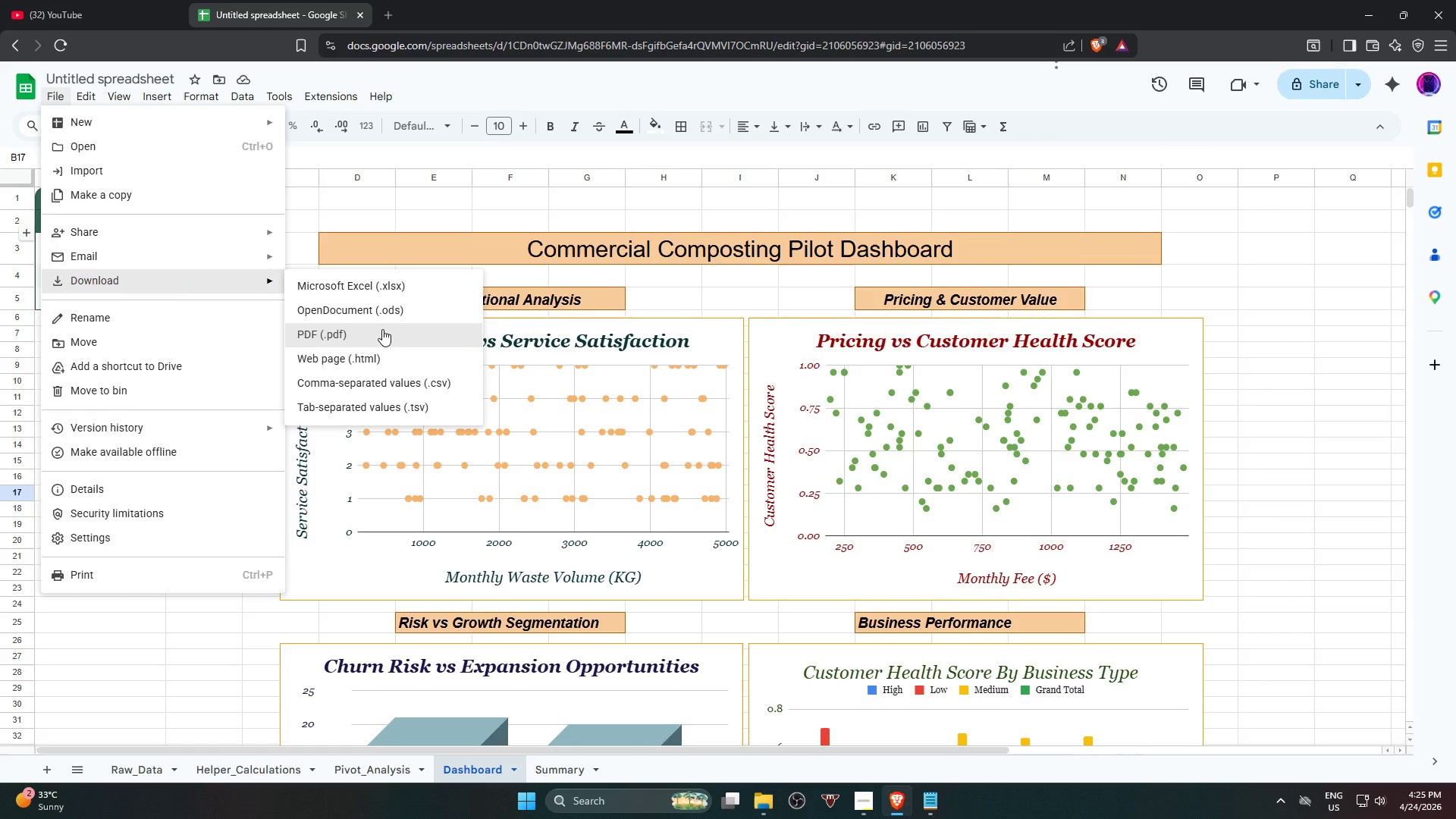 
left_click([382, 329])
 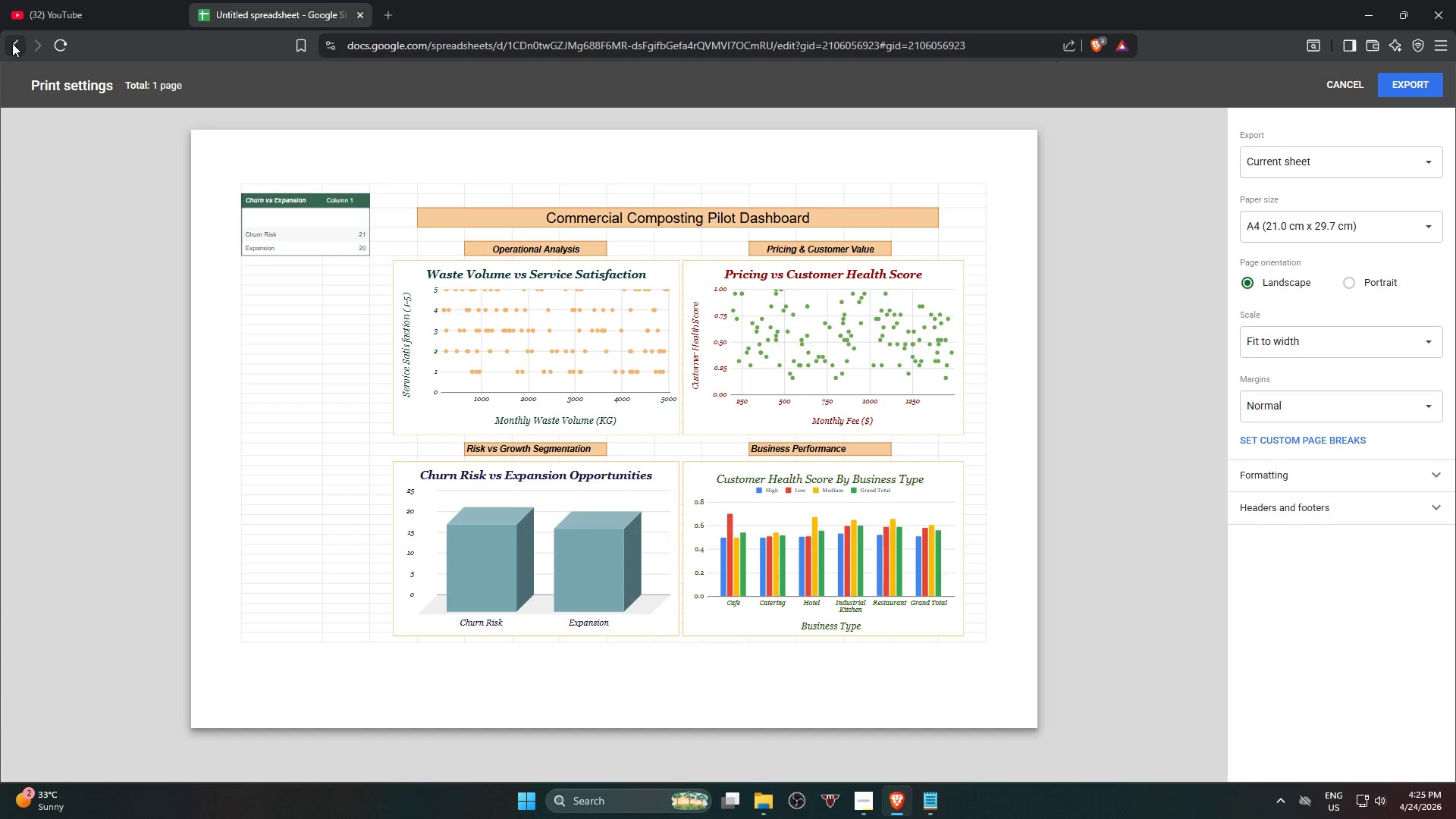 
left_click([1337, 86])
 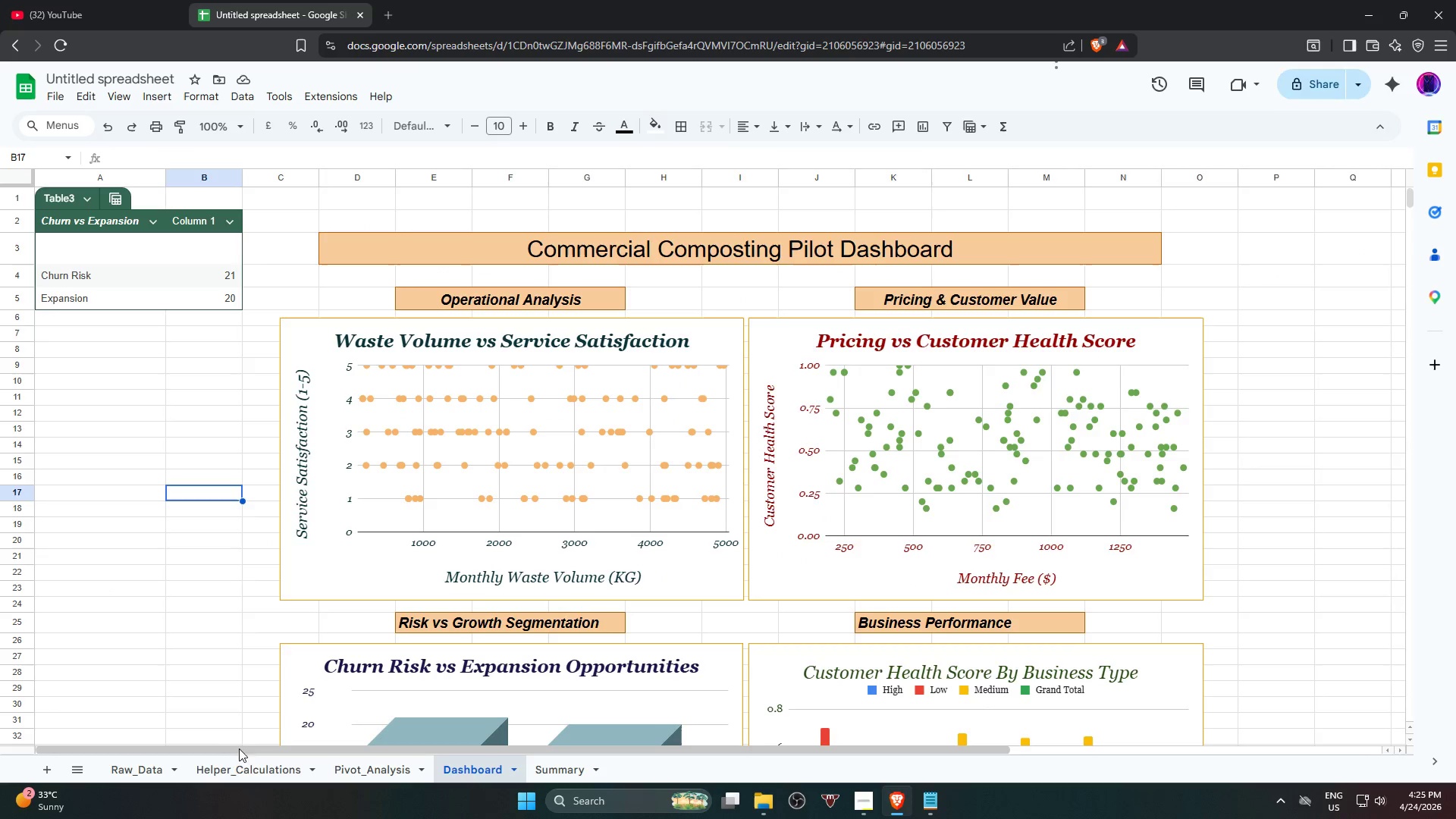 
left_click([148, 770])
 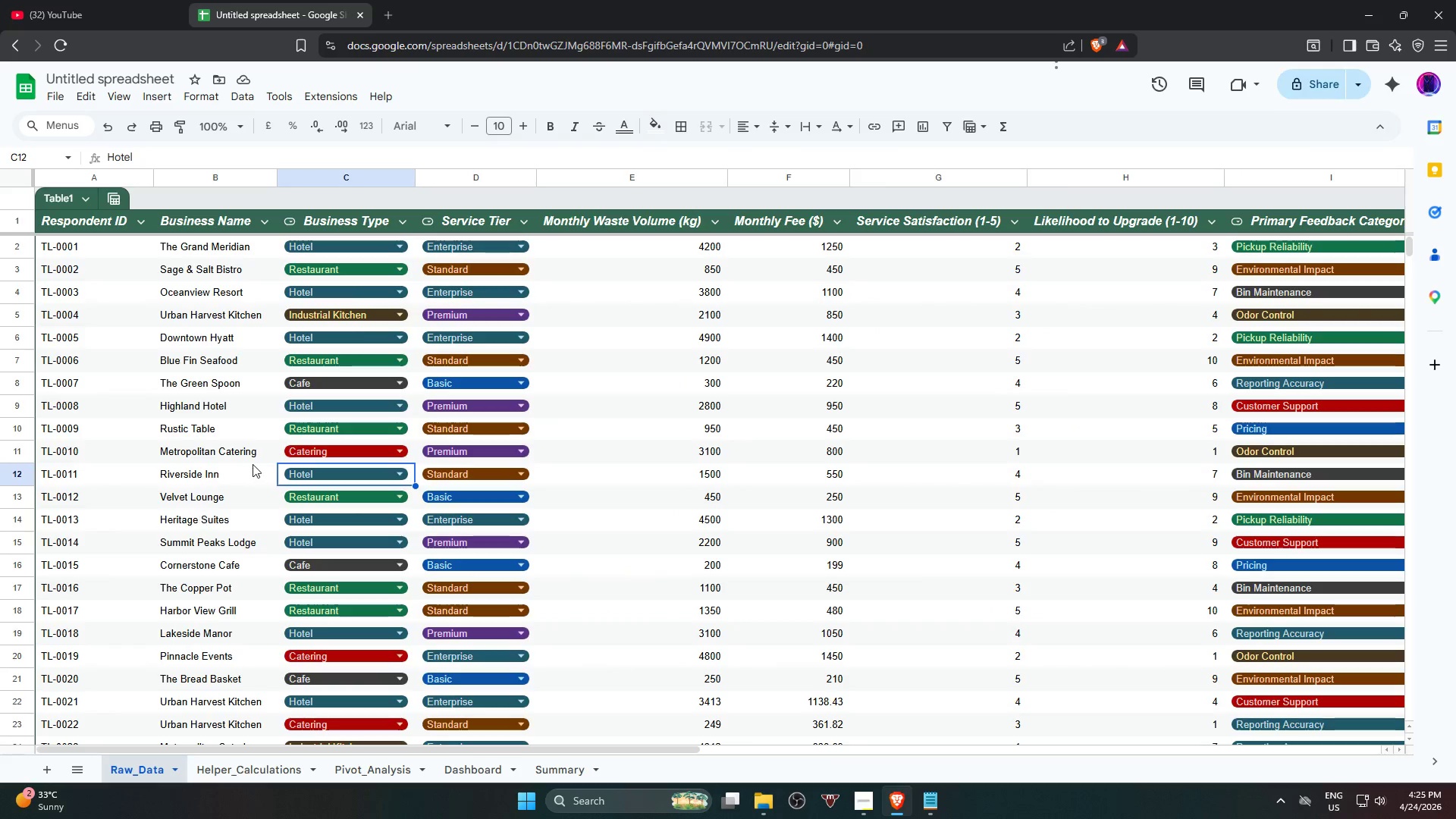 
scroll: coordinate [253, 464], scroll_direction: up, amount: 2.0
 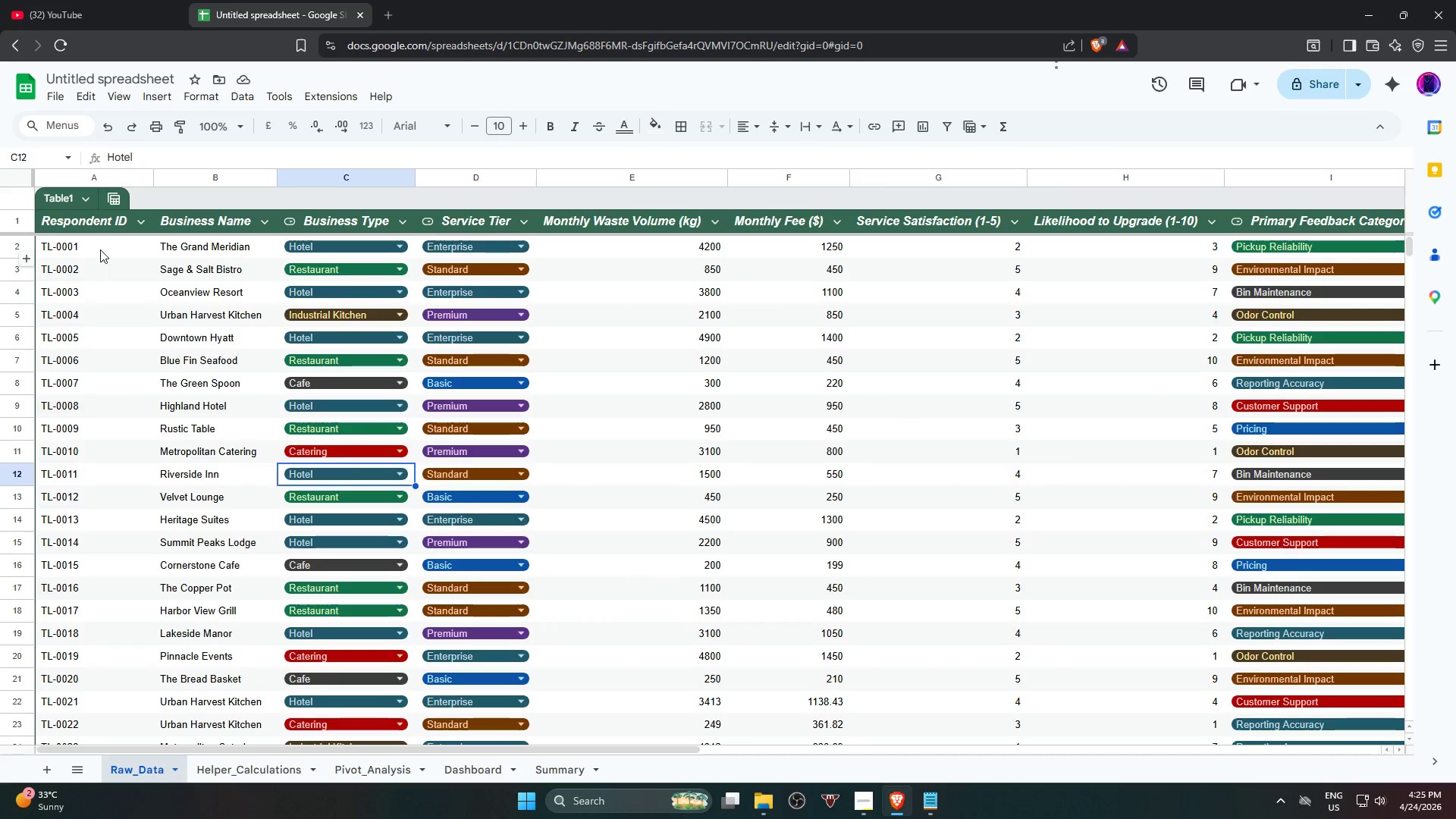 
left_click([100, 249])
 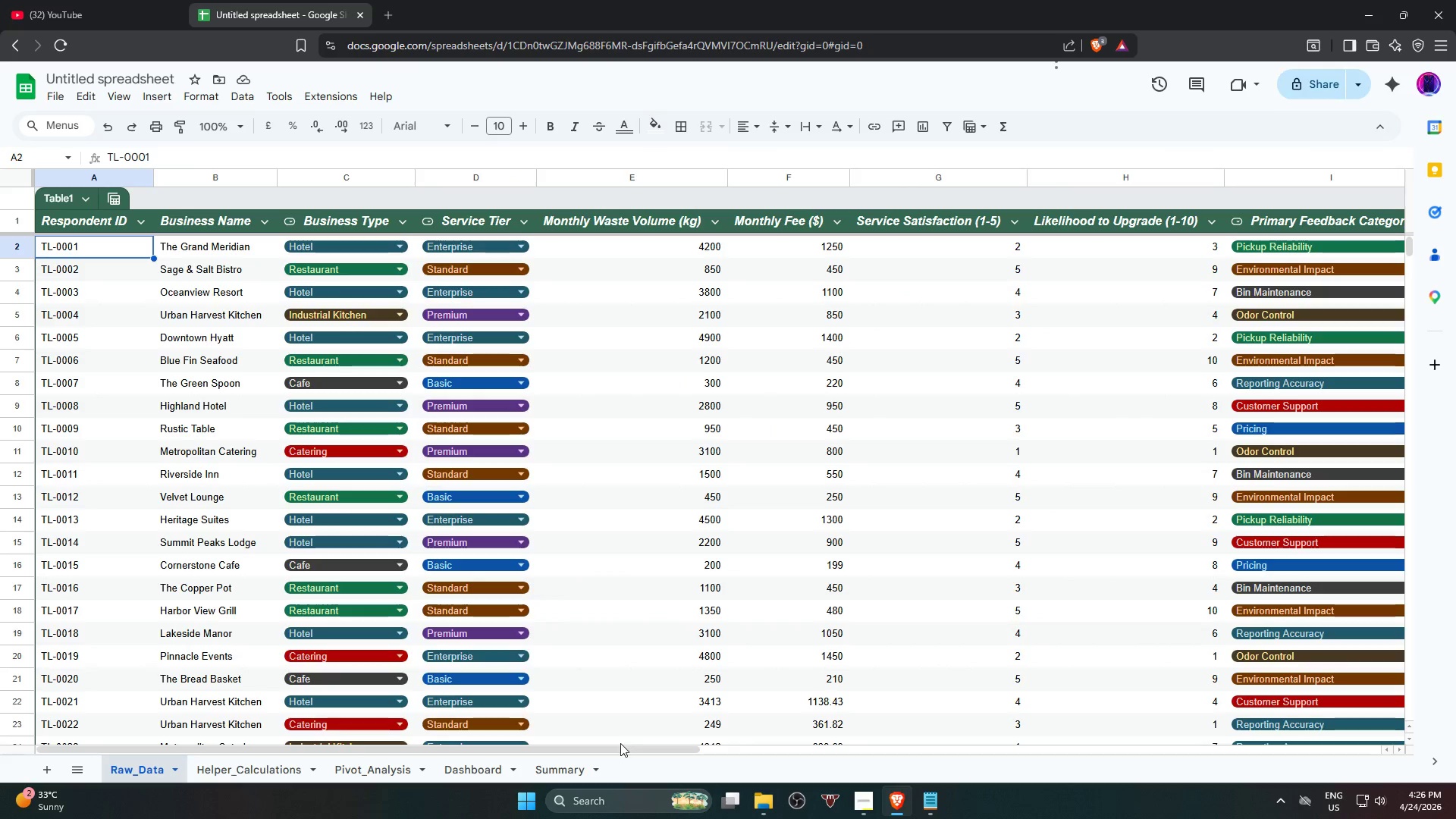 
left_click_drag(start_coordinate=[620, 747], to_coordinate=[868, 732])
 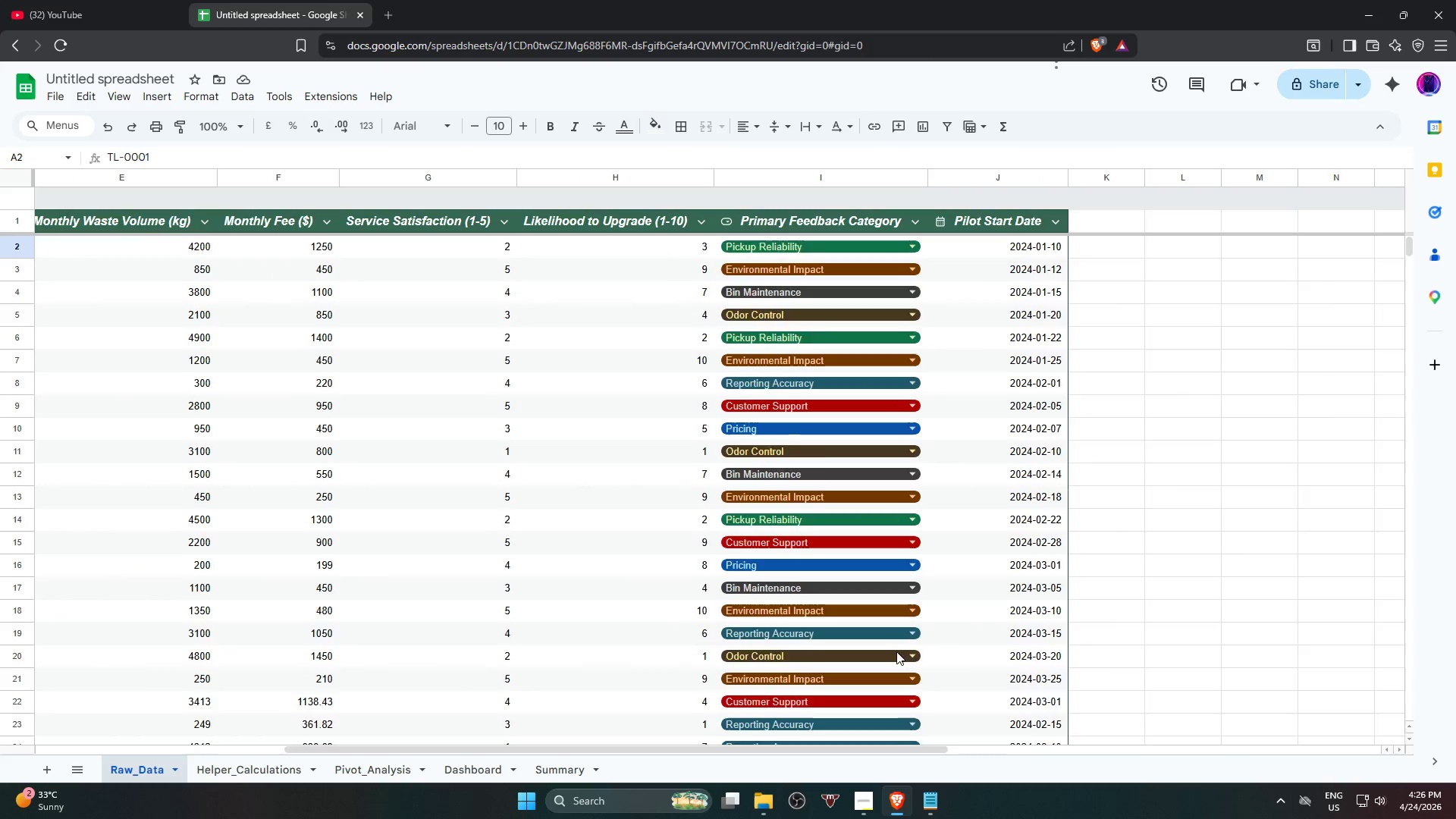 
hold_key(key=ShiftLeft, duration=0.69)
 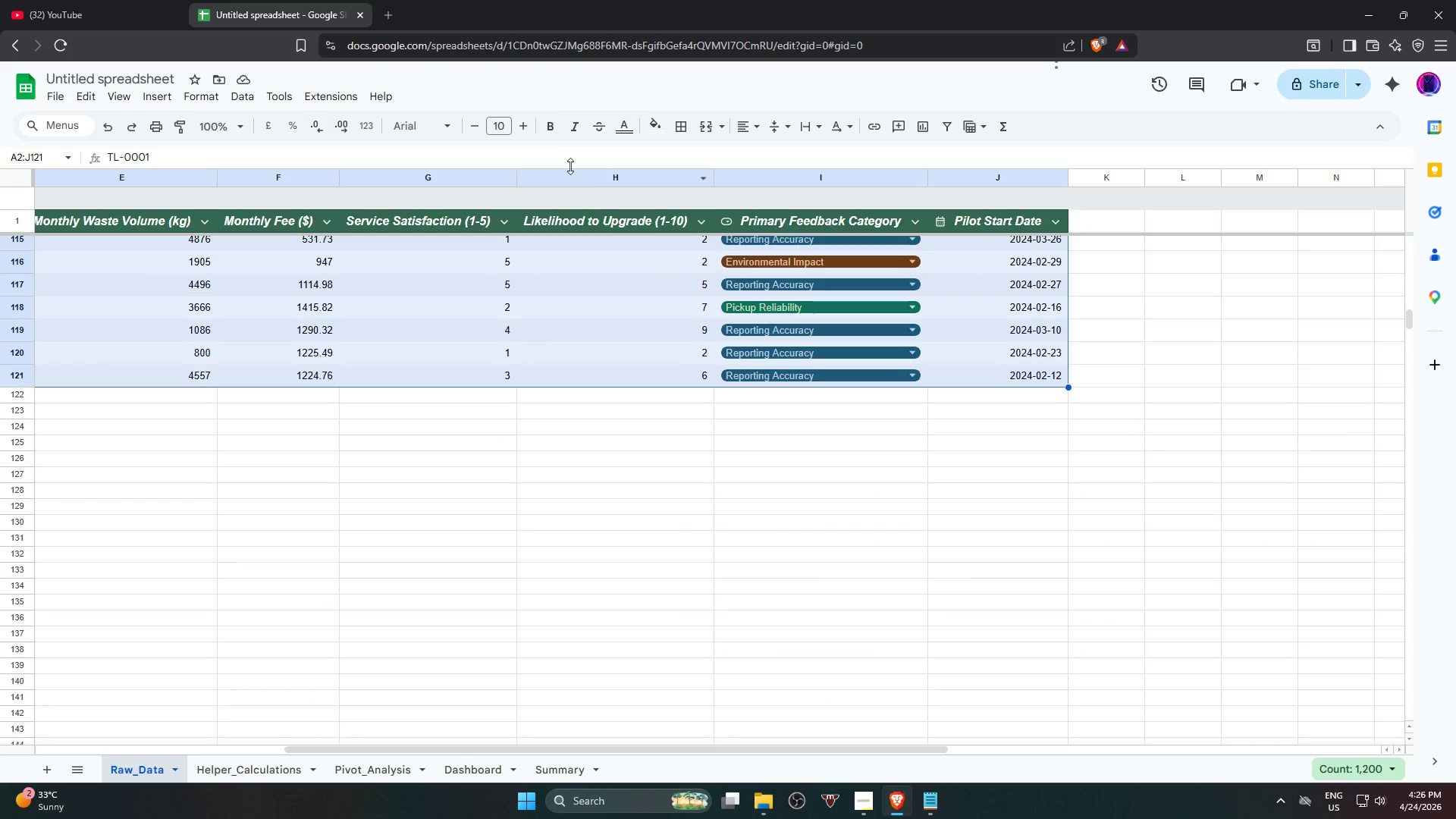 
scroll: coordinate [954, 598], scroll_direction: down, amount: 34.0
 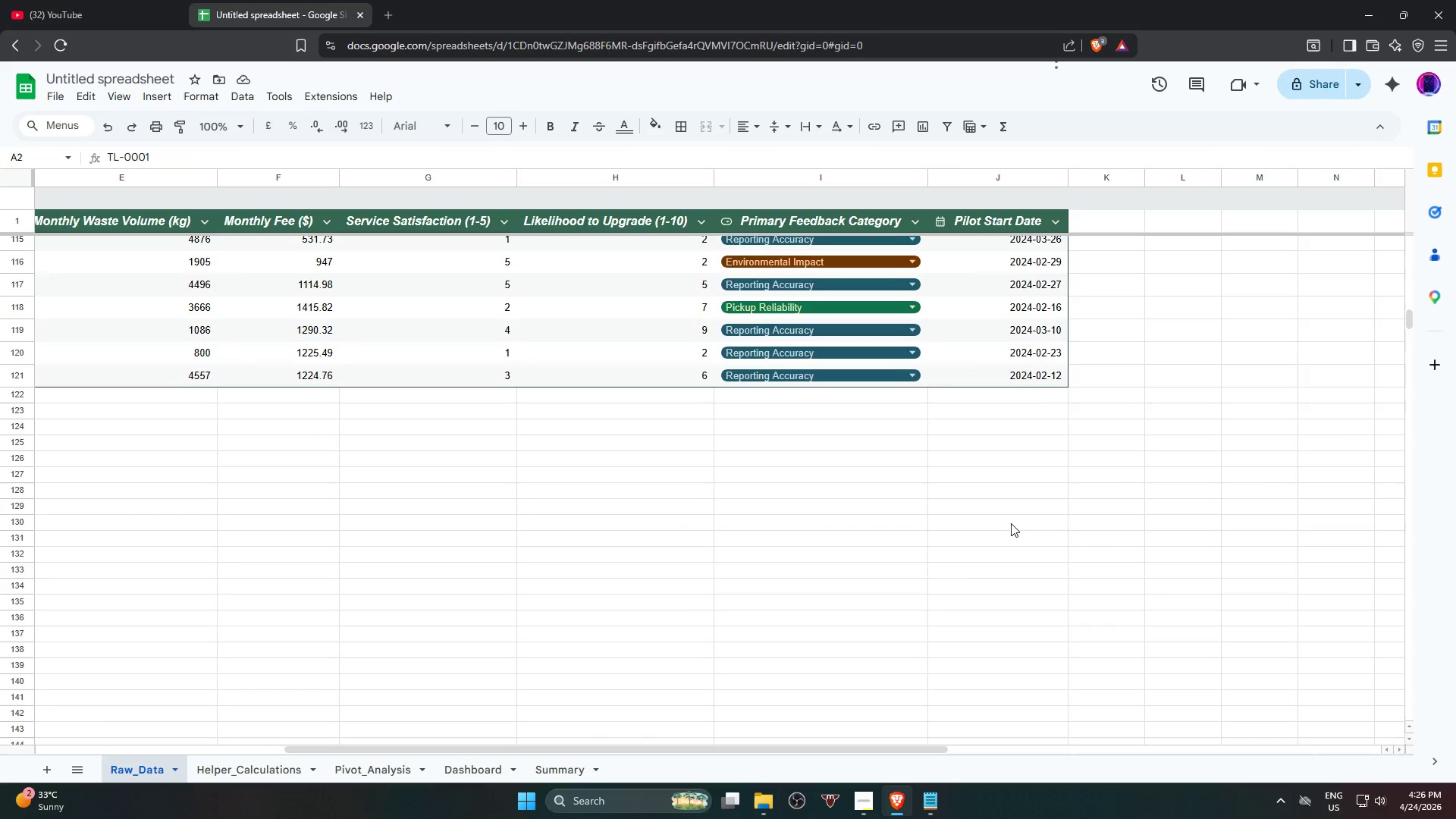 
left_click([994, 372])
 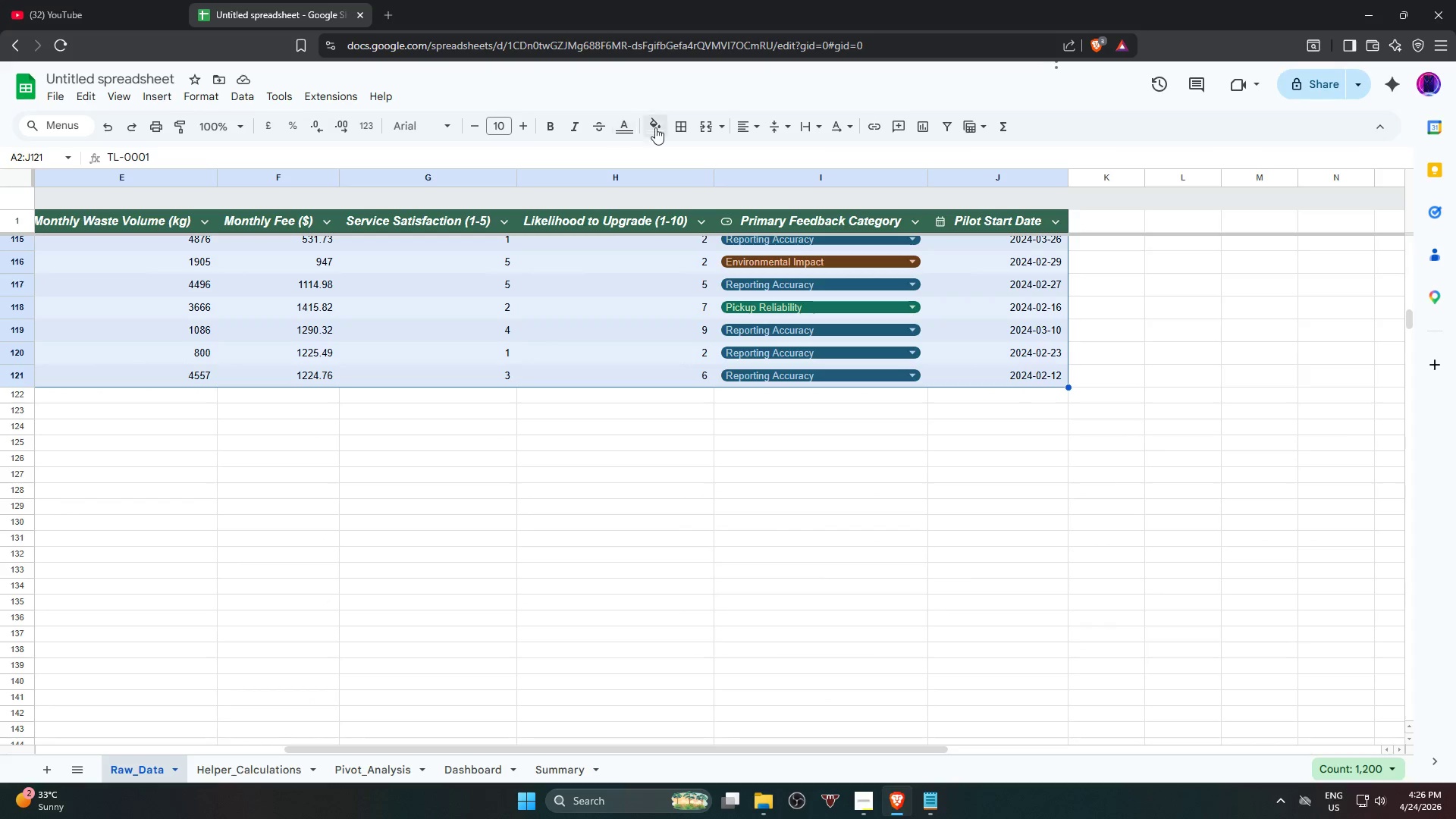 
left_click([678, 127])
 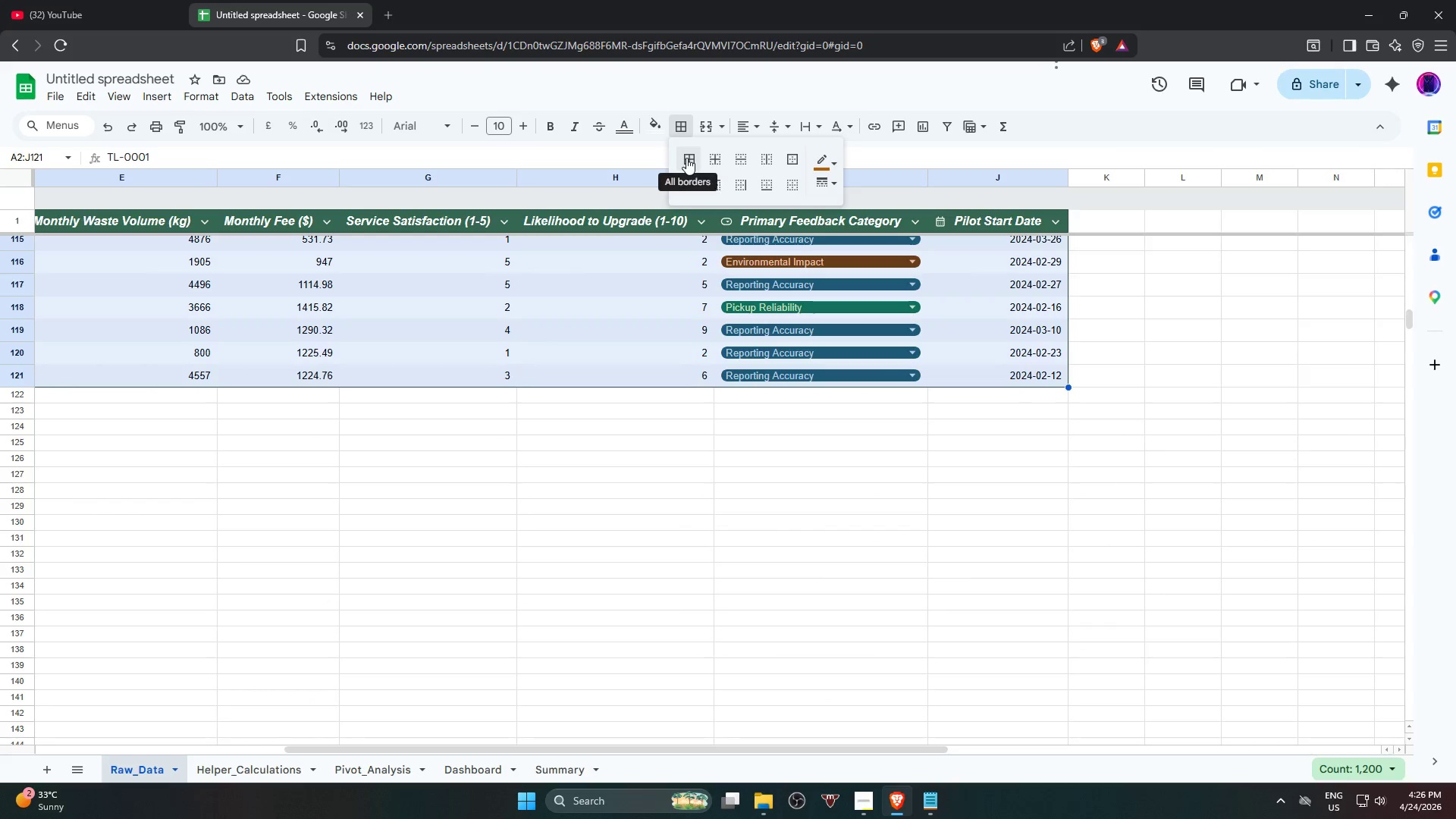 
left_click([687, 158])
 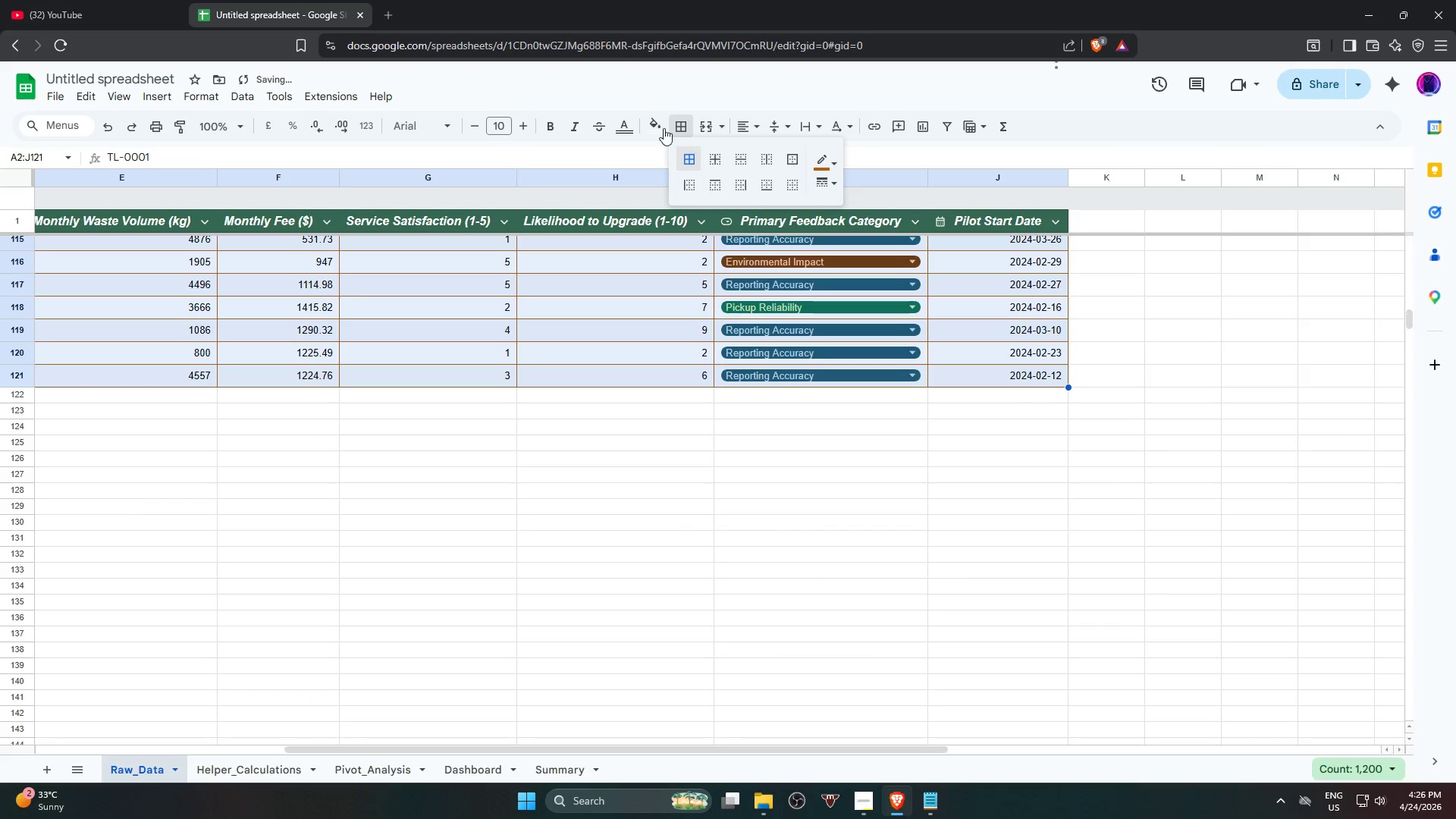 
left_click([657, 127])
 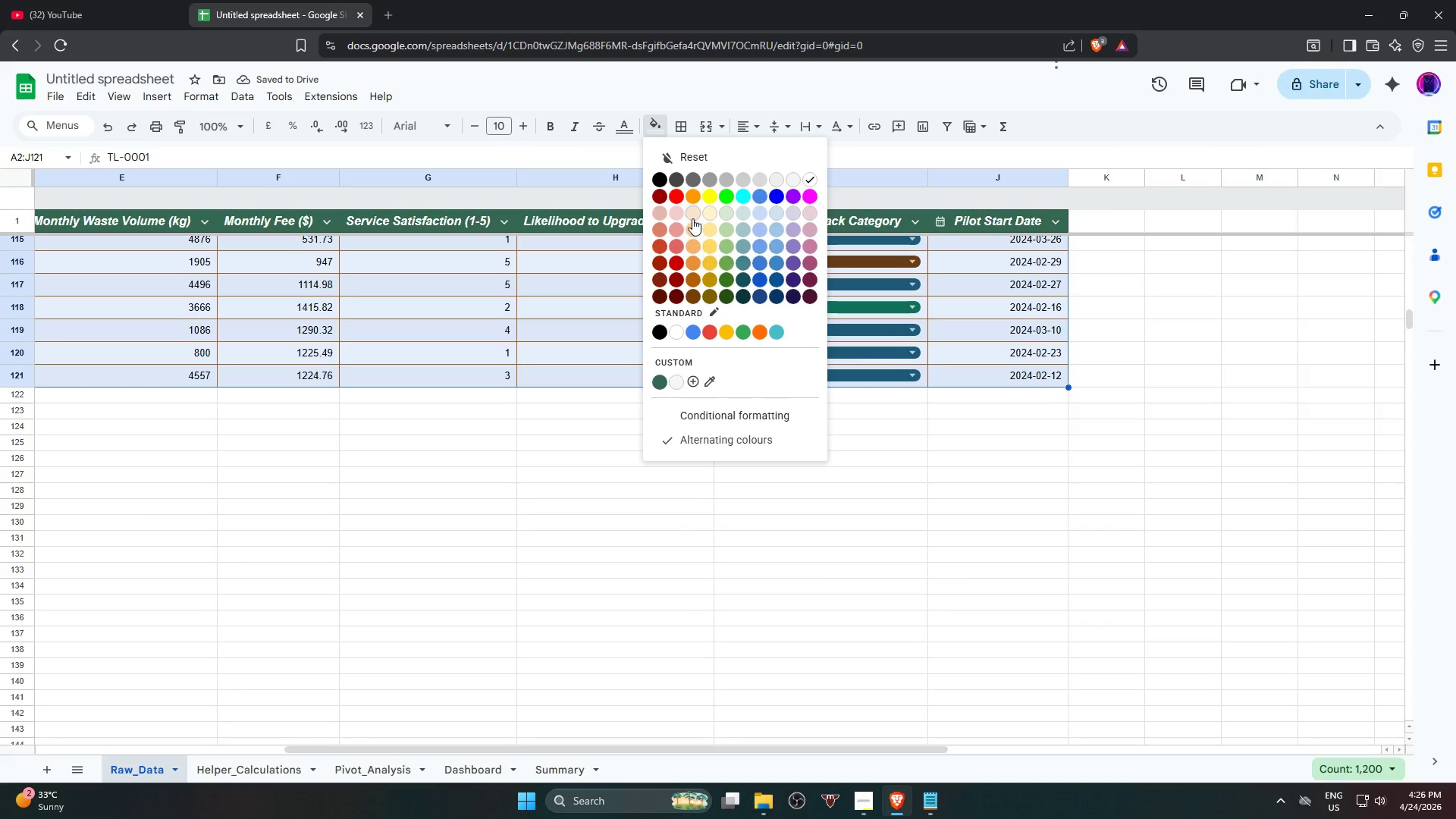 
left_click([692, 215])
 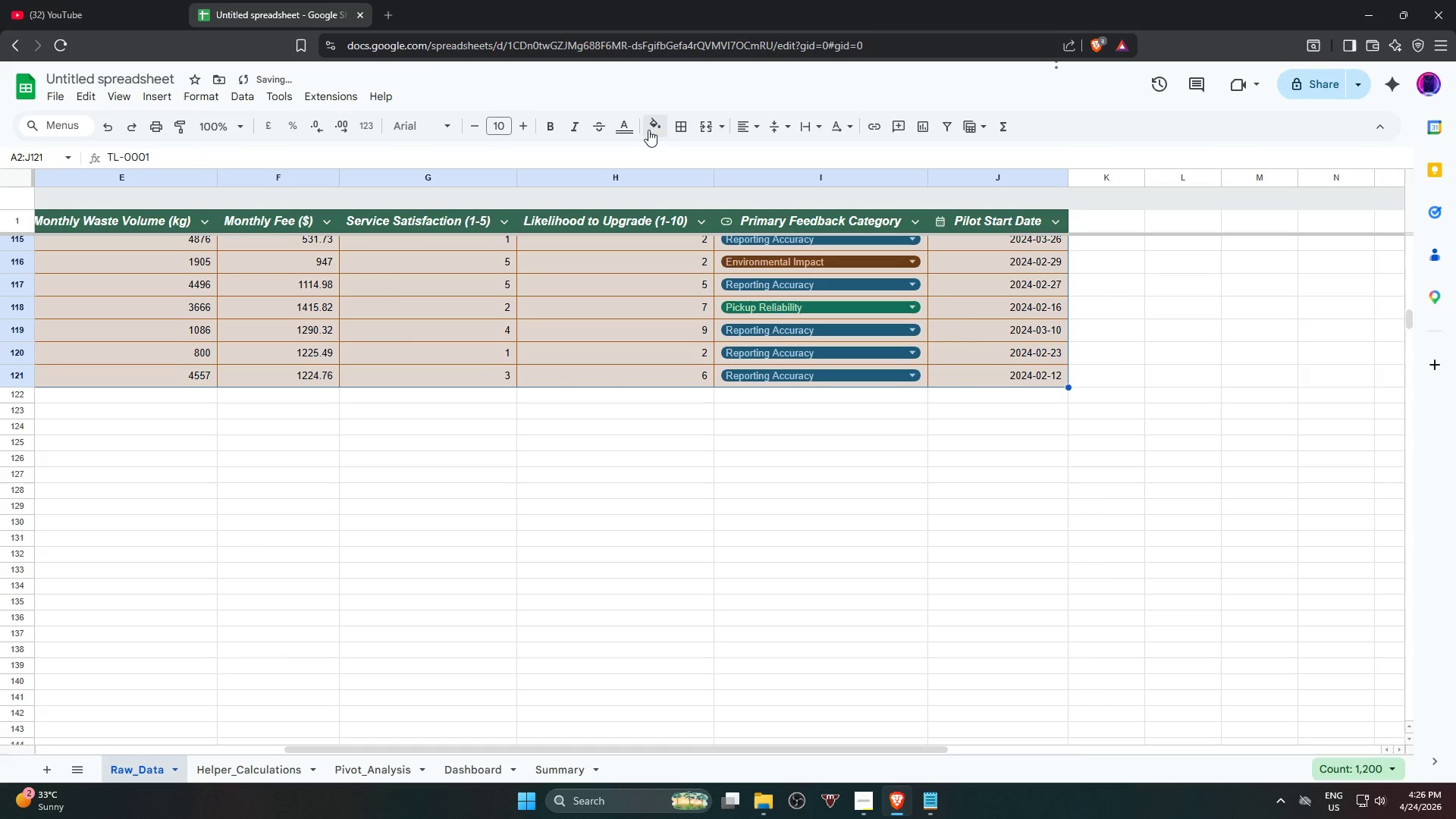 
left_click([648, 128])
 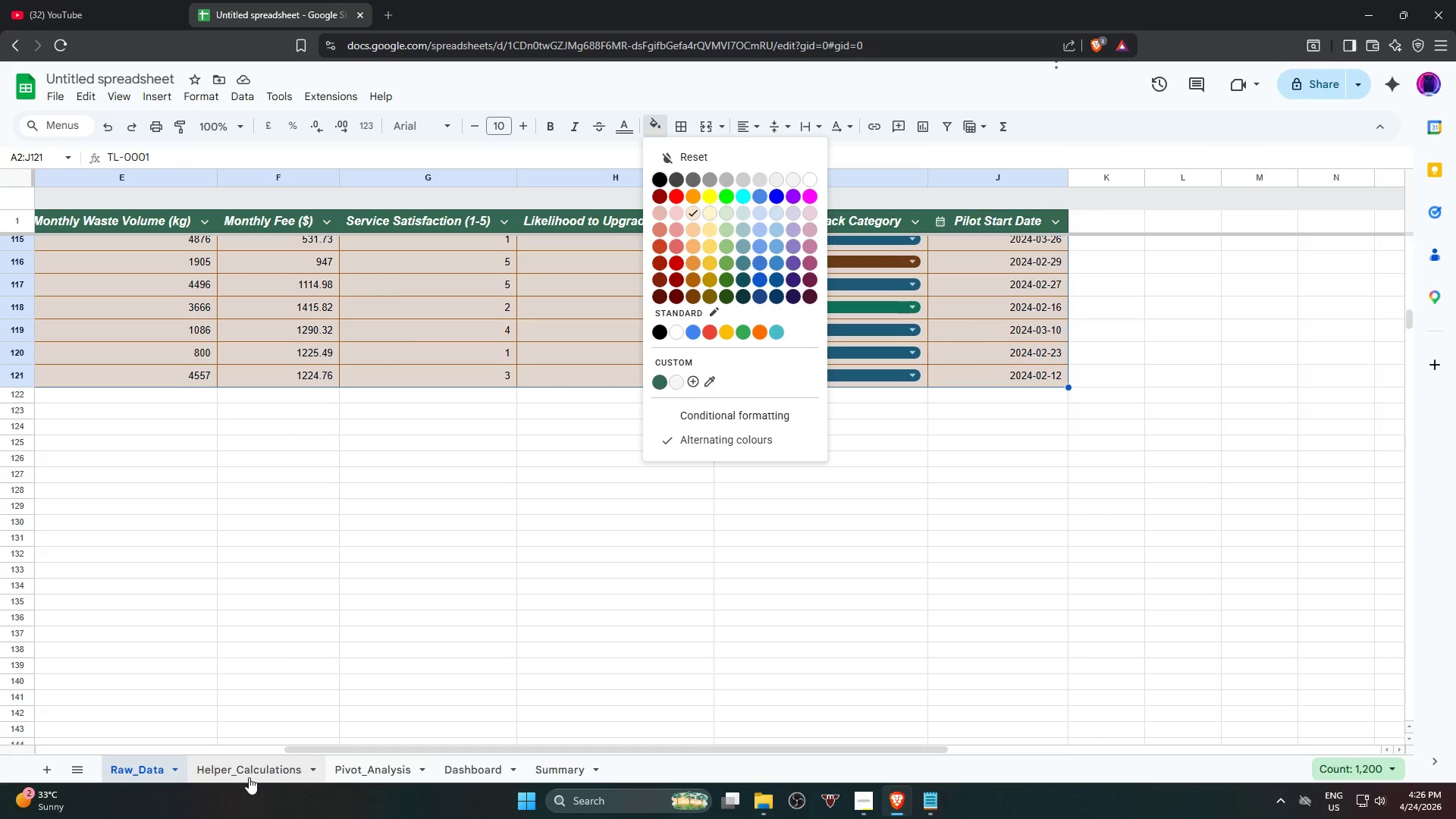 
wait(7.12)
 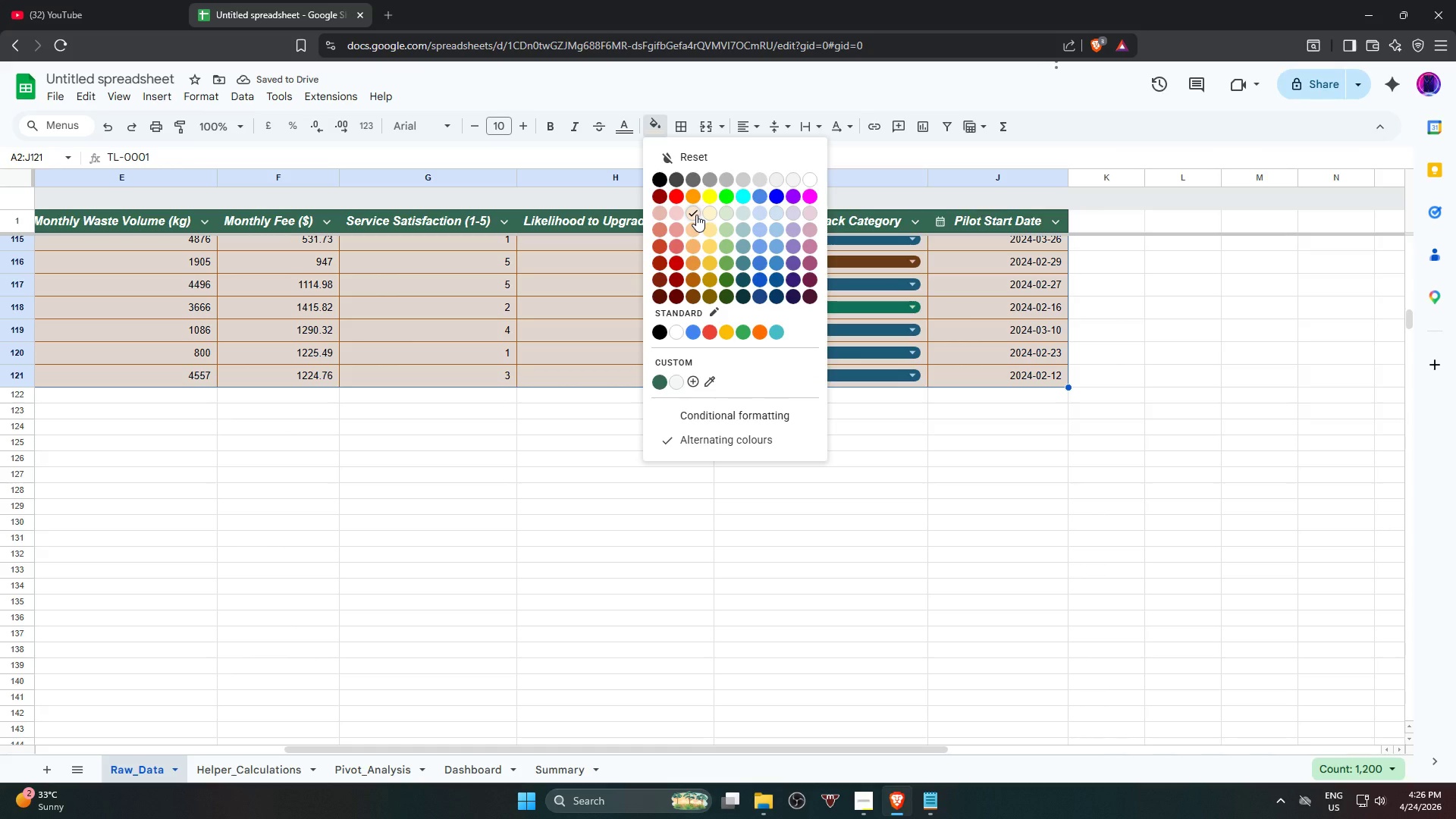 
left_click_drag(start_coordinate=[368, 749], to_coordinate=[11, 701])
 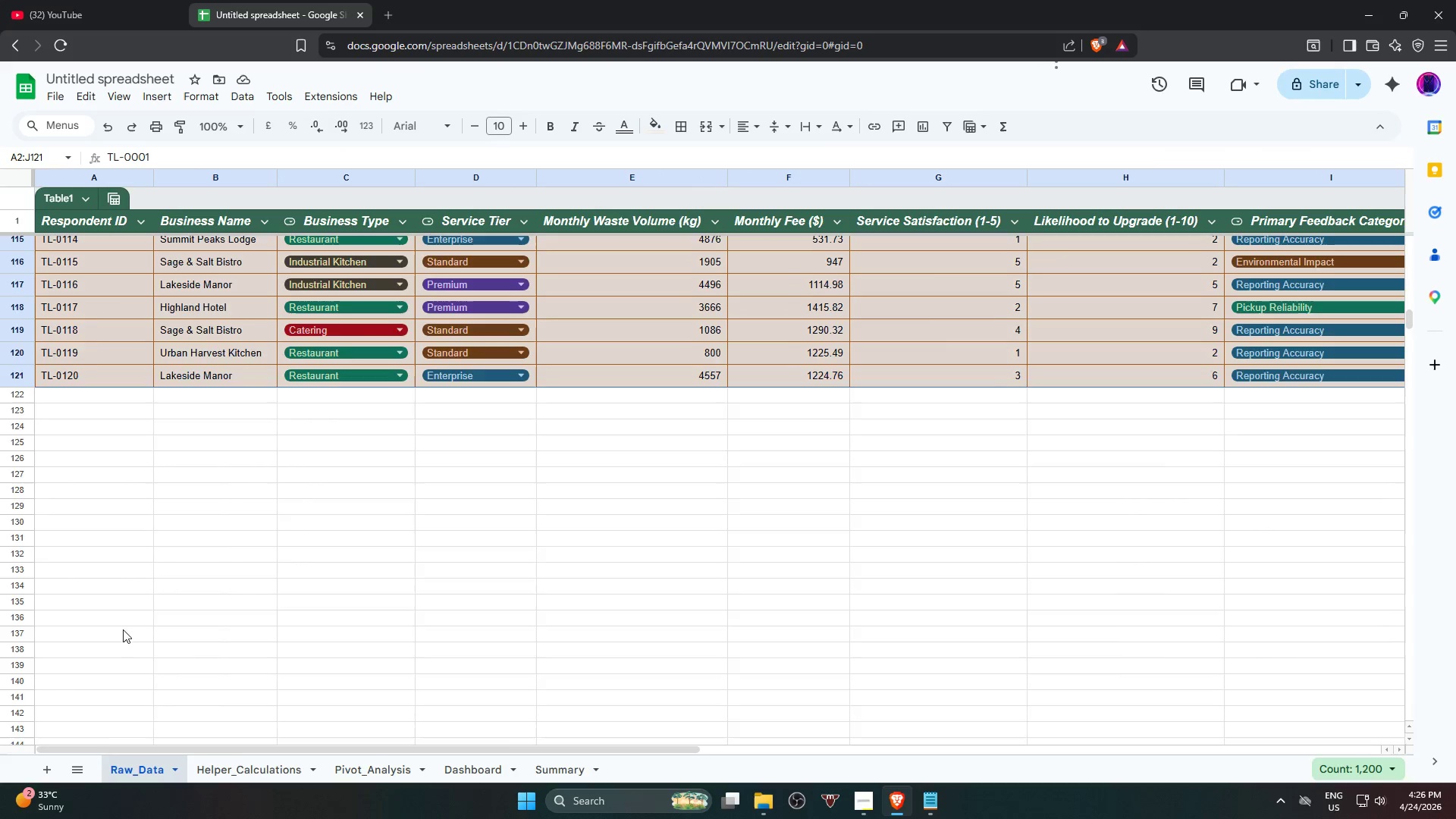 
scroll: coordinate [209, 585], scroll_direction: up, amount: 17.0
 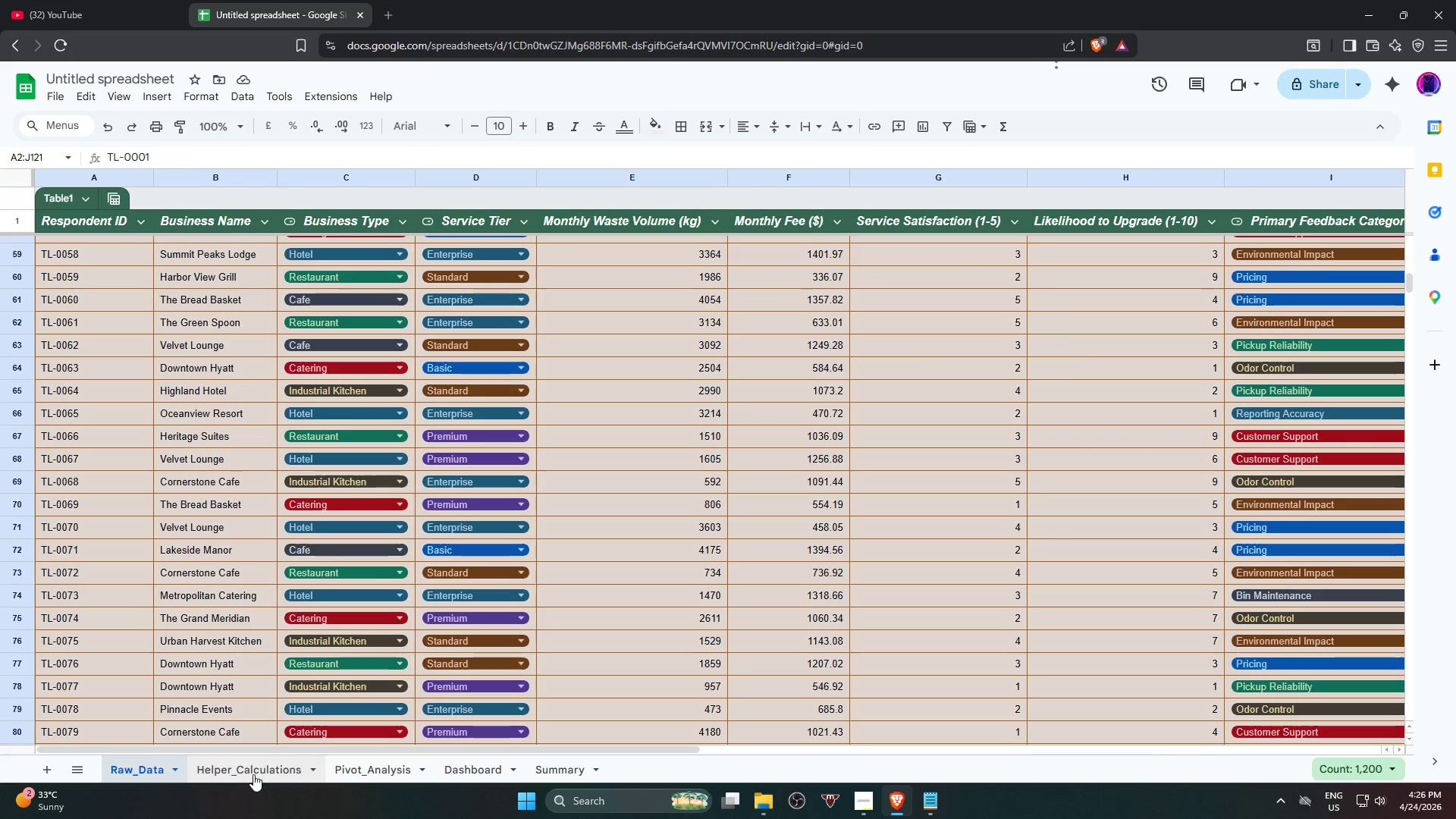 
left_click([253, 774])
 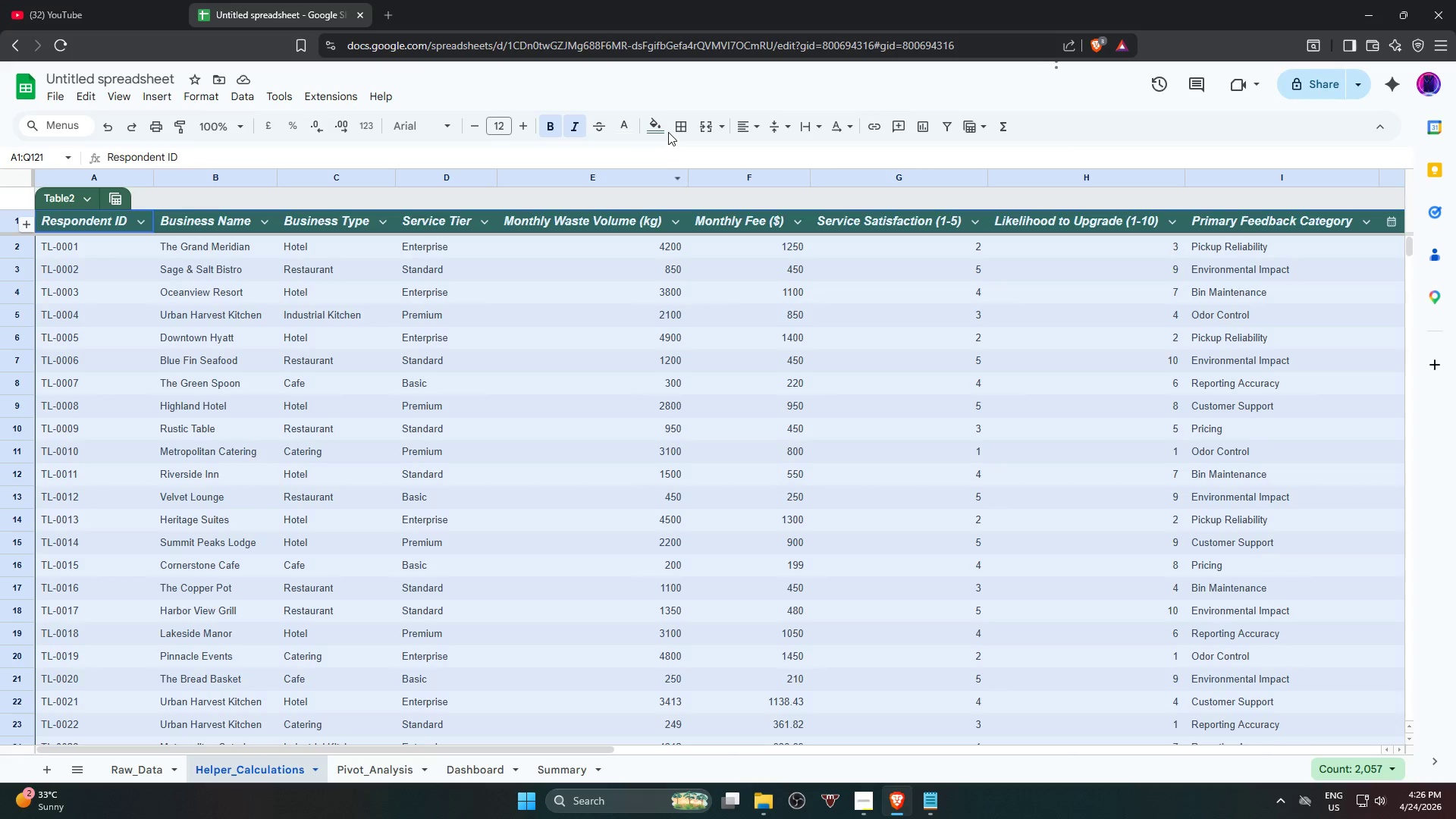 
left_click([680, 128])
 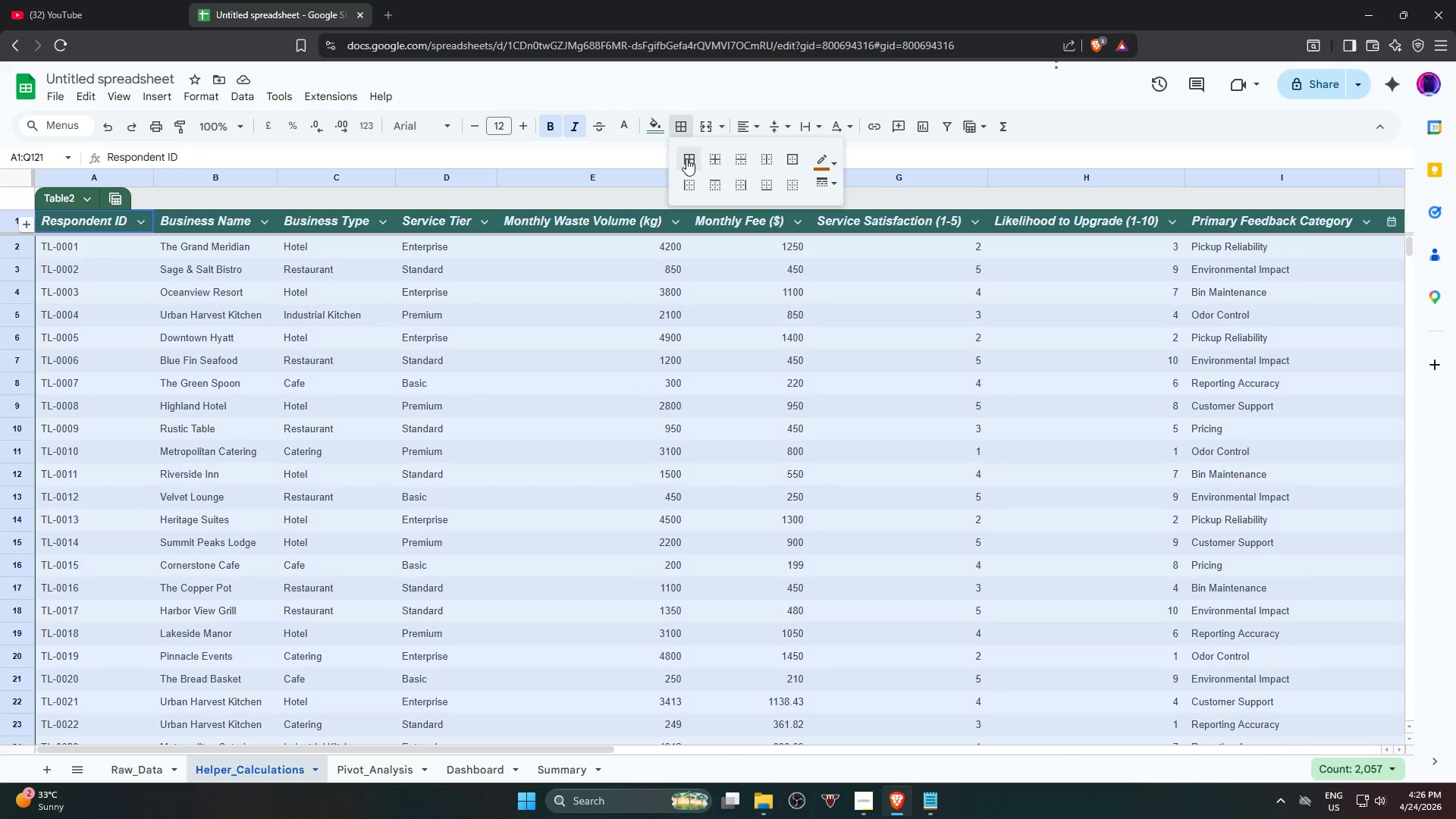 
left_click([686, 158])
 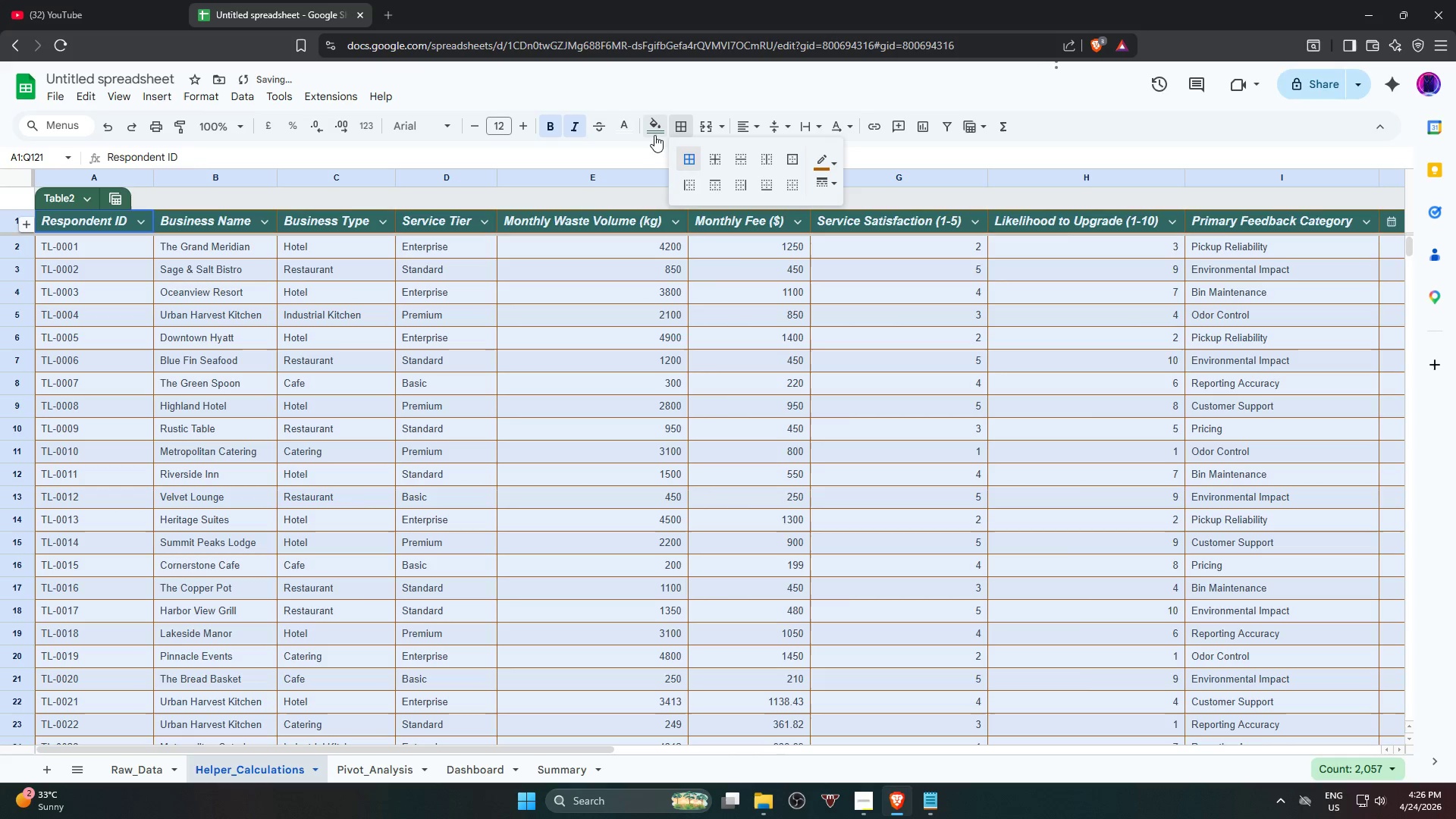 
left_click([656, 132])
 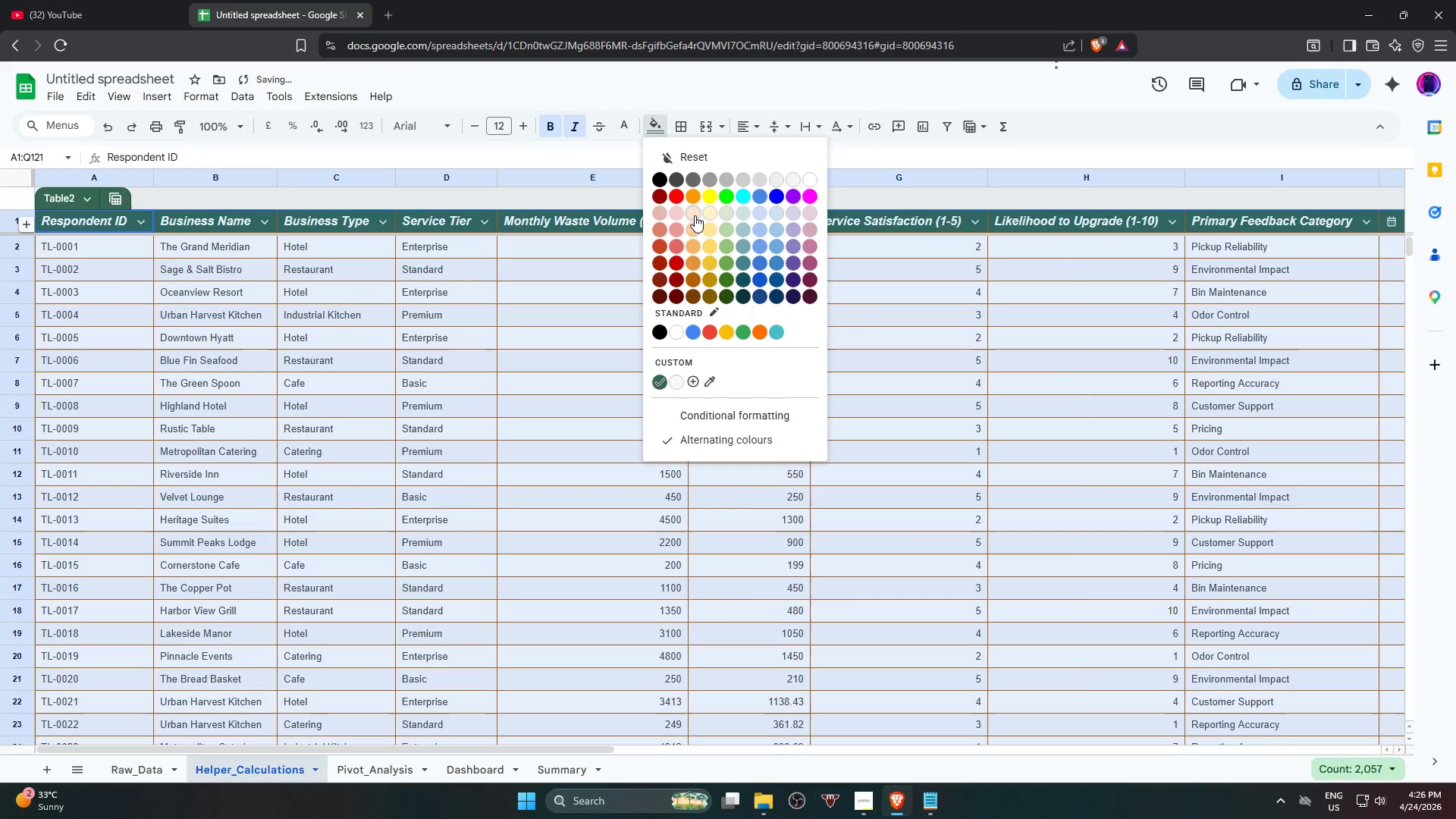 
left_click([695, 215])
 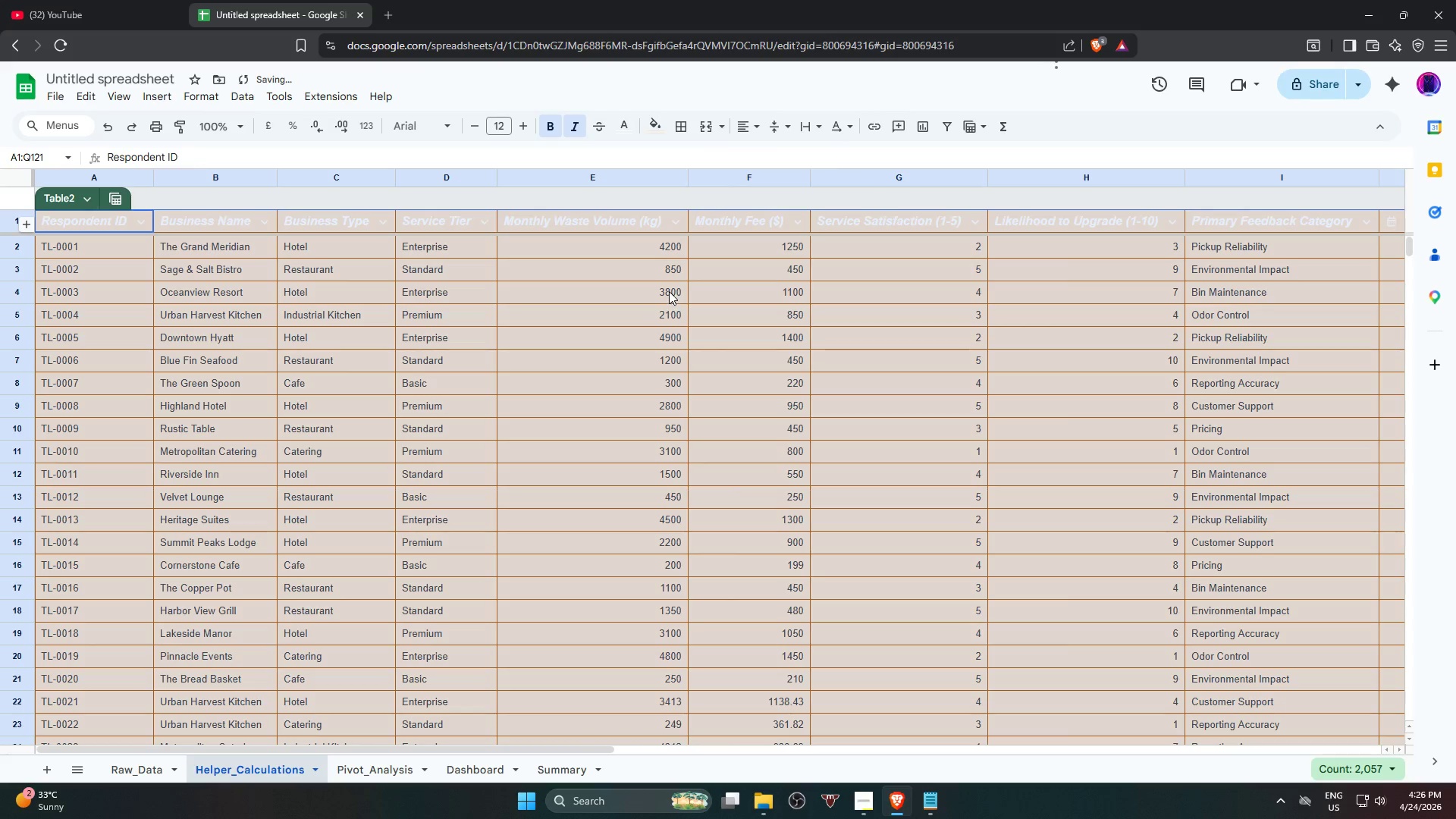 
key(Control+Z)
 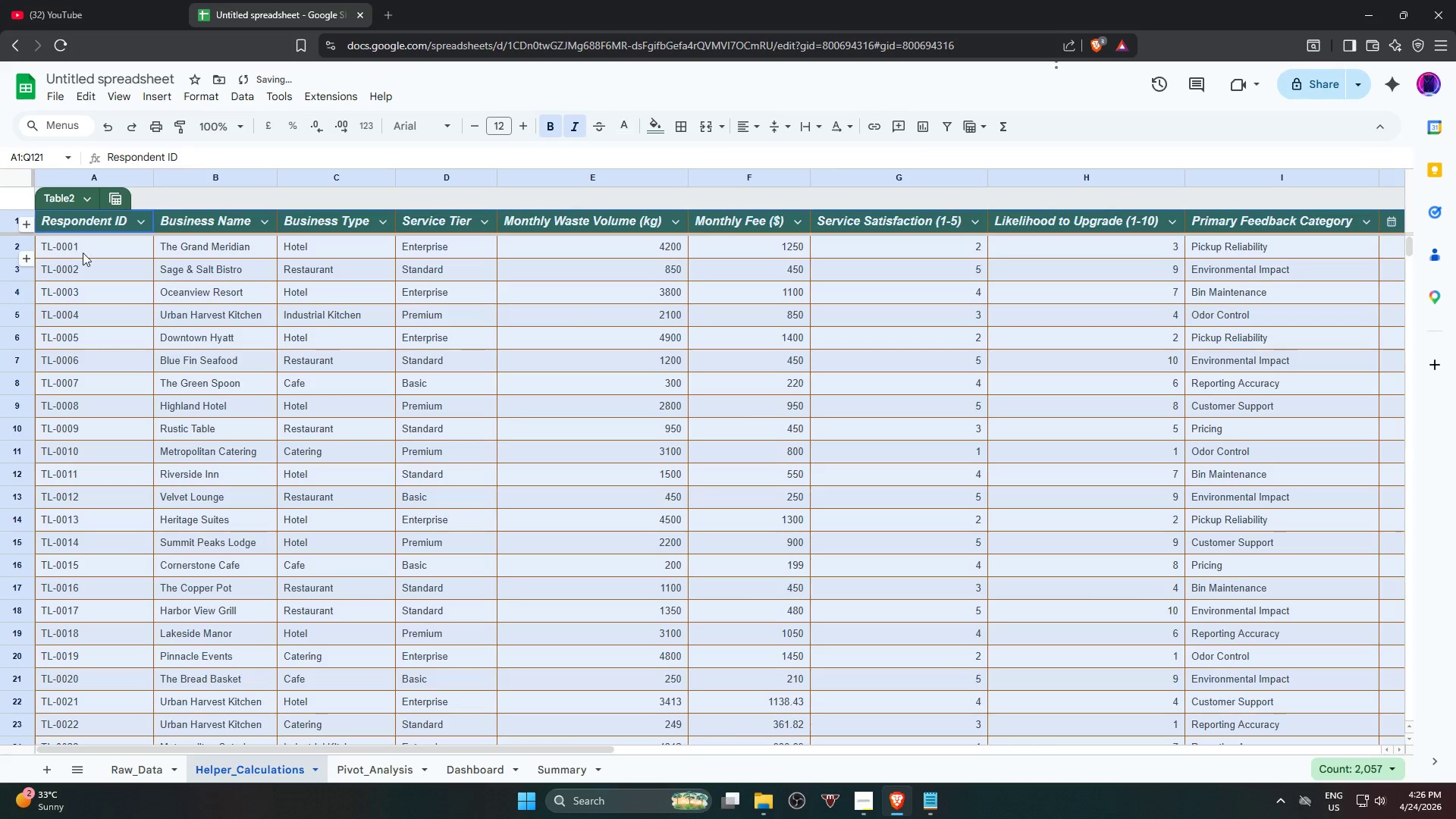 
left_click([83, 253])
 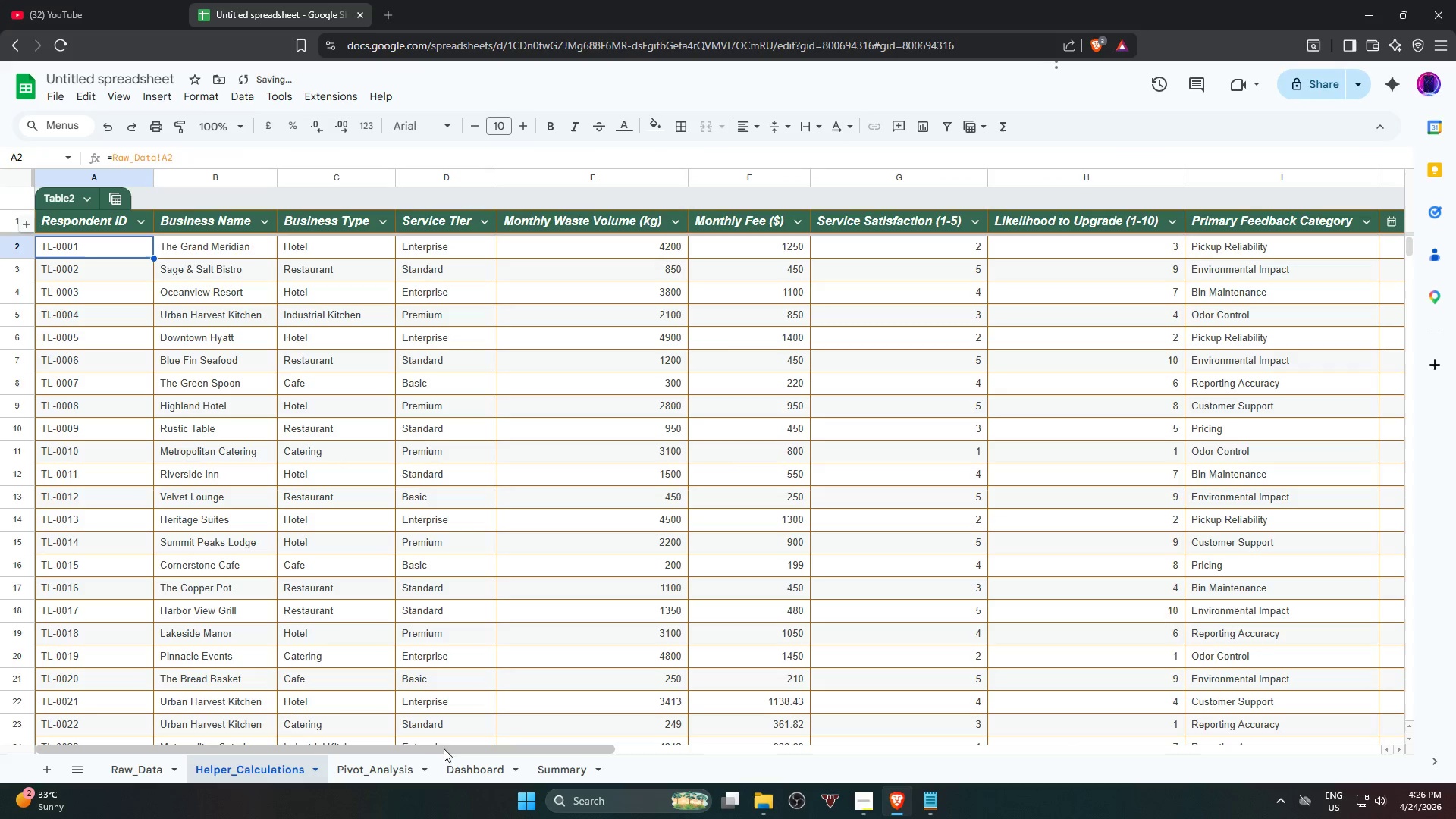 
left_click_drag(start_coordinate=[446, 748], to_coordinate=[632, 727])
 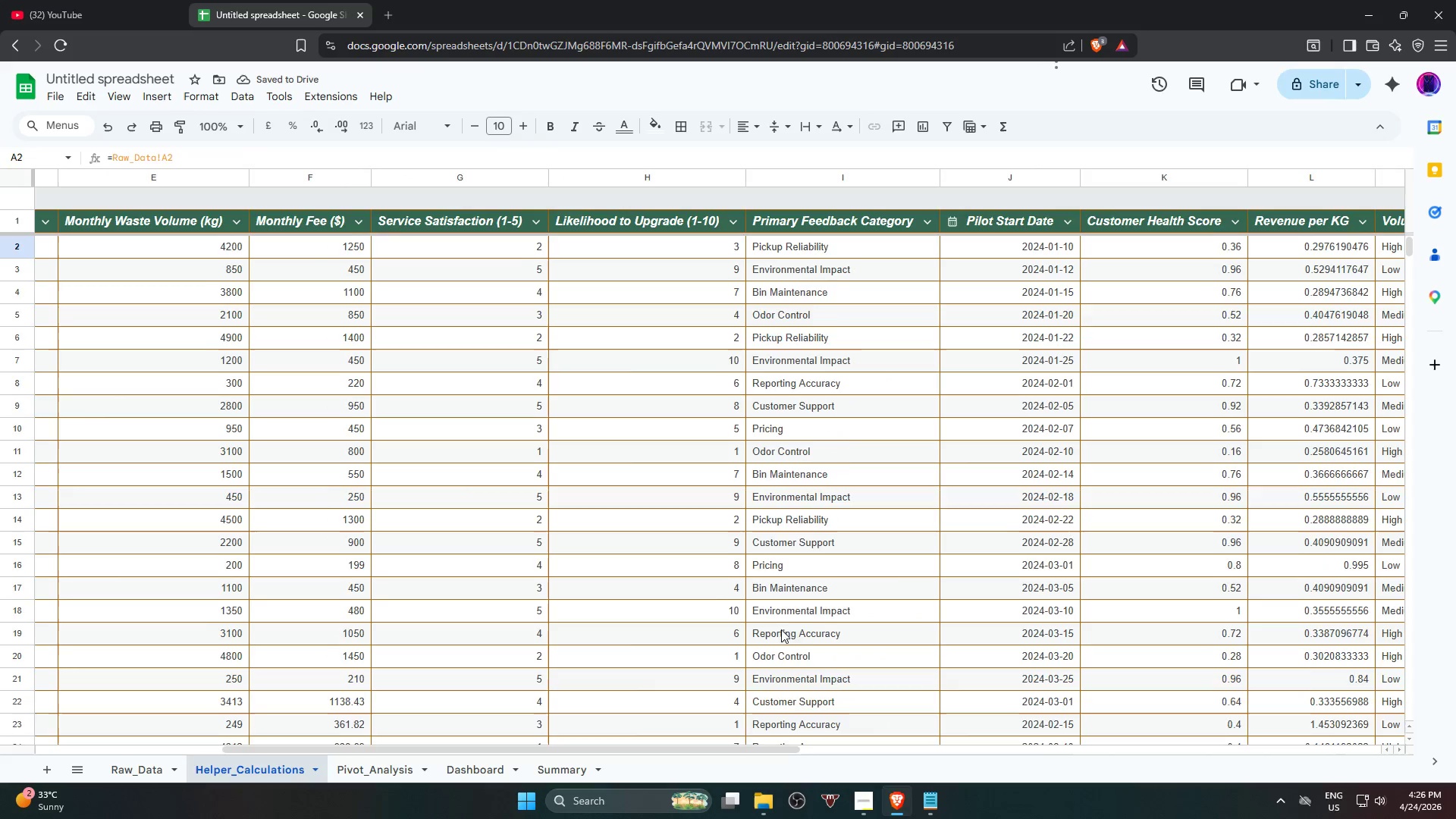 
scroll: coordinate [1003, 649], scroll_direction: down, amount: 18.0
 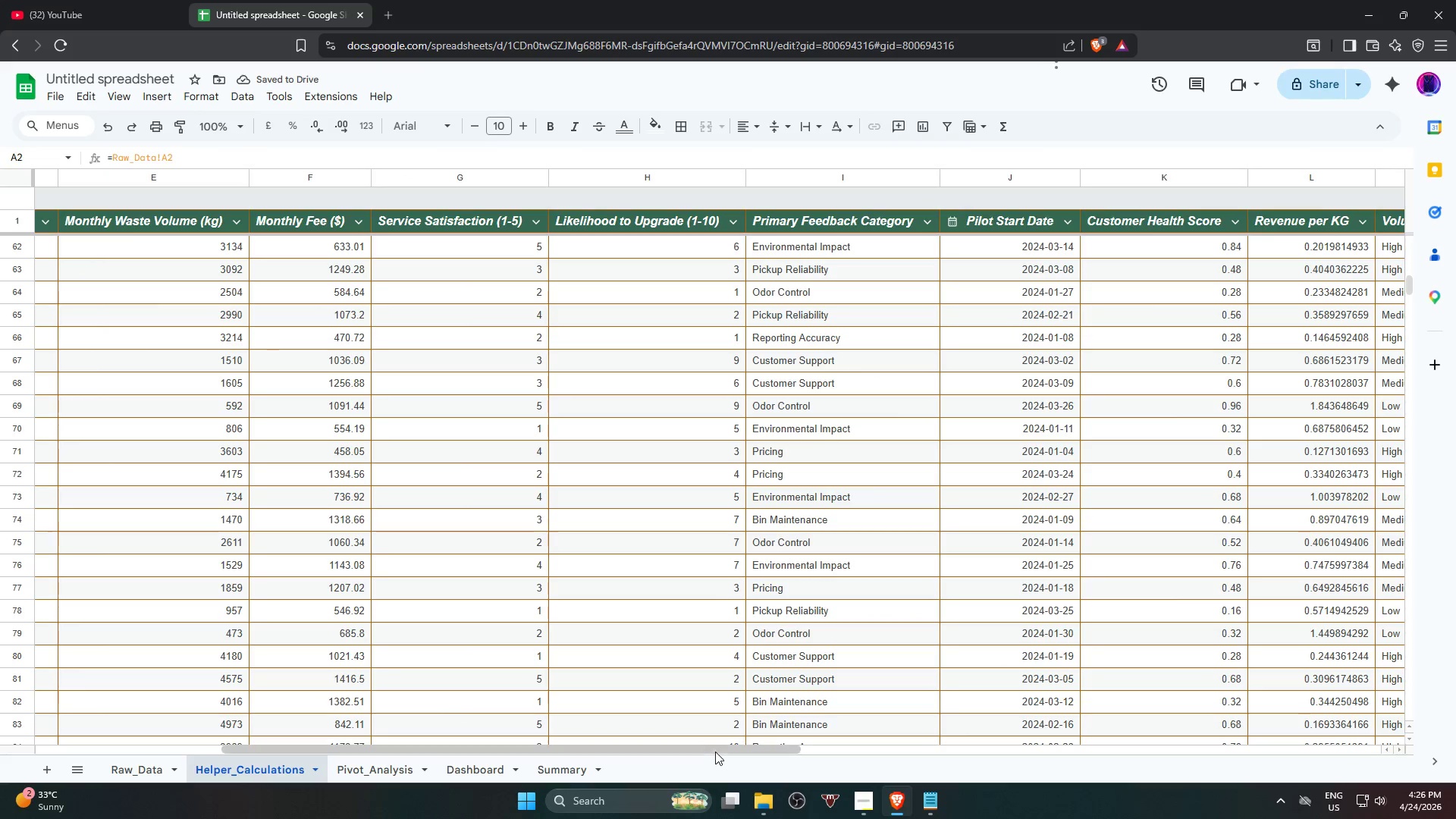 
left_click_drag(start_coordinate=[718, 752], to_coordinate=[1128, 715])
 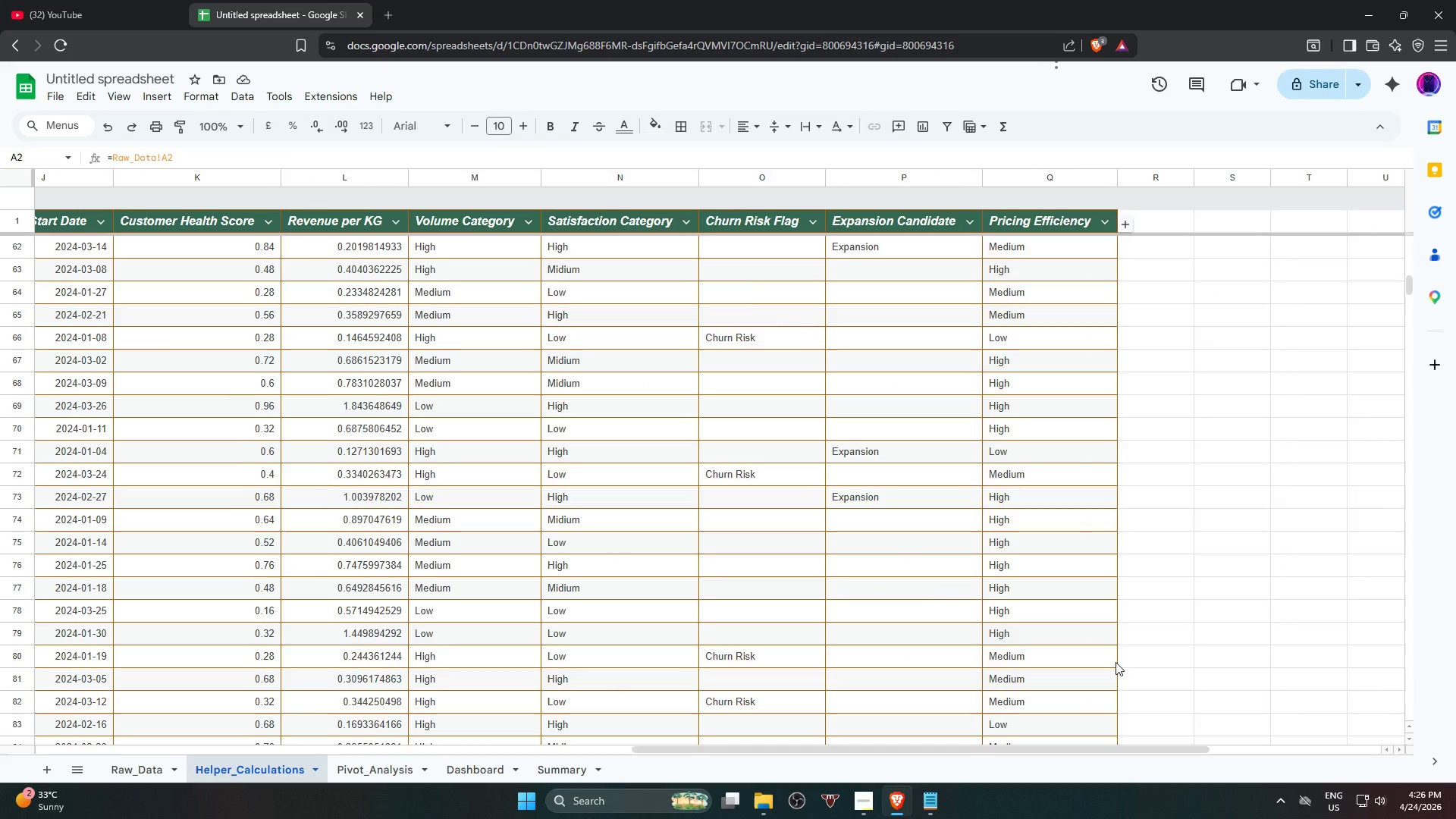 
hold_key(key=ShiftLeft, duration=0.58)
 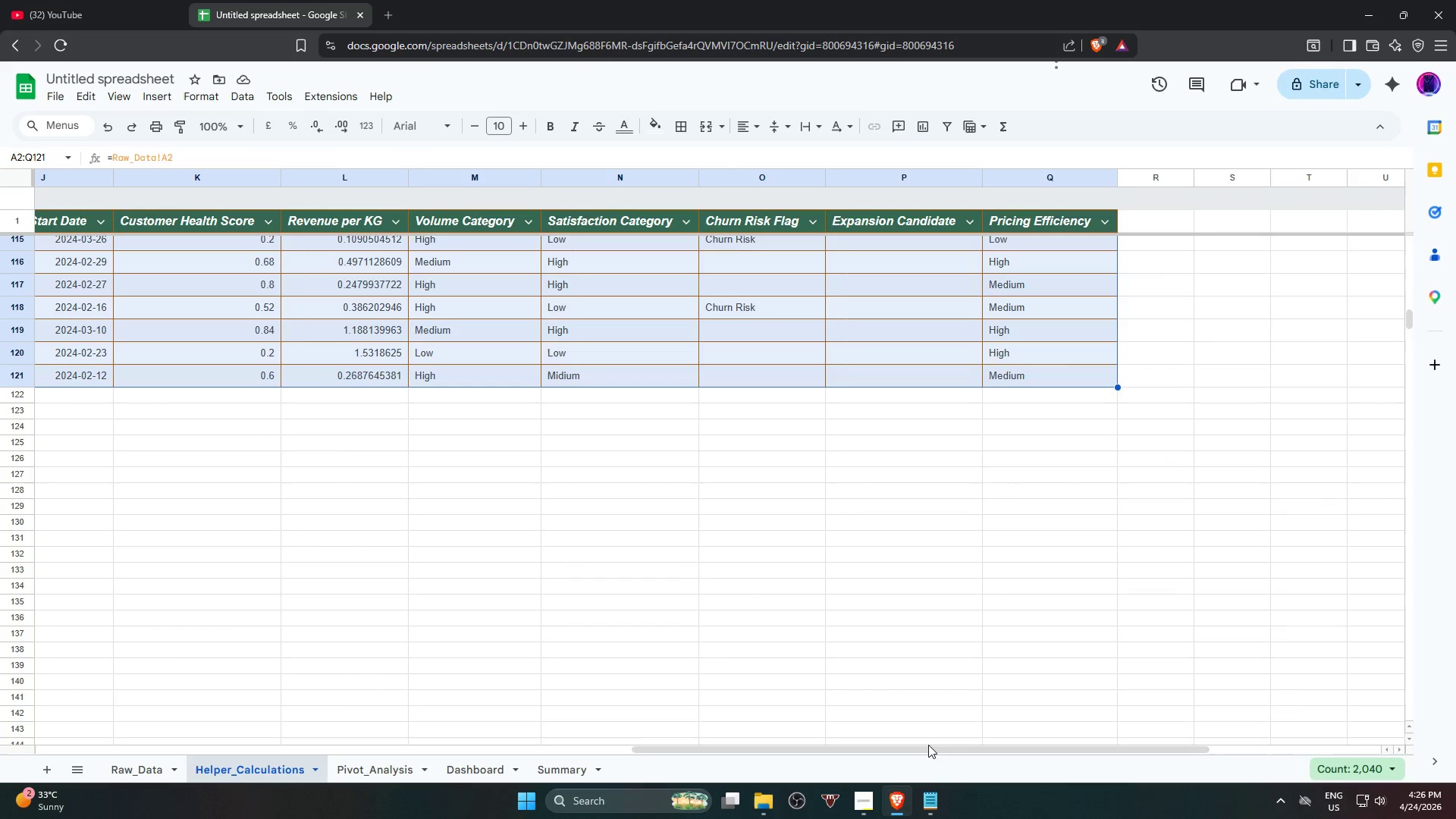 
scroll: coordinate [1072, 635], scroll_direction: down, amount: 16.0
 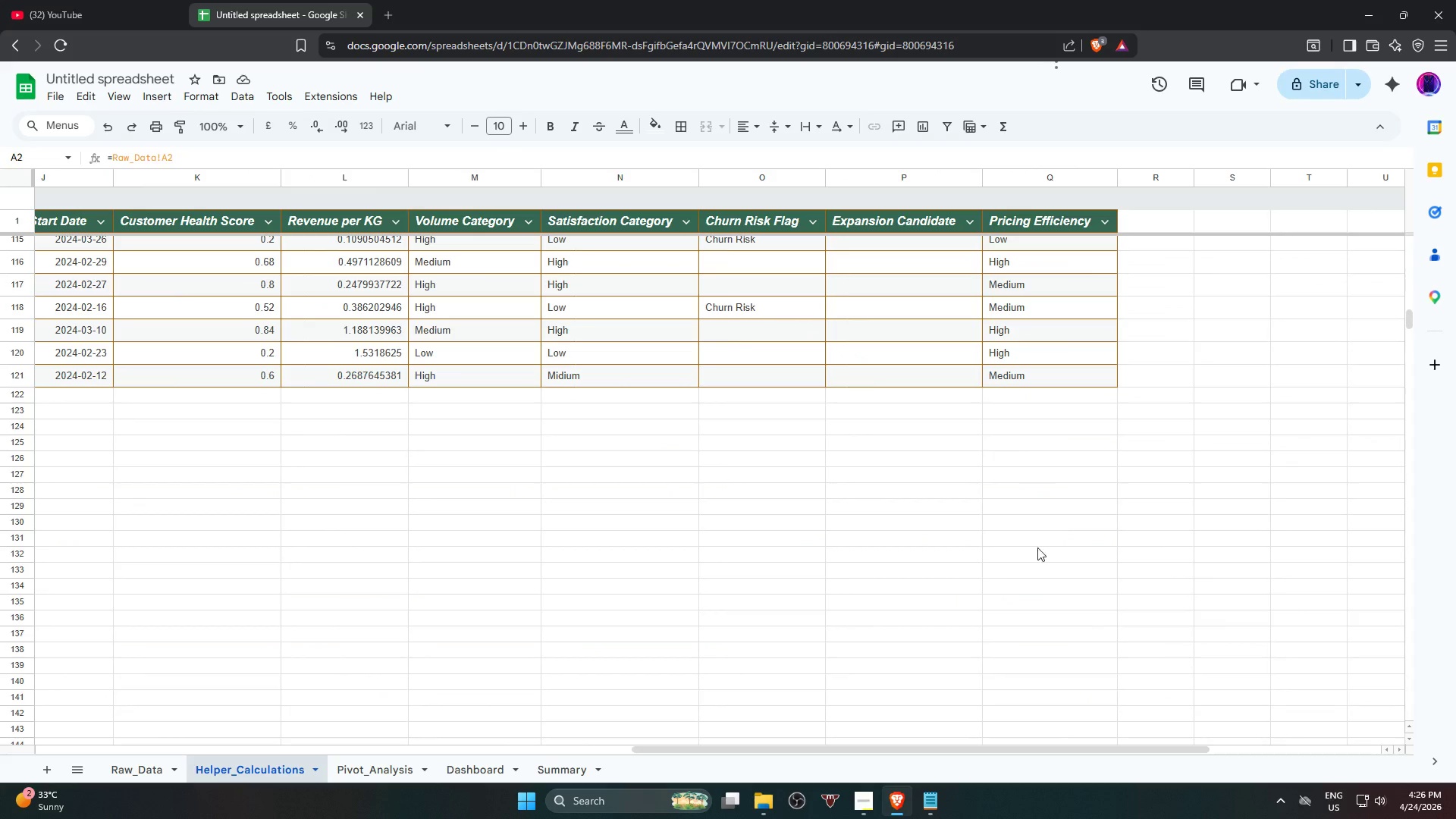 
left_click([1028, 373])
 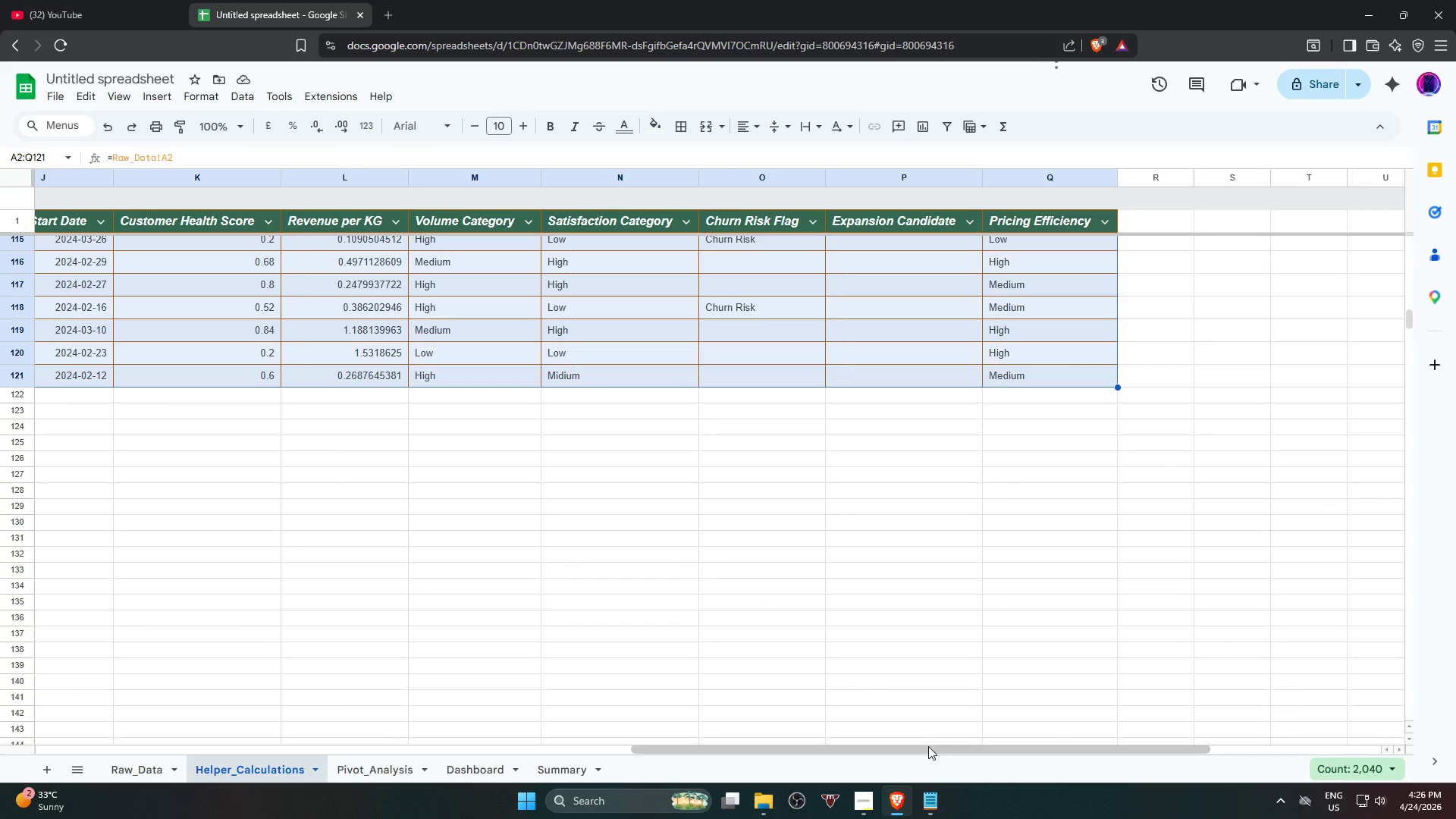 
left_click_drag(start_coordinate=[928, 747], to_coordinate=[0, 617])
 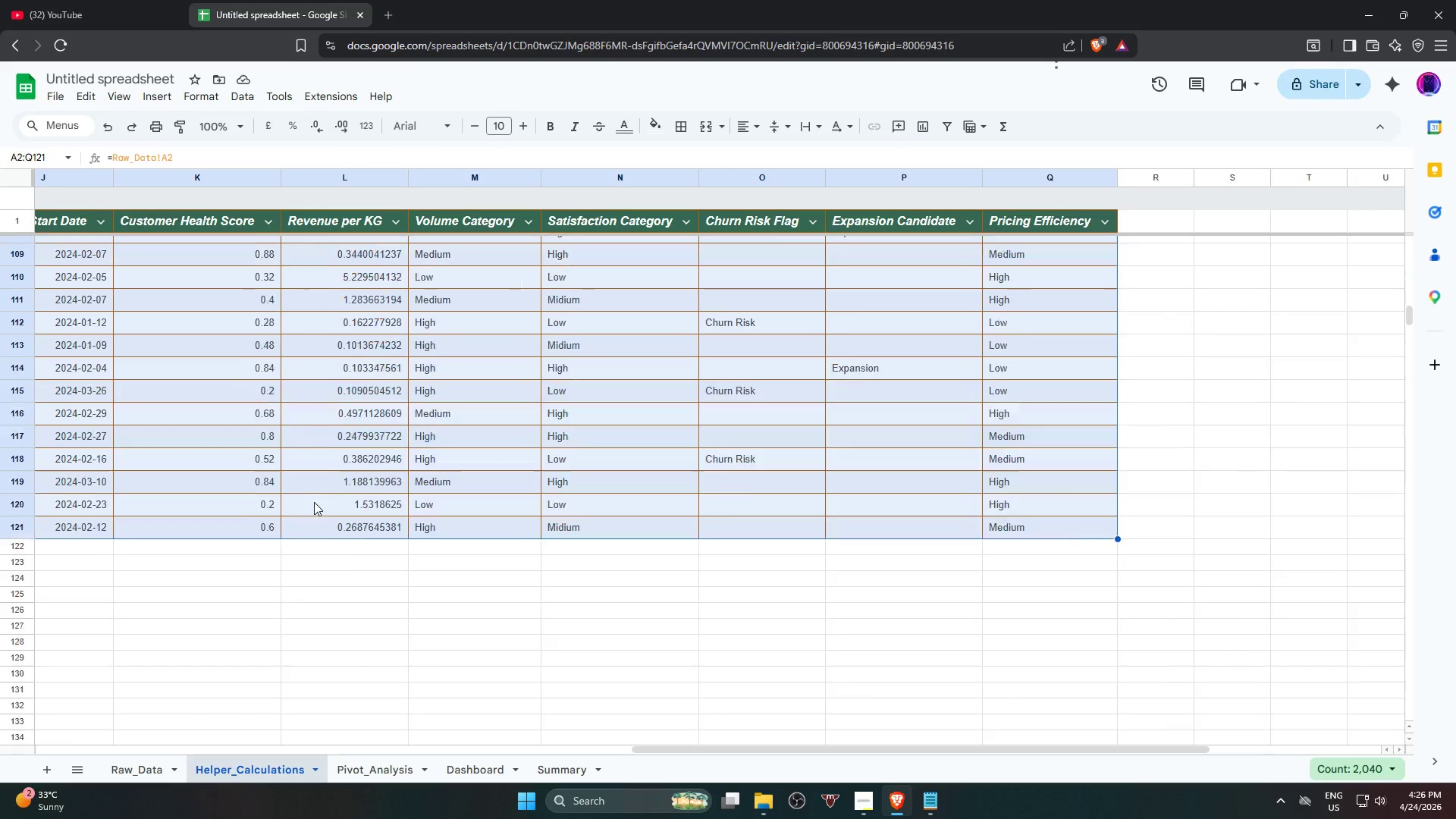 
scroll: coordinate [334, 443], scroll_direction: up, amount: 28.0
 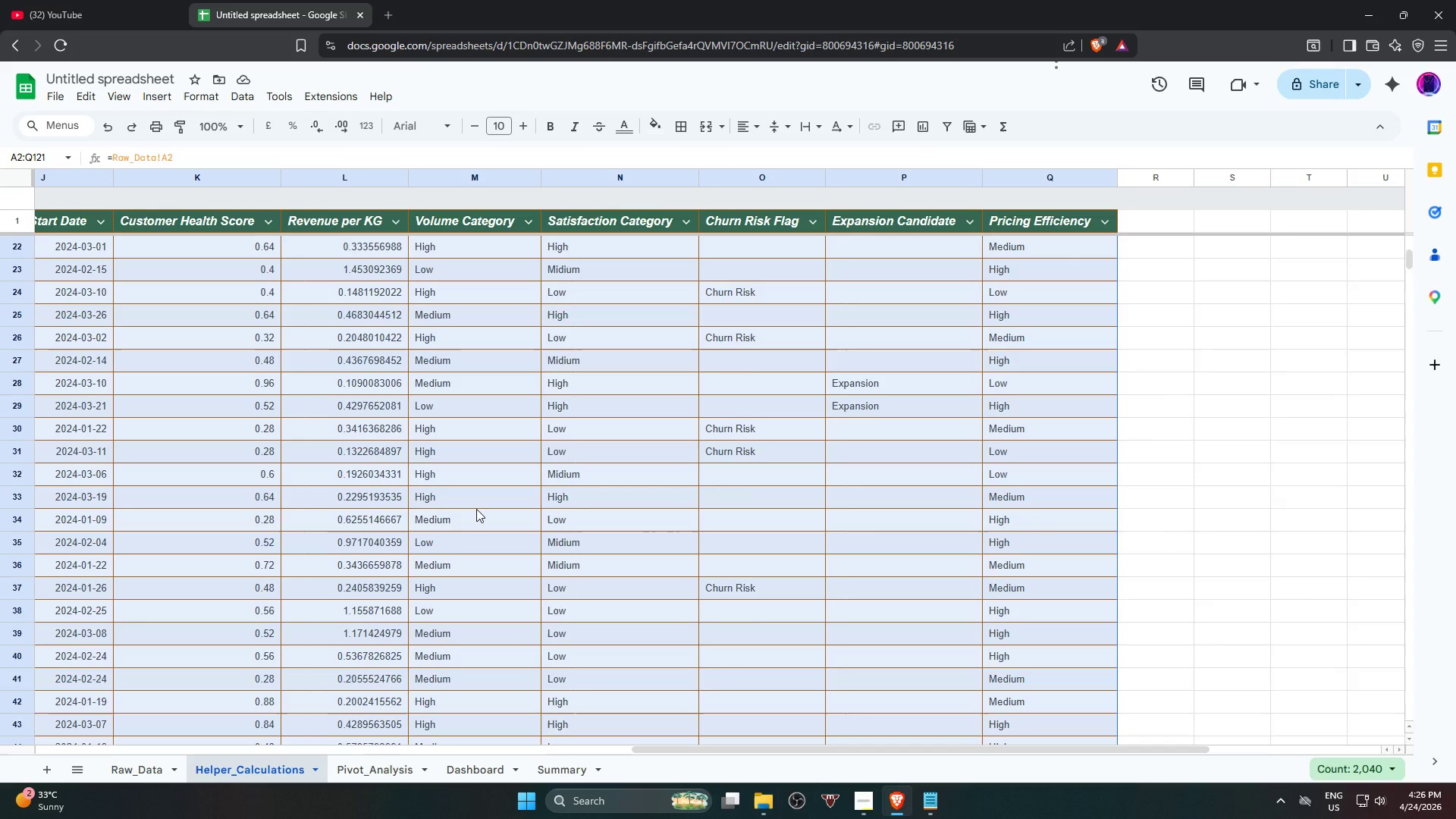 
hold_key(key=ControlLeft, duration=0.91)
scroll: coordinate [476, 509], scroll_direction: down, amount: 4.0
 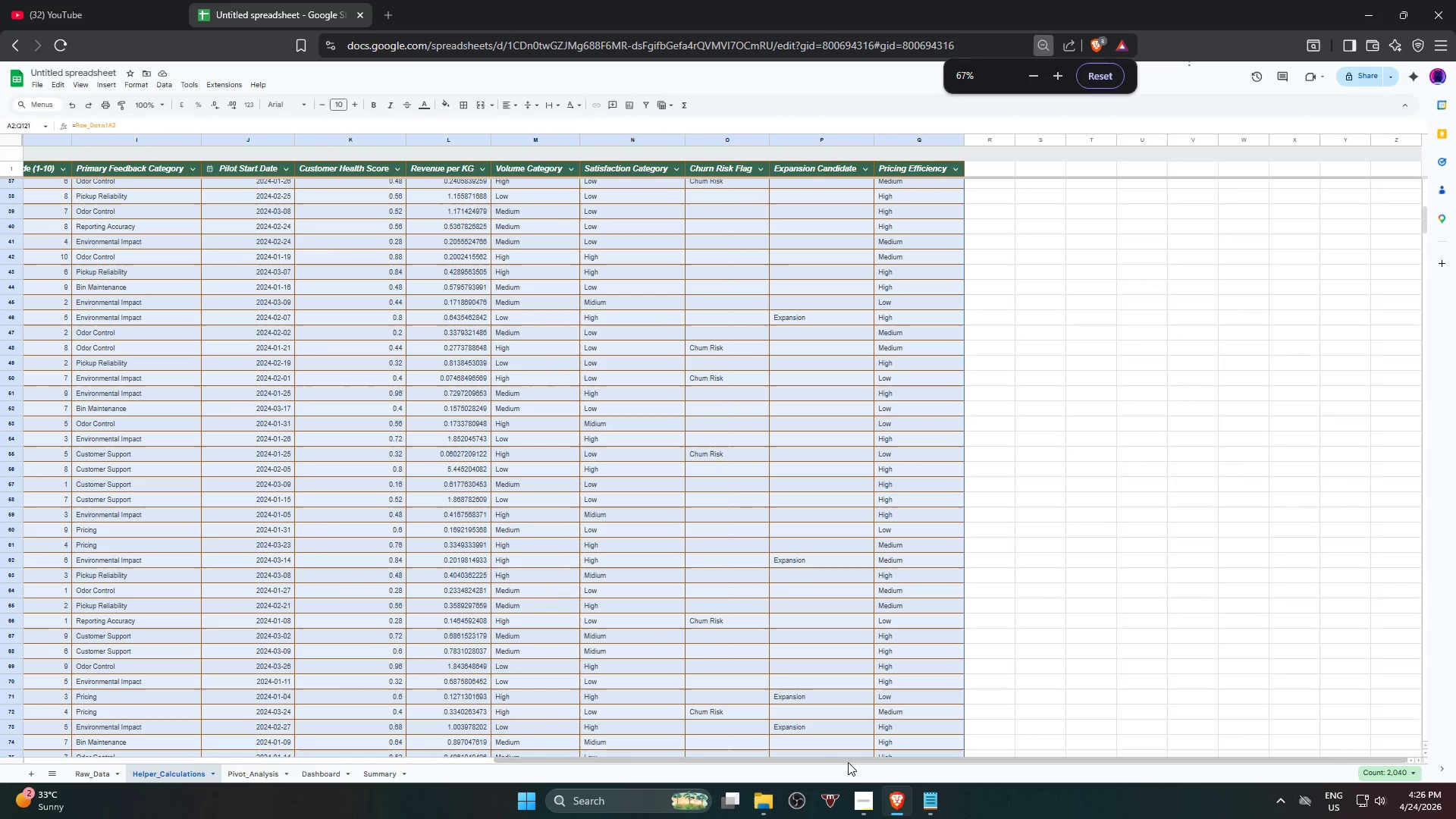 
left_click_drag(start_coordinate=[850, 760], to_coordinate=[275, 722])
 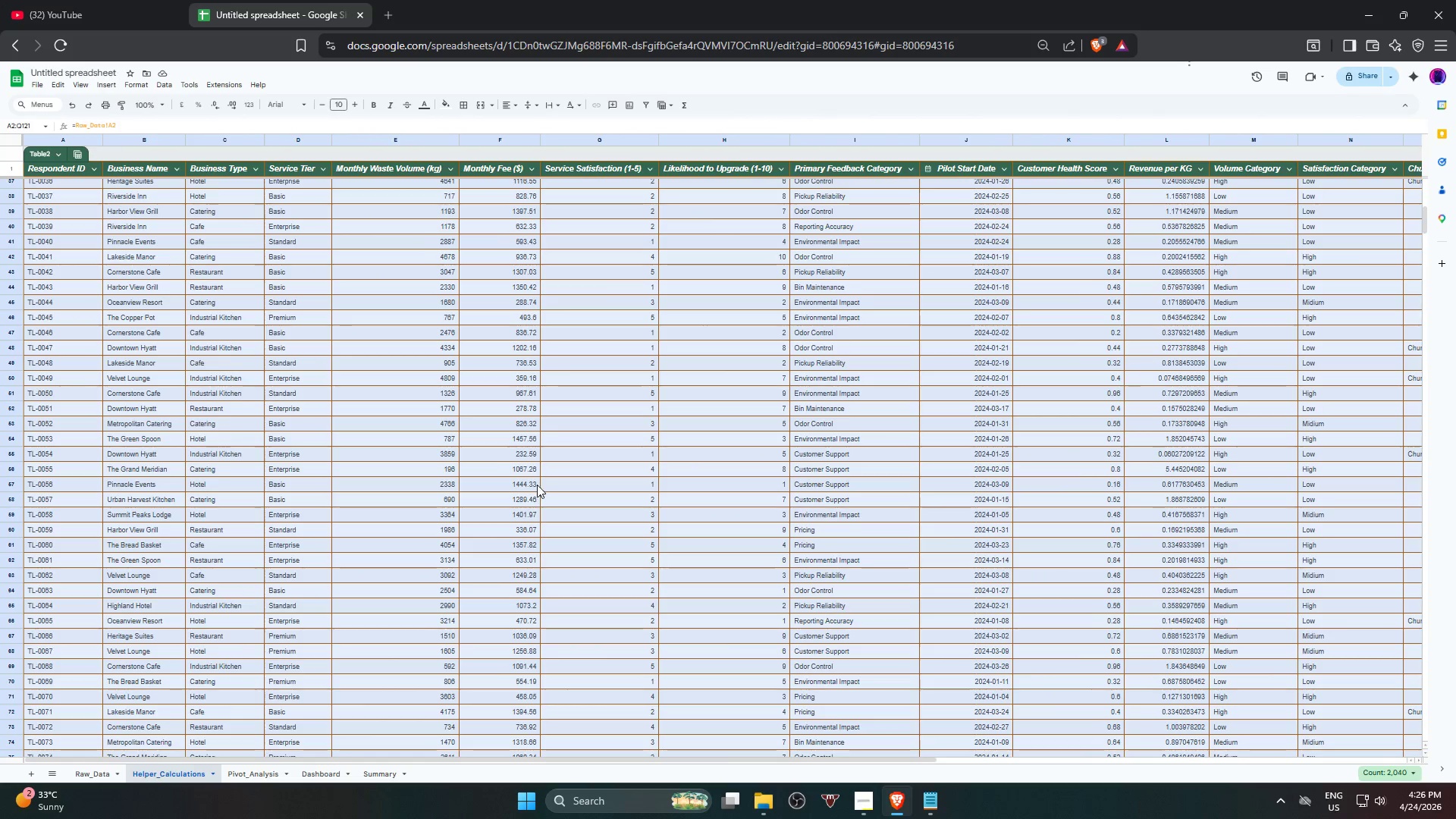 
scroll: coordinate [509, 460], scroll_direction: up, amount: 19.0
 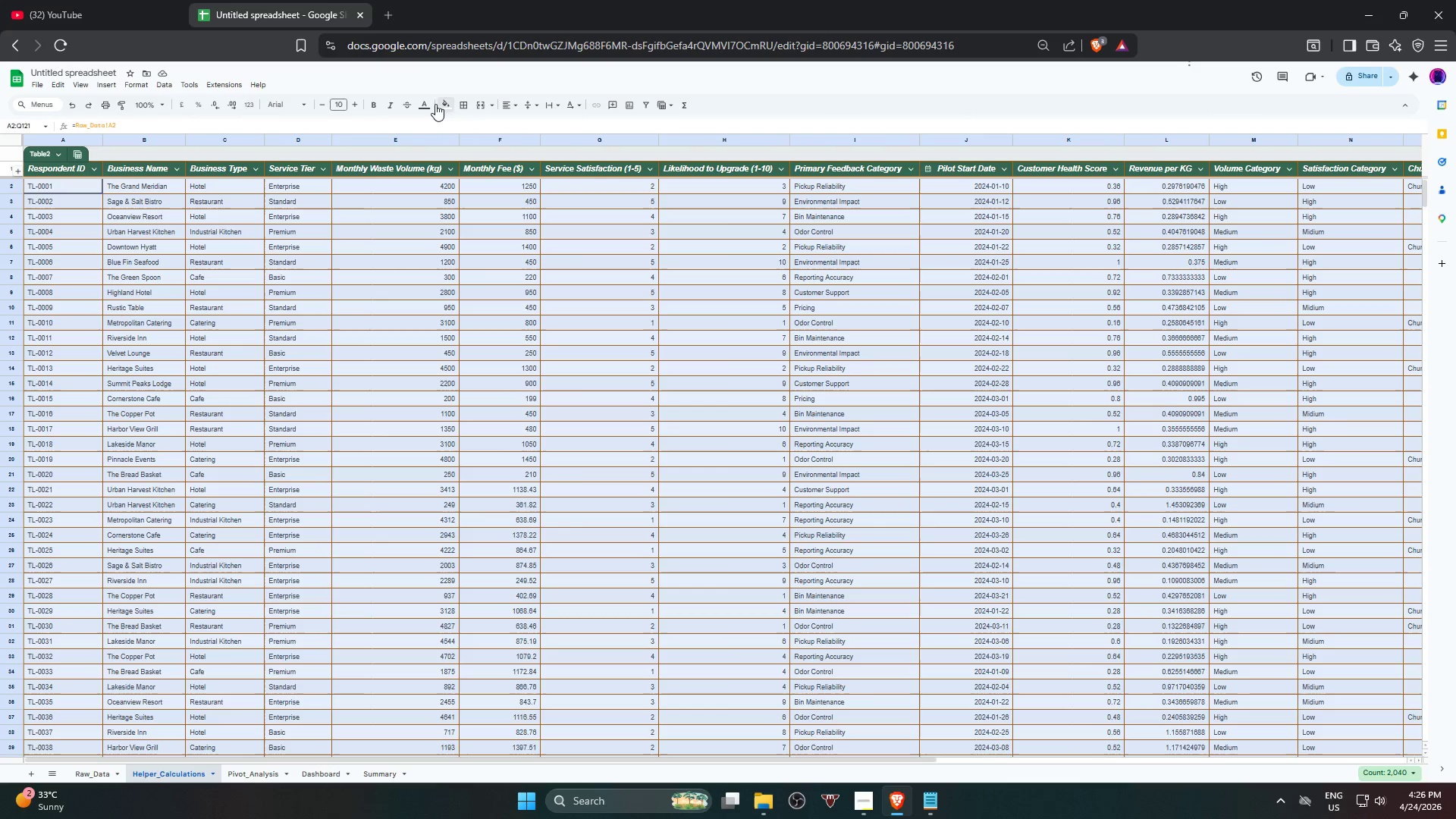 
left_click([420, 104])
 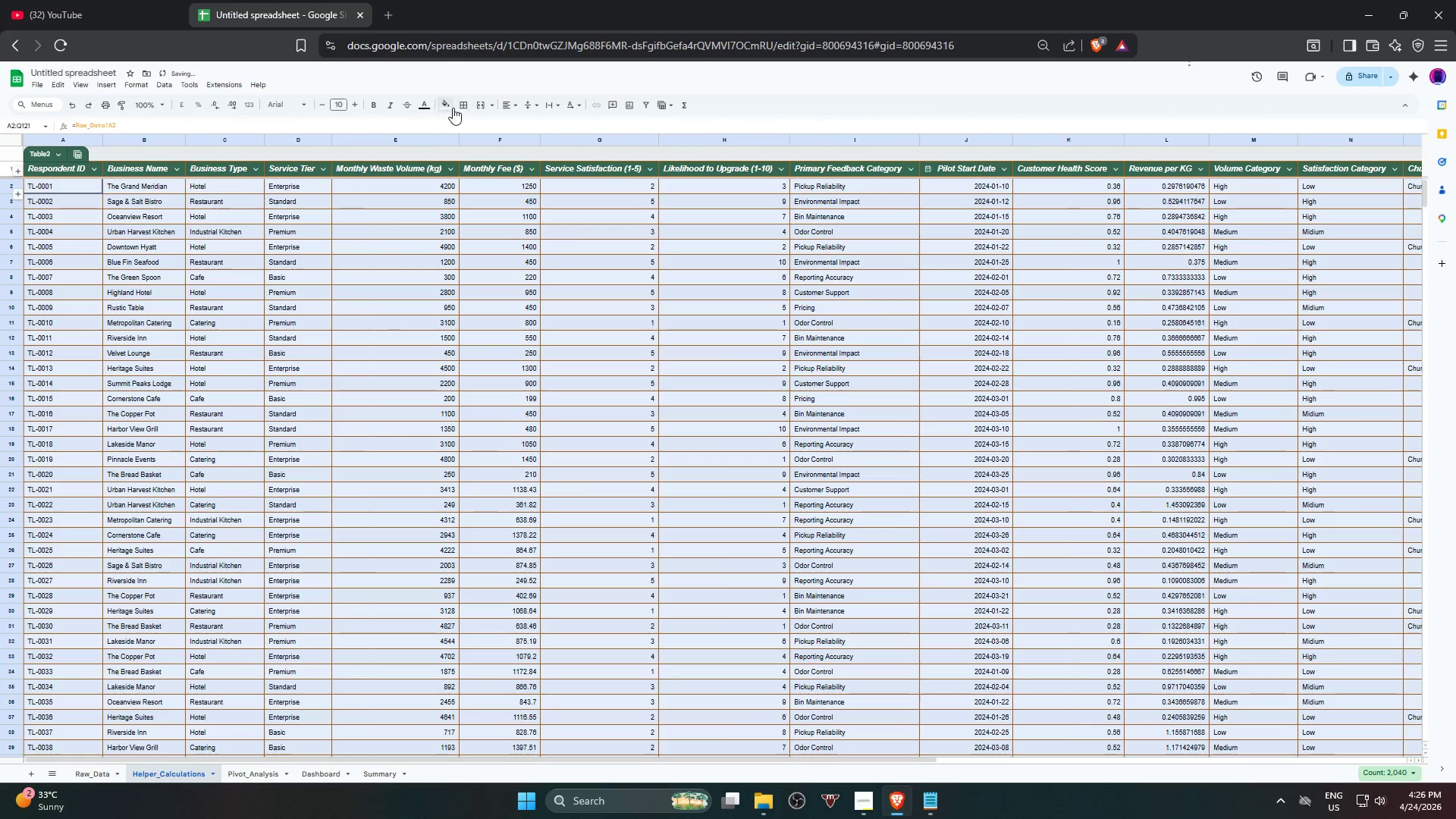 
left_click([461, 105])
 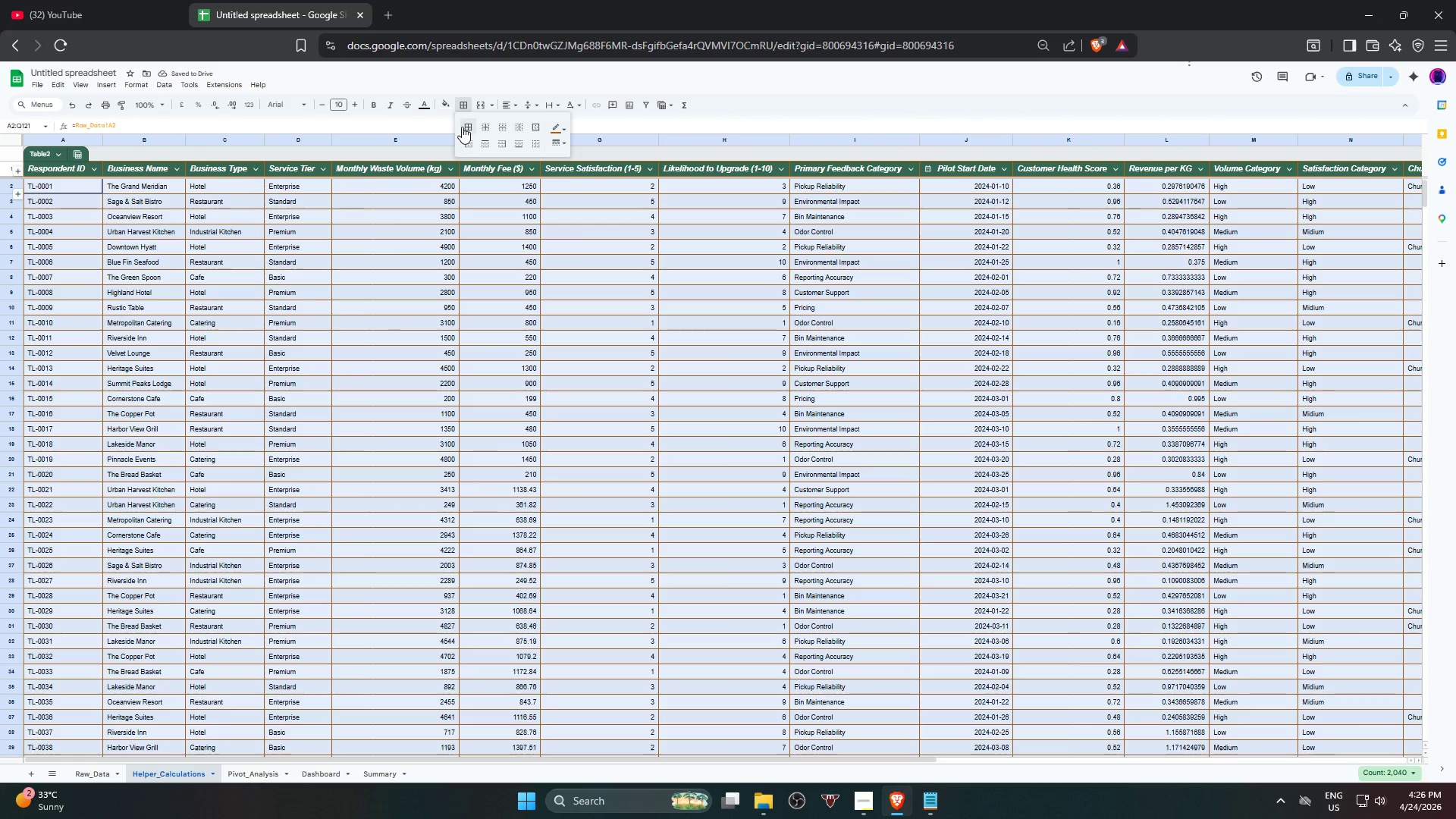 
left_click([467, 128])
 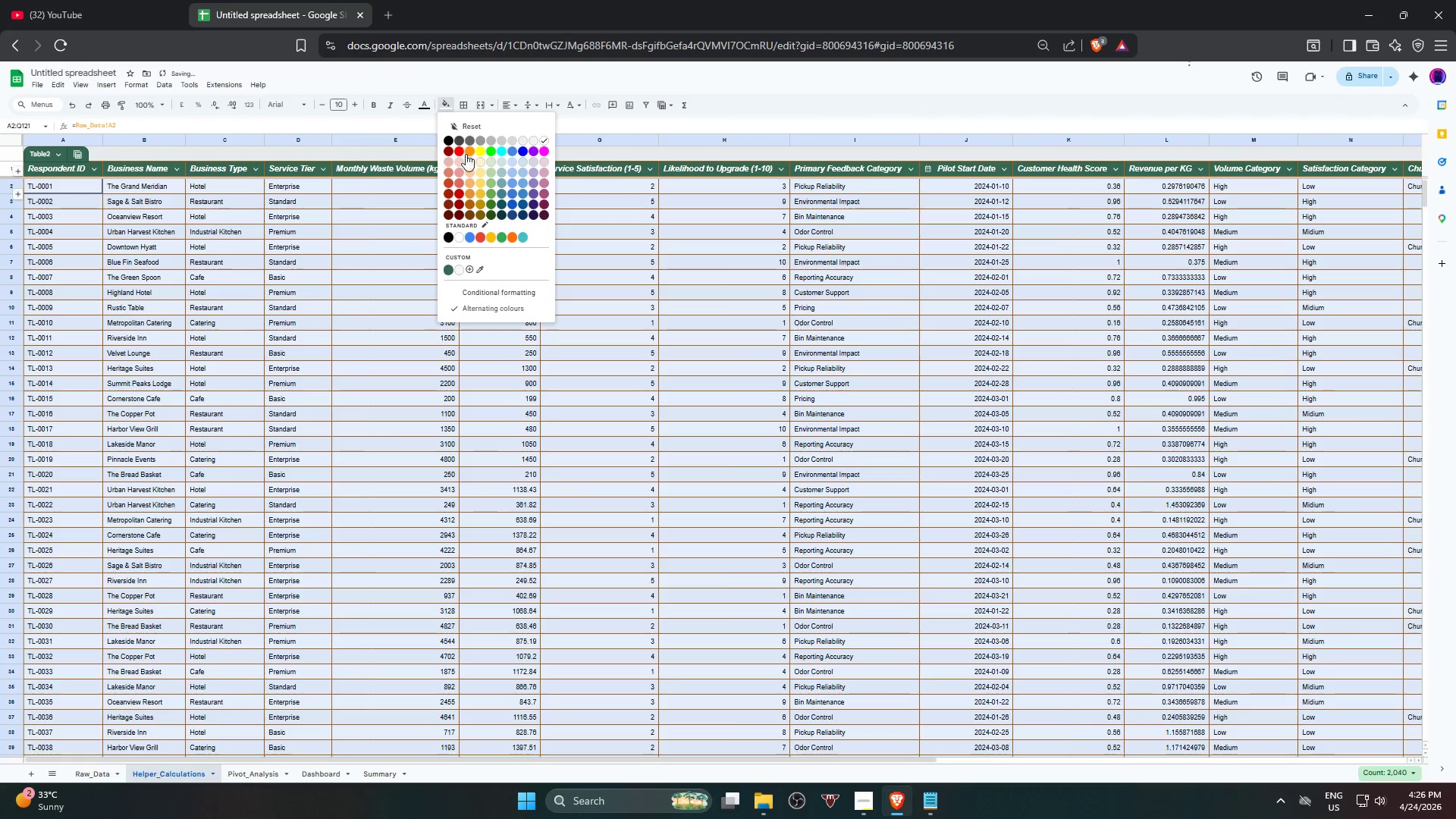 
left_click([470, 162])
 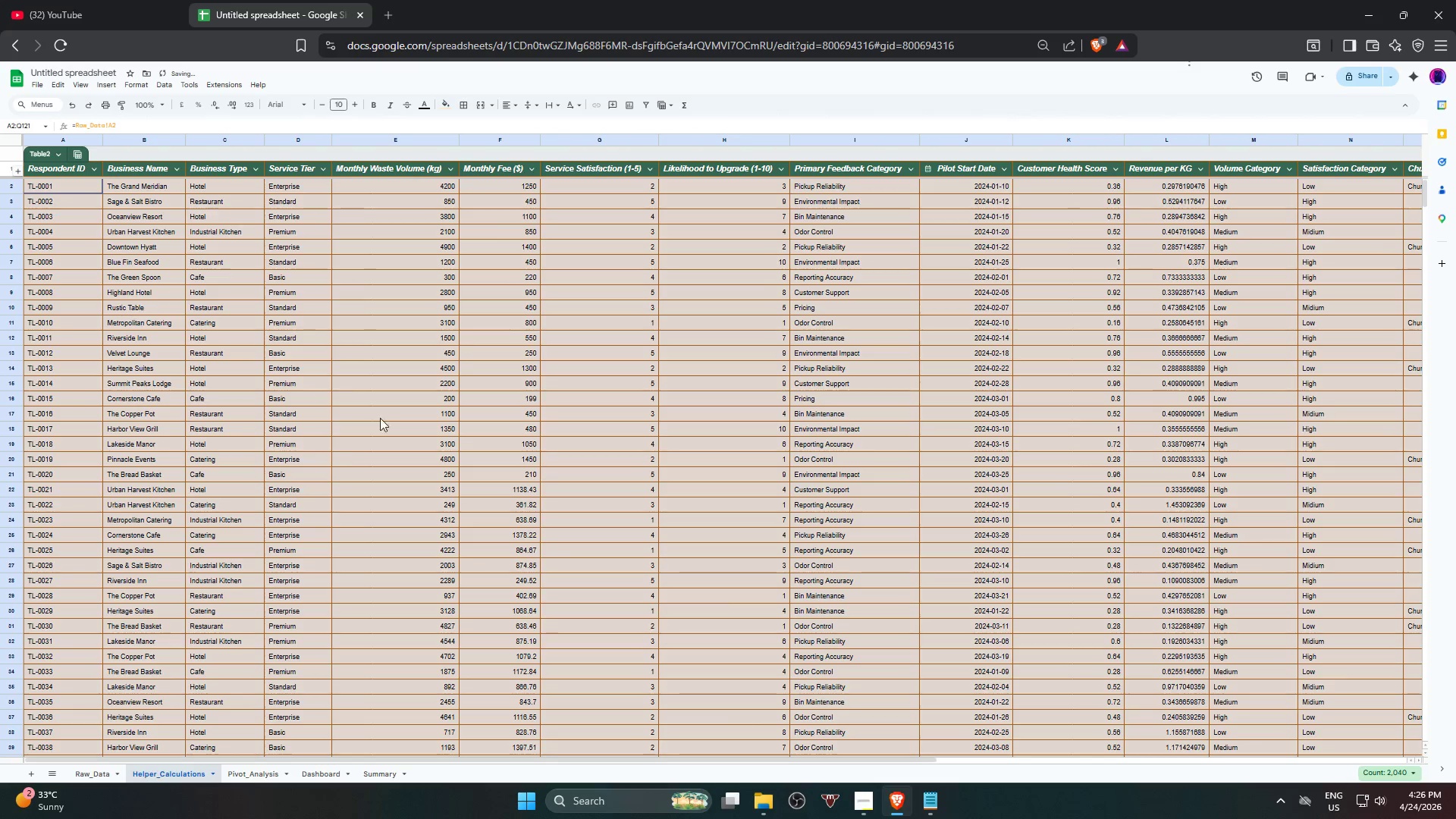 
left_click([350, 455])
 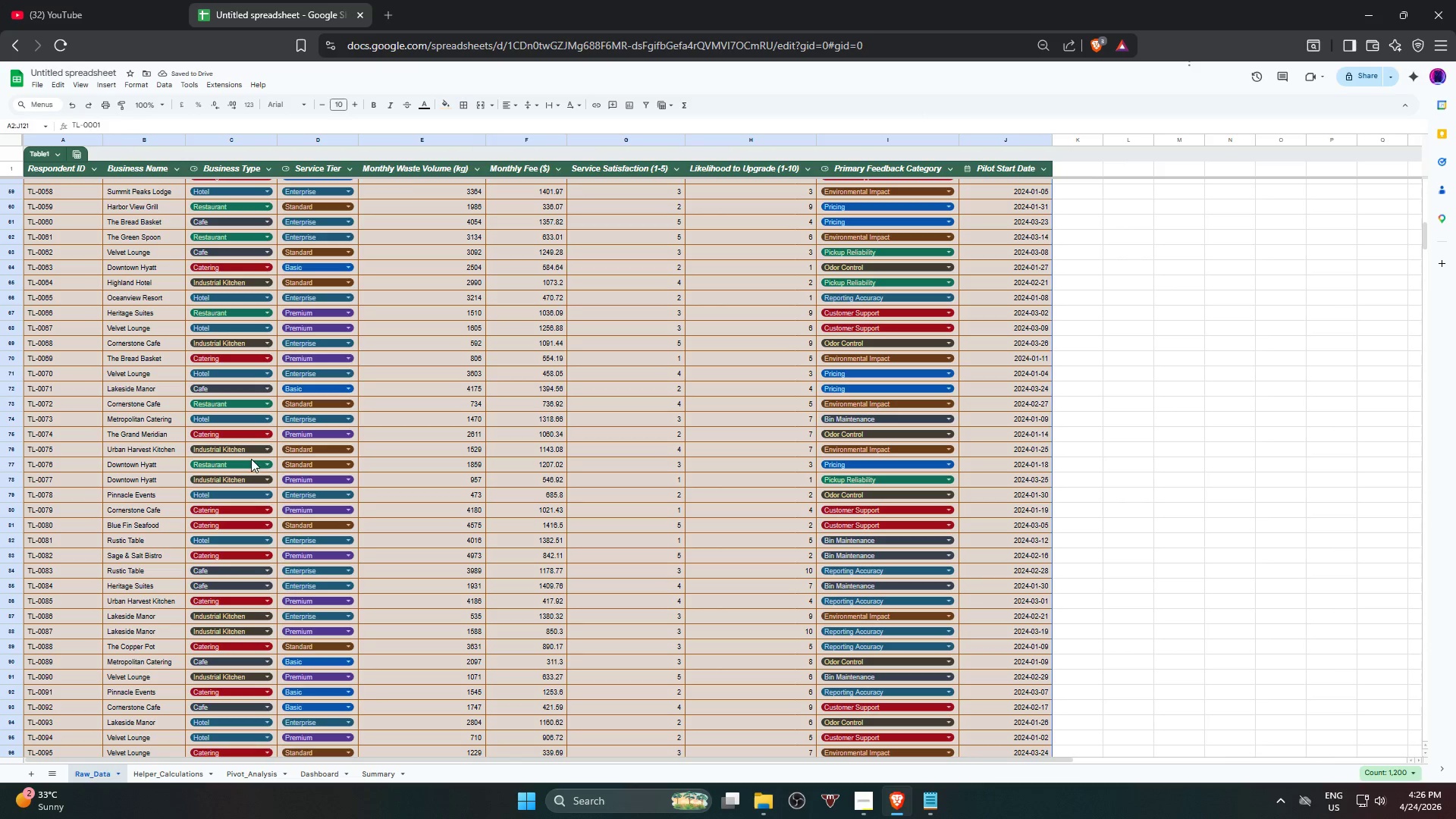 
left_click([425, 104])
 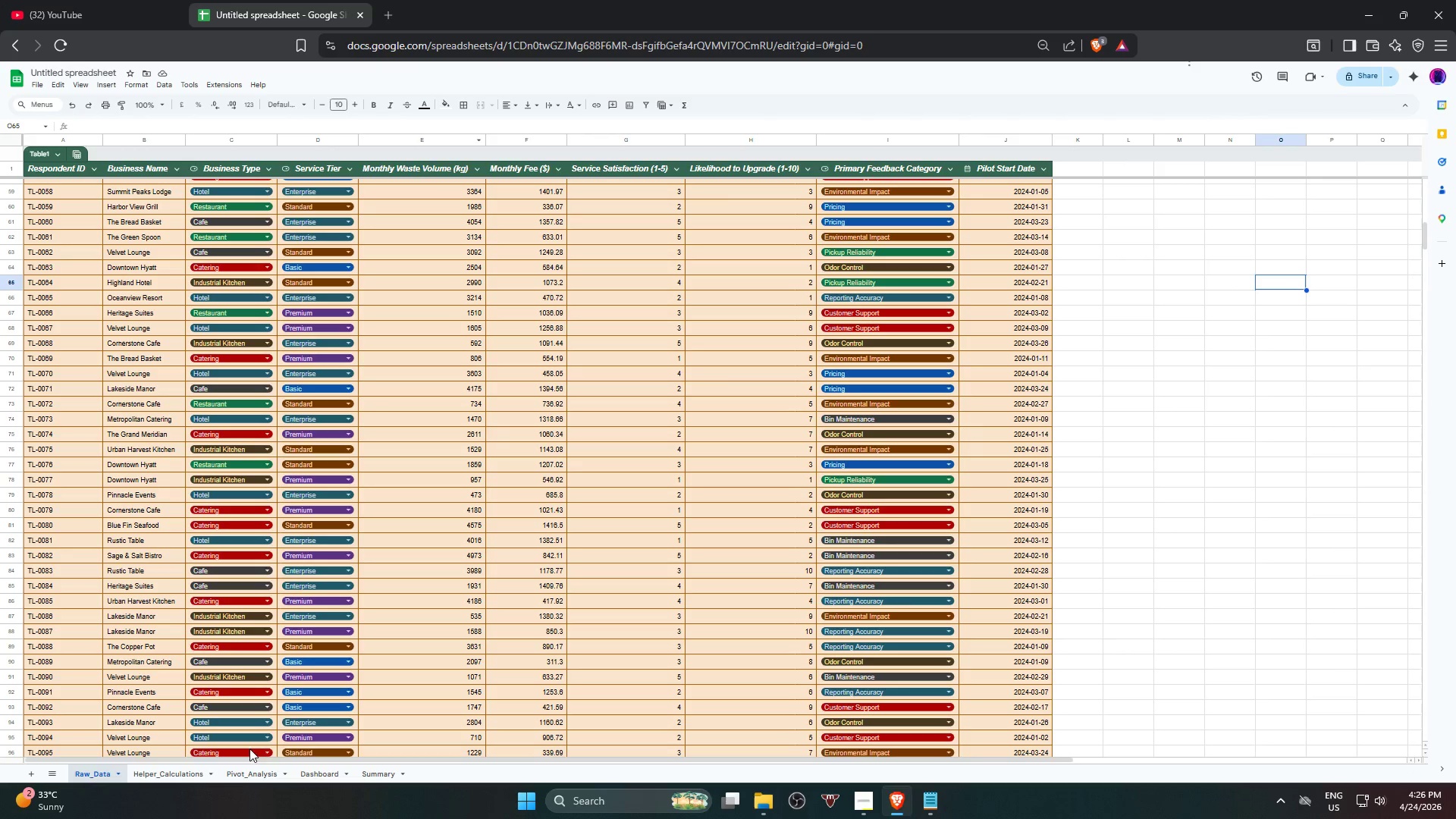 
left_click([159, 781])
 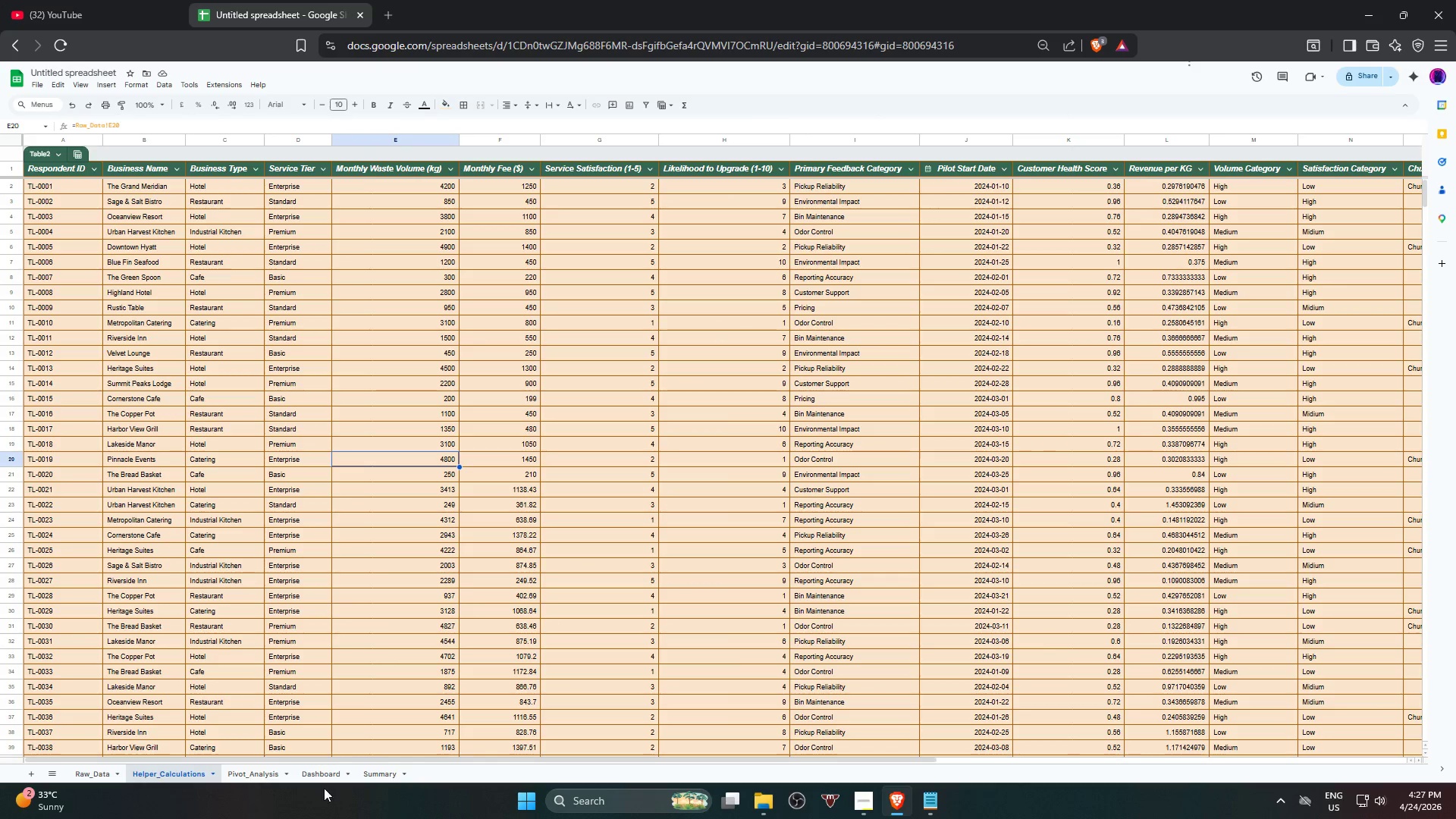 
scroll: coordinate [312, 579], scroll_direction: up, amount: 6.0
 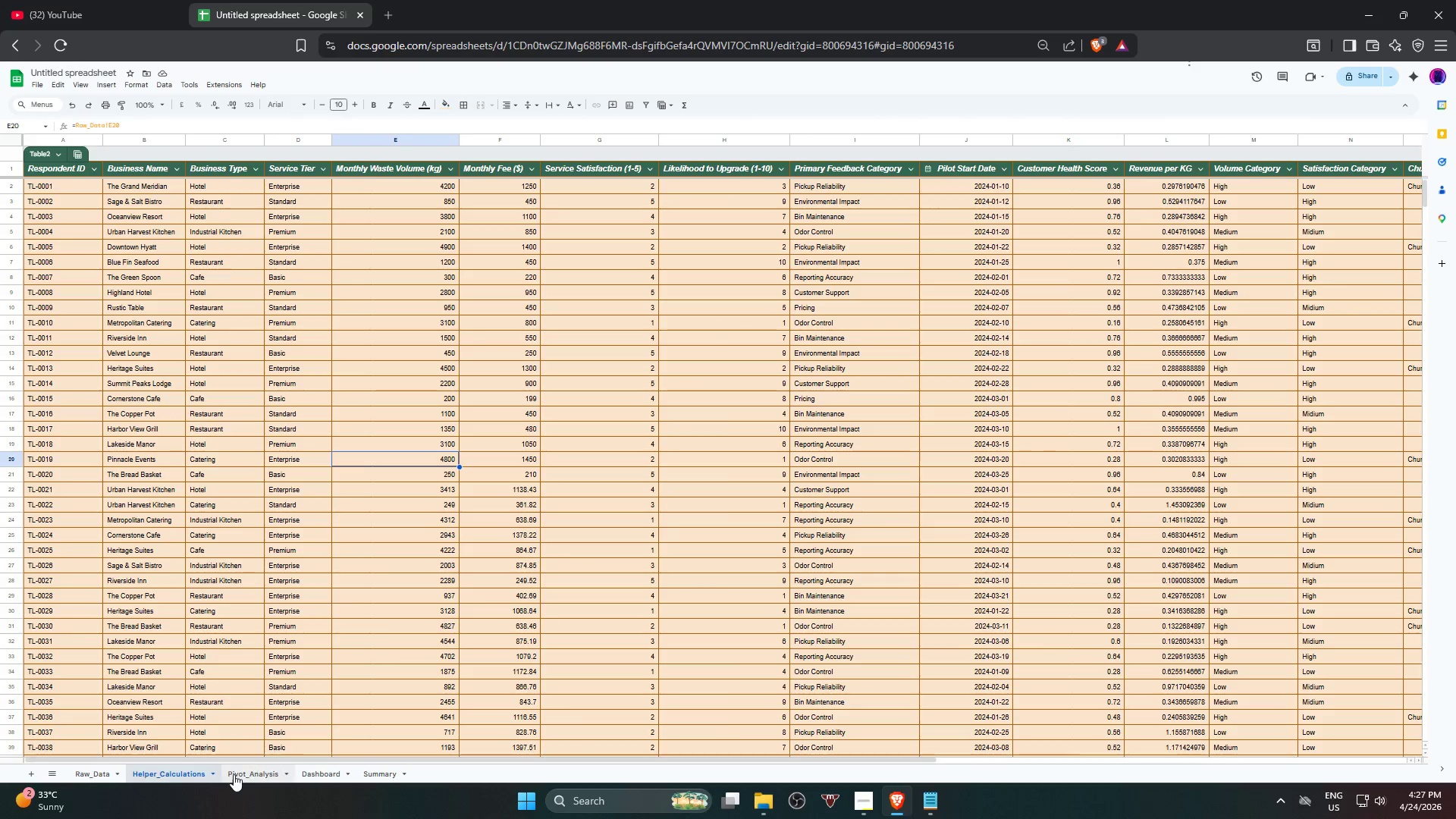 
left_click([234, 774])
 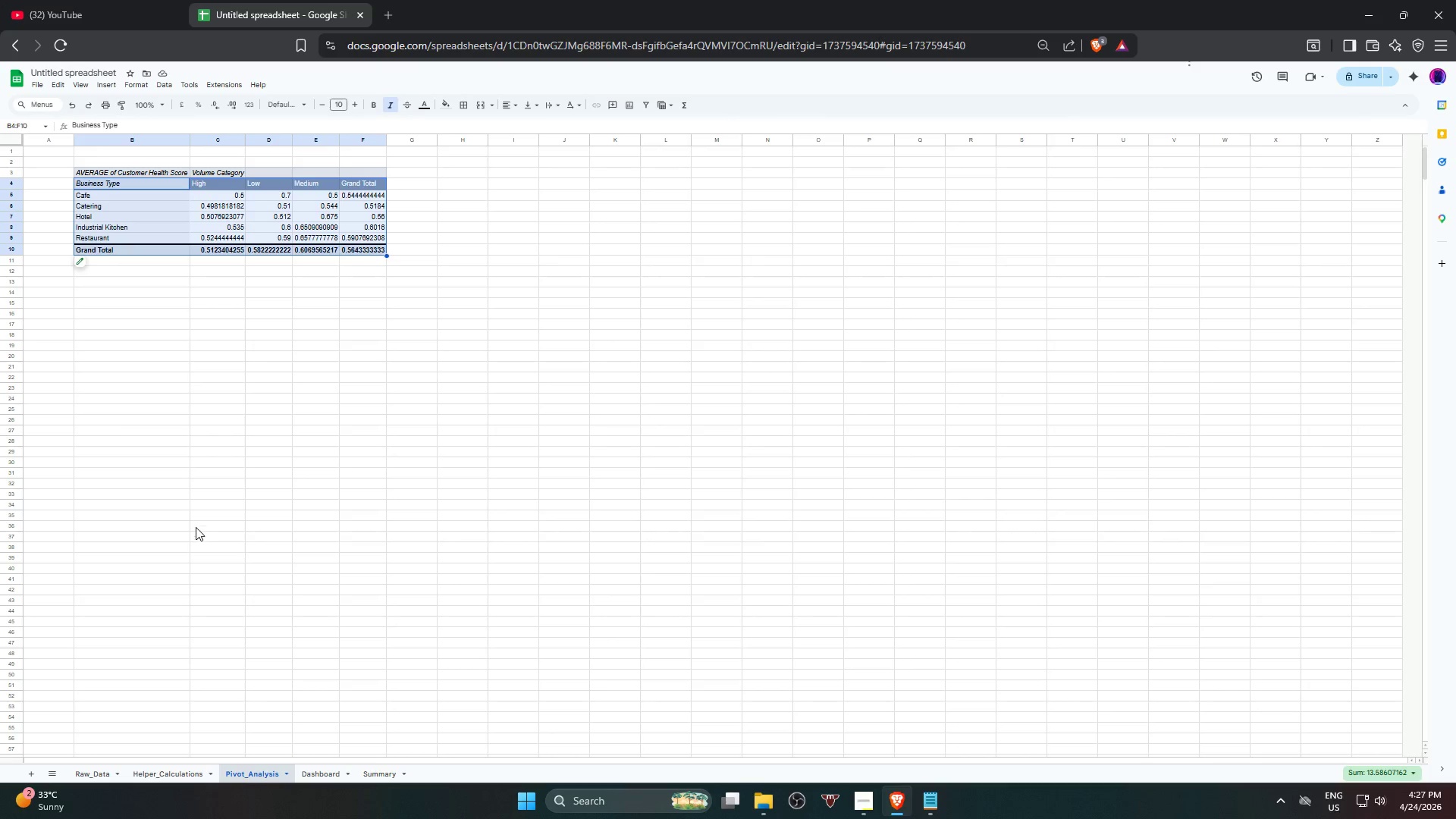 
scroll: coordinate [196, 519], scroll_direction: up, amount: 2.0
 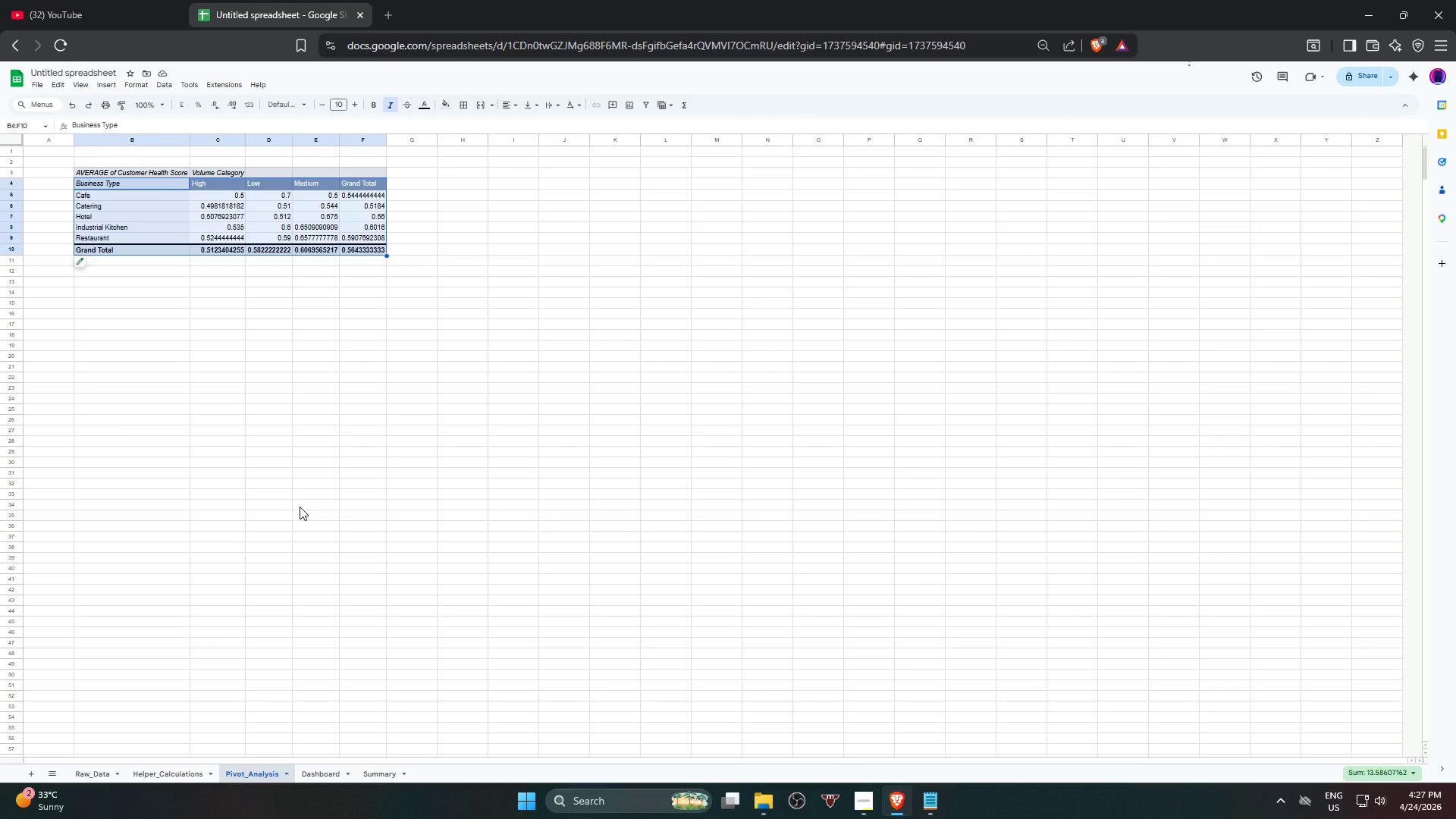 
left_click([300, 507])
 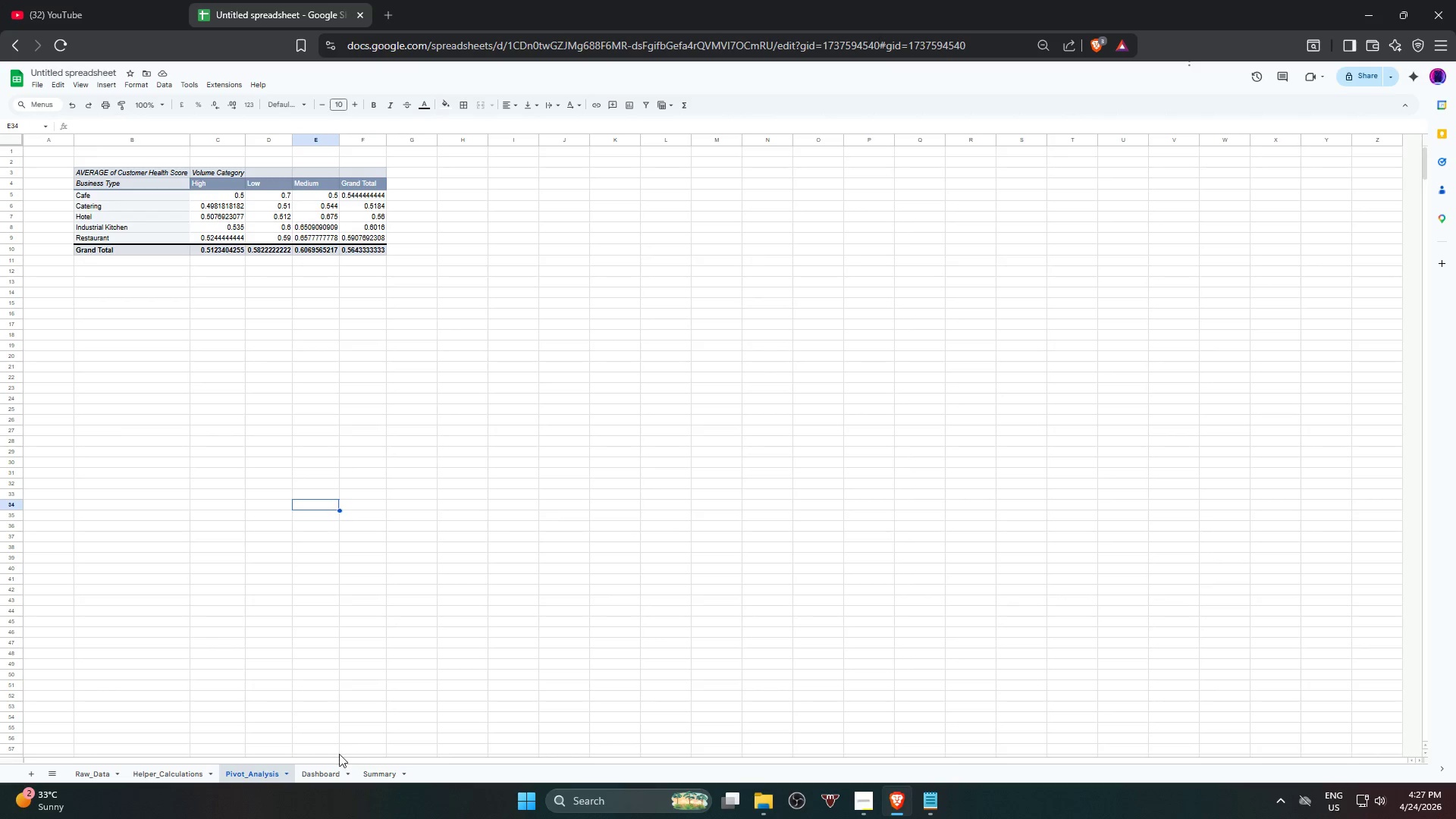 
left_click([308, 770])
 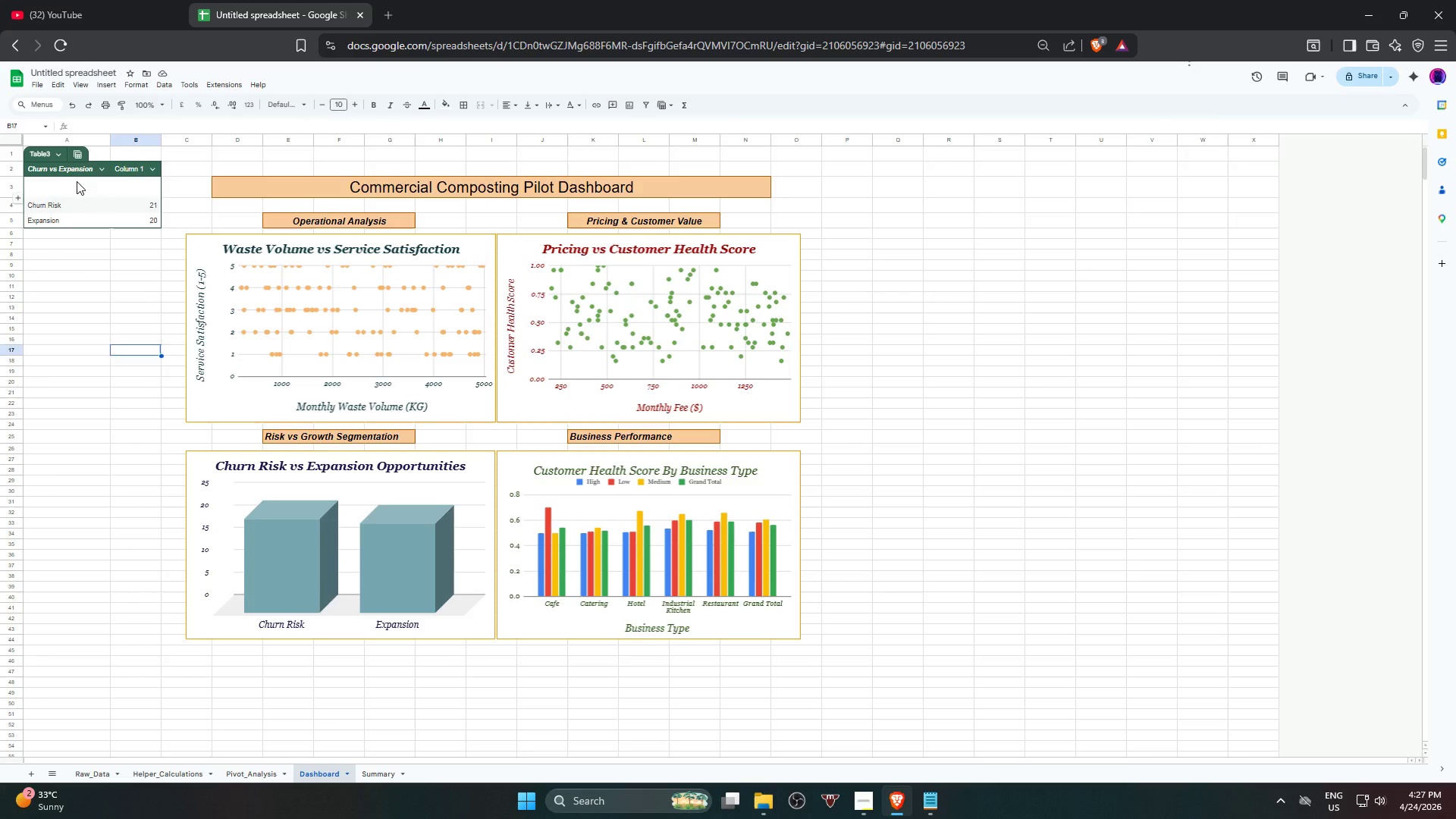 
hold_key(key=ShiftLeft, duration=0.5)
left_click([127, 221])
 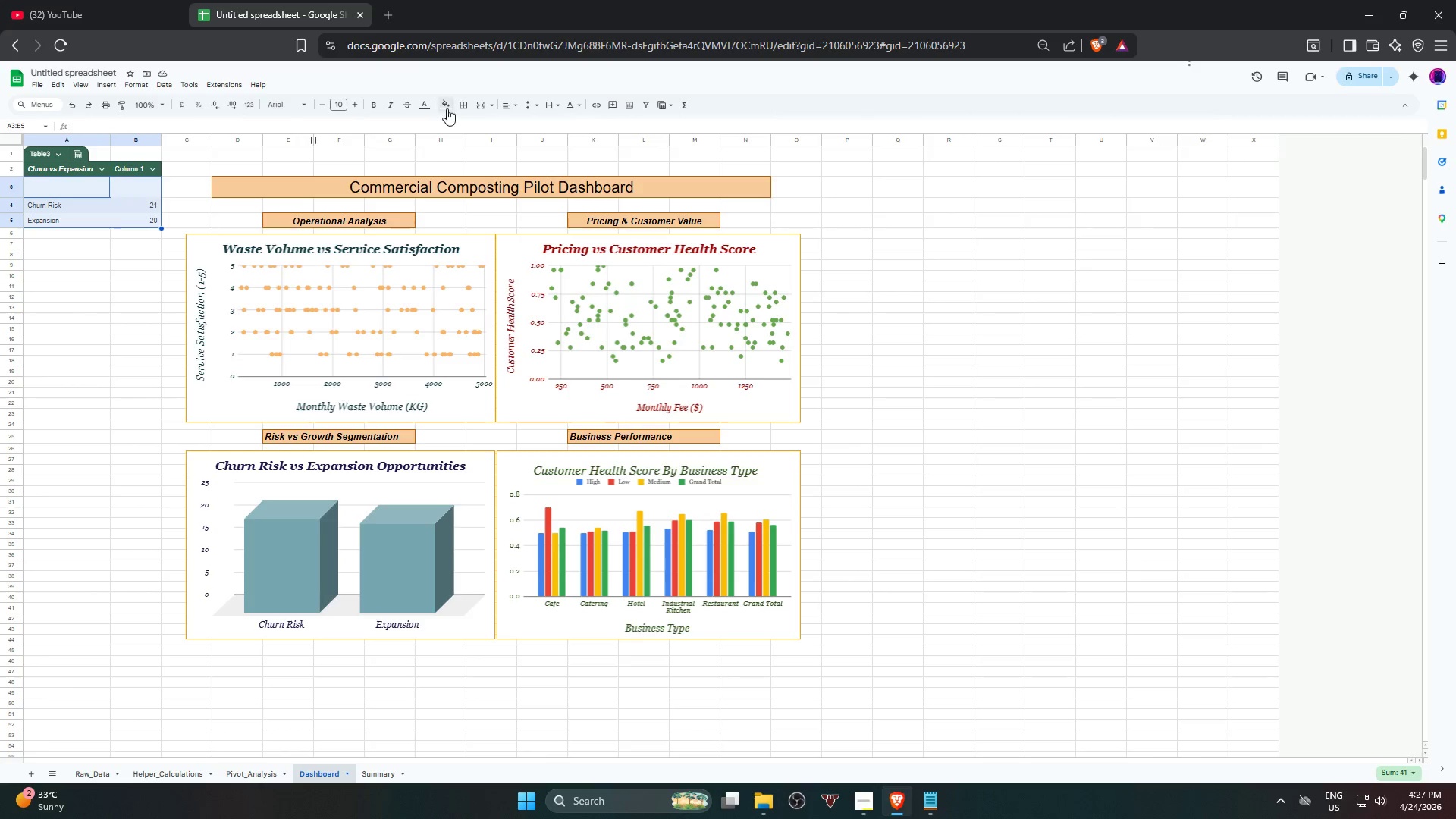 
left_click([466, 108])
 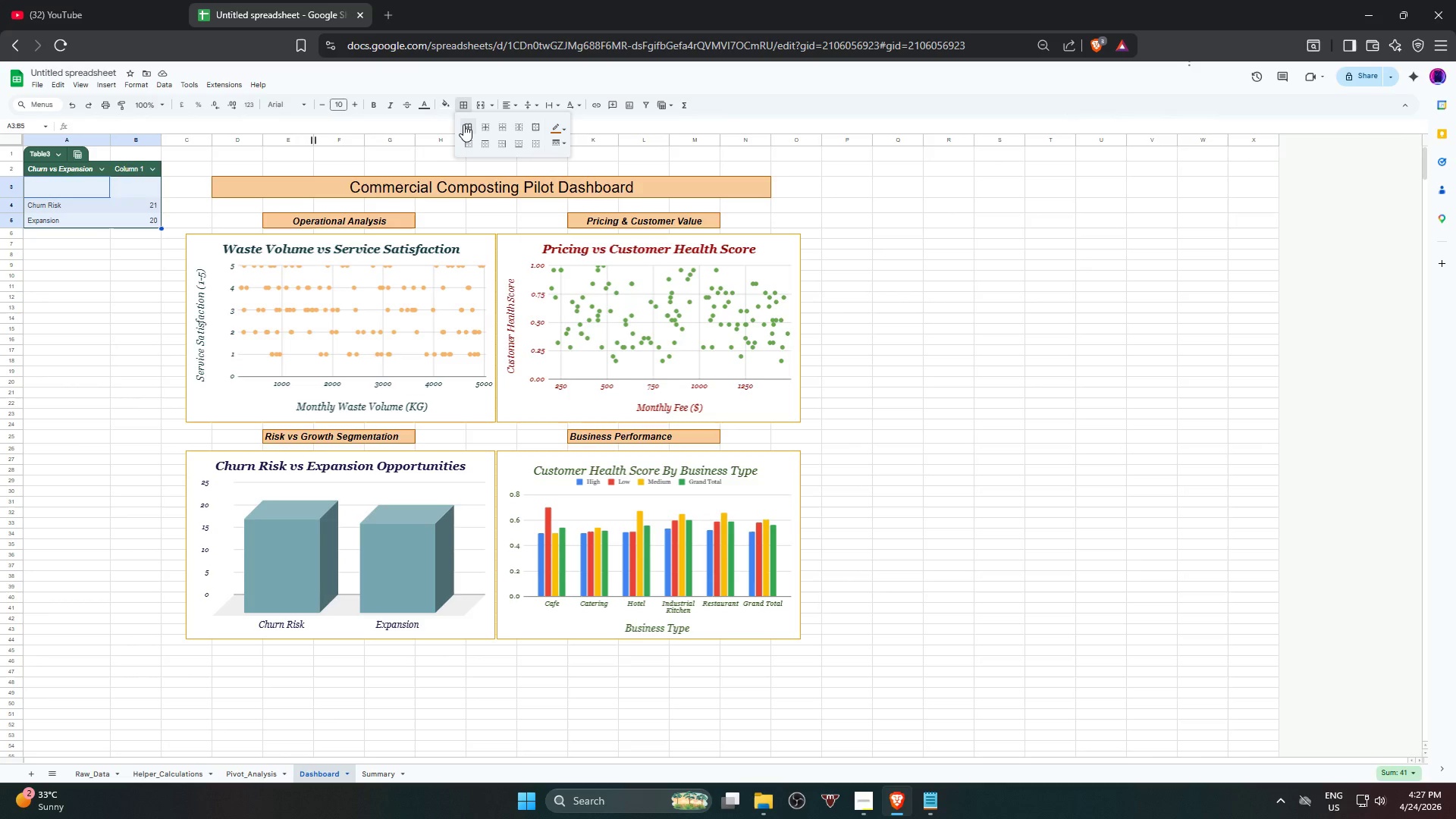 
left_click([463, 124])
 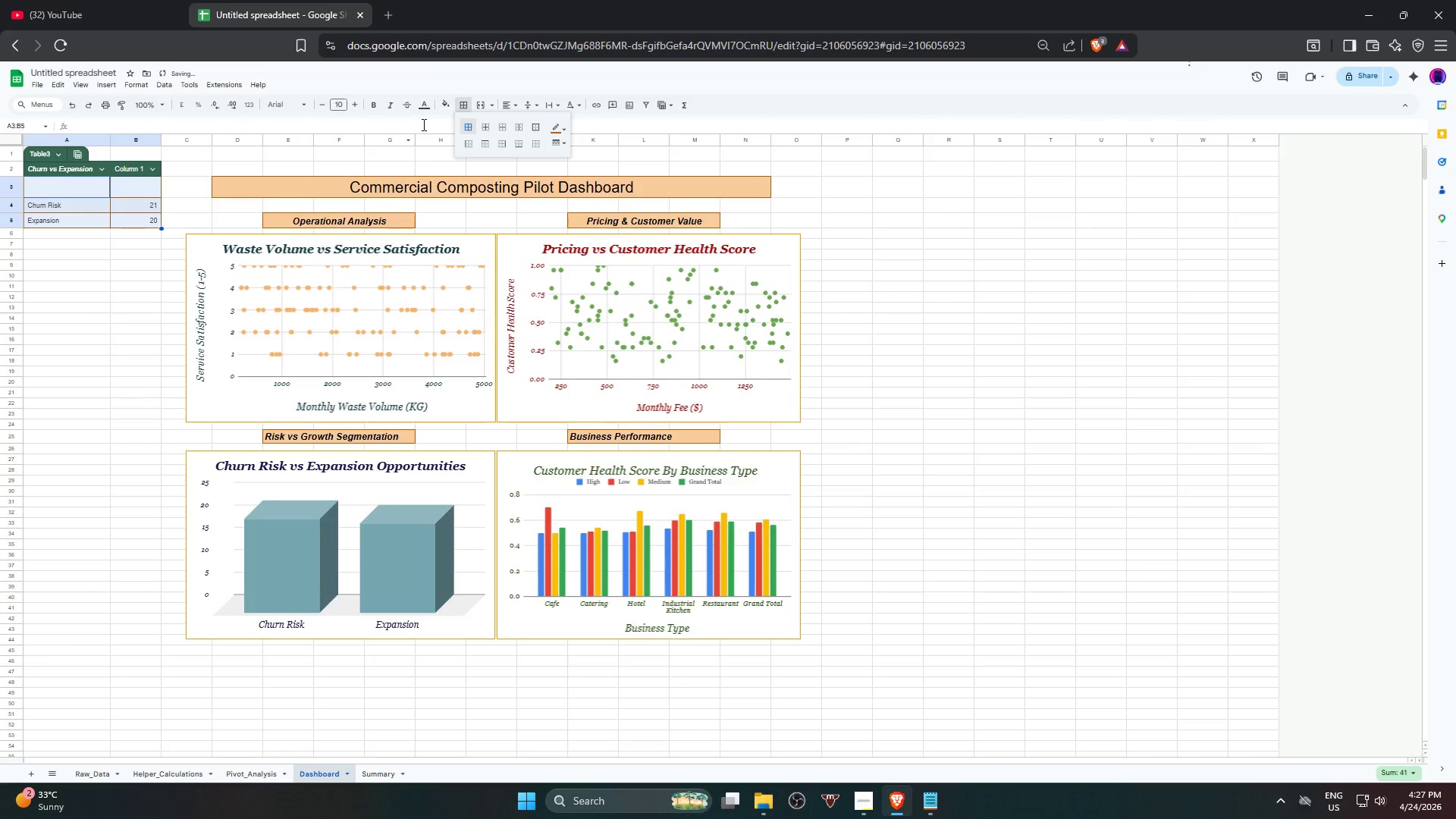 
left_click([450, 111])
 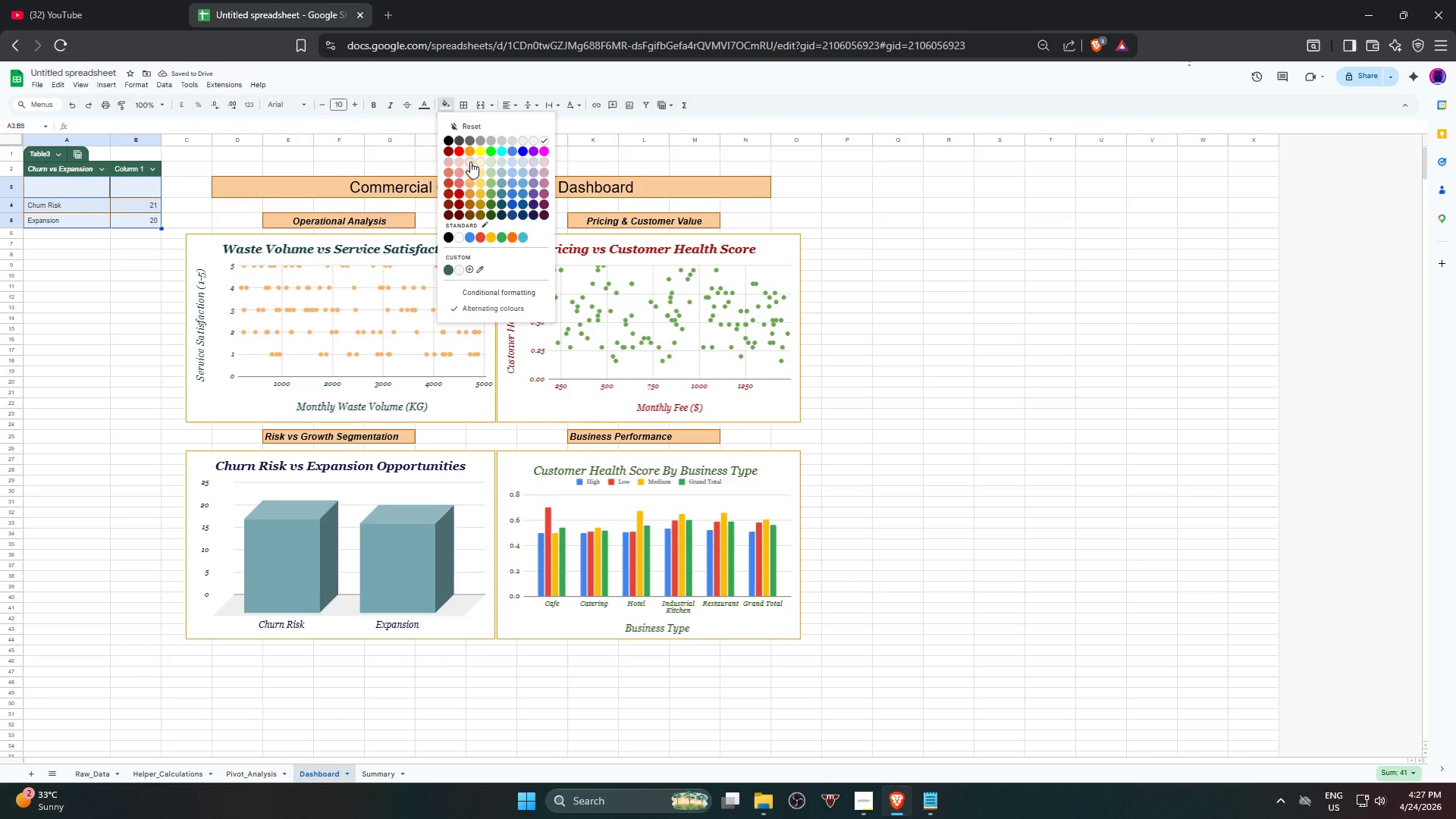 
left_click([470, 162])
 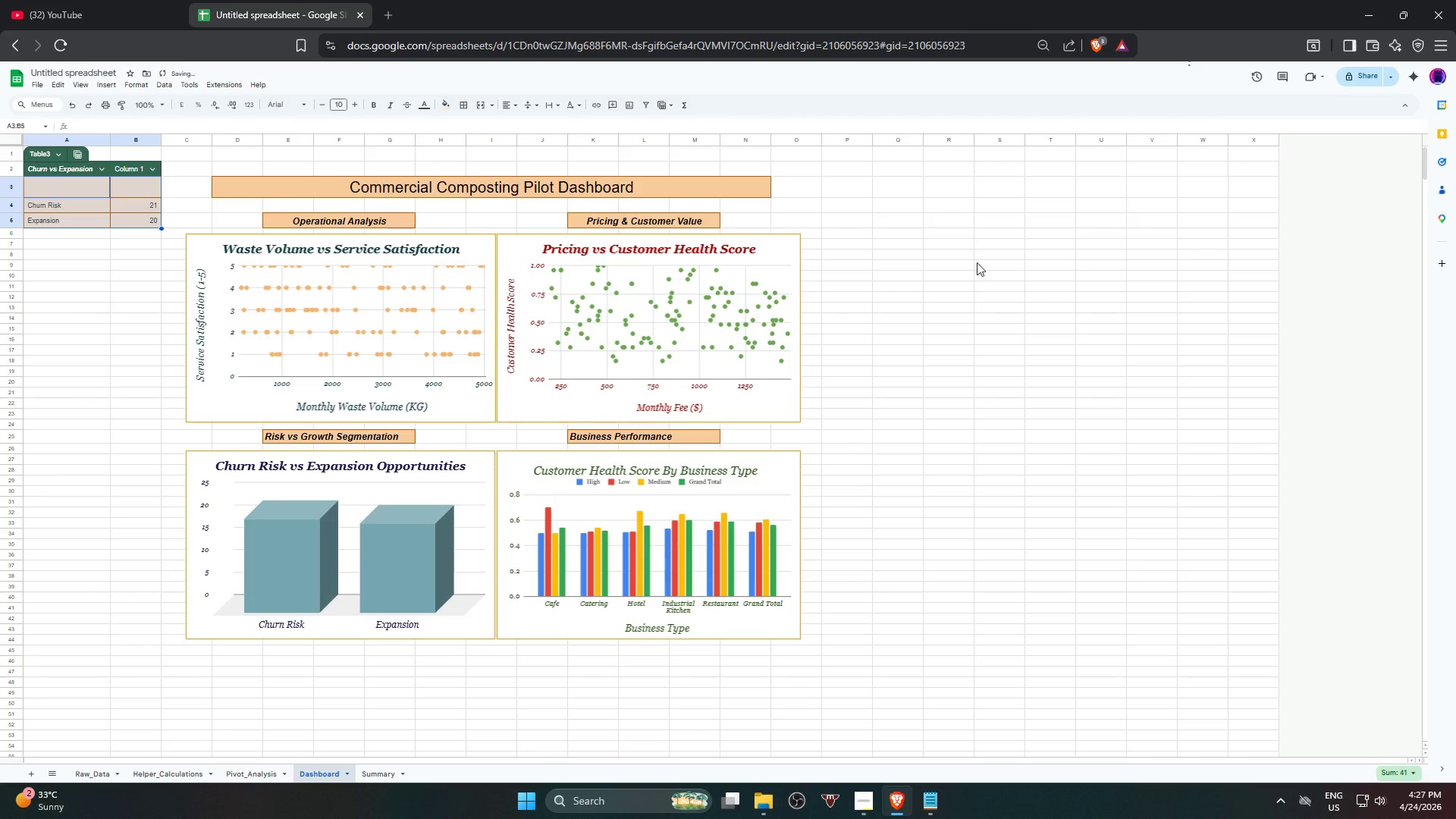 
double_click([1017, 274])
 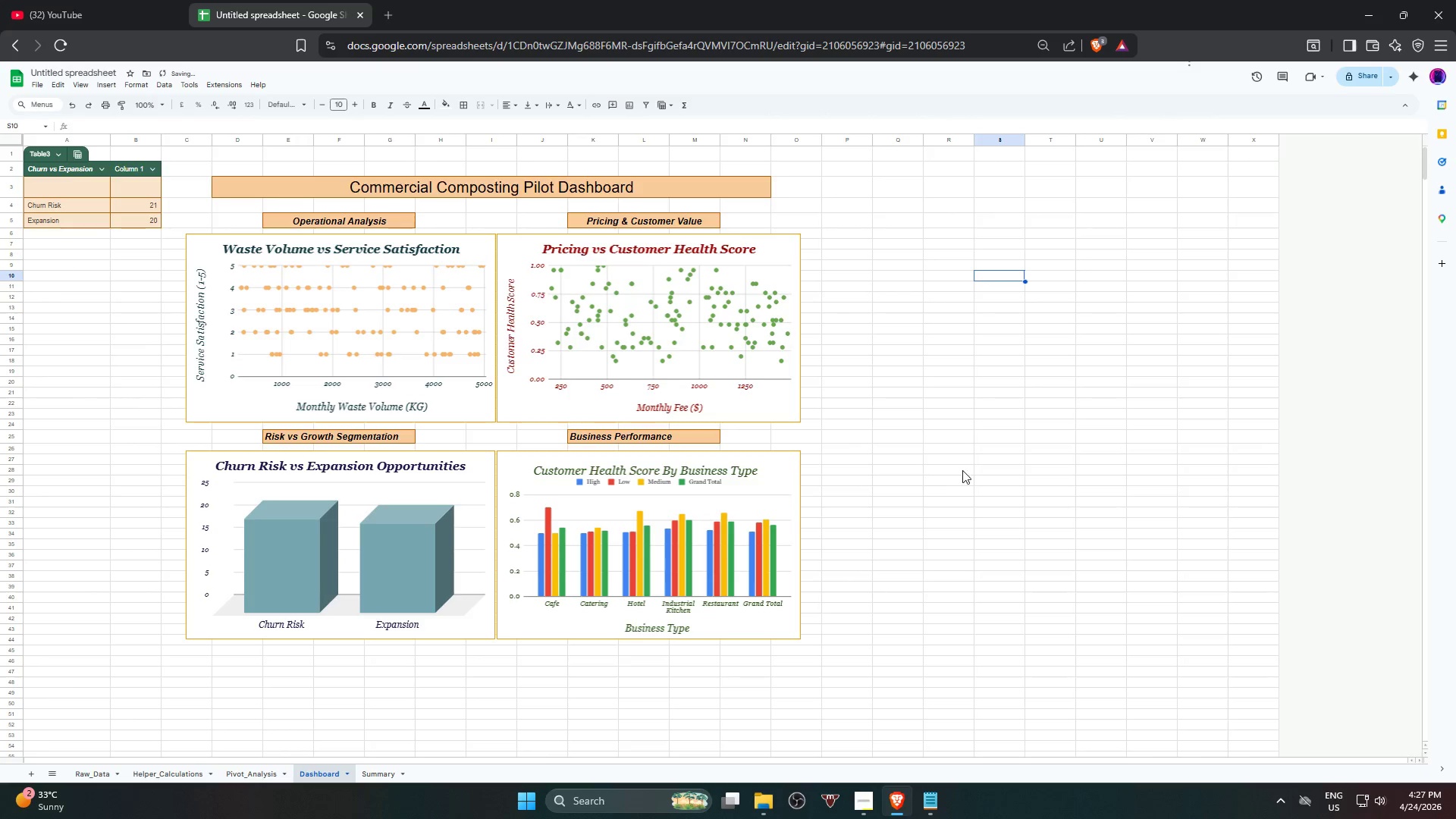 
scroll: coordinate [956, 521], scroll_direction: up, amount: 5.0
 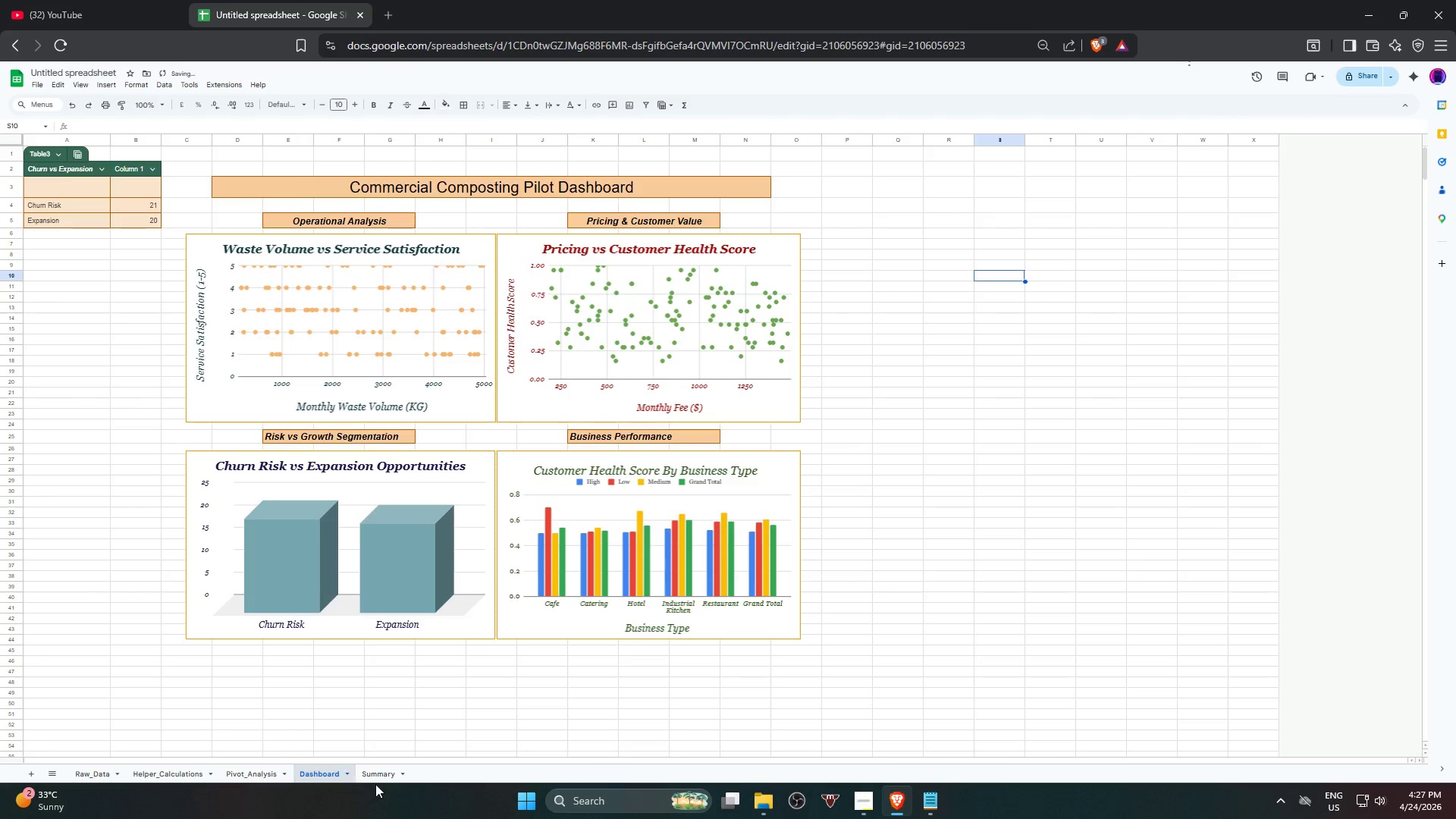 
left_click([384, 771])
 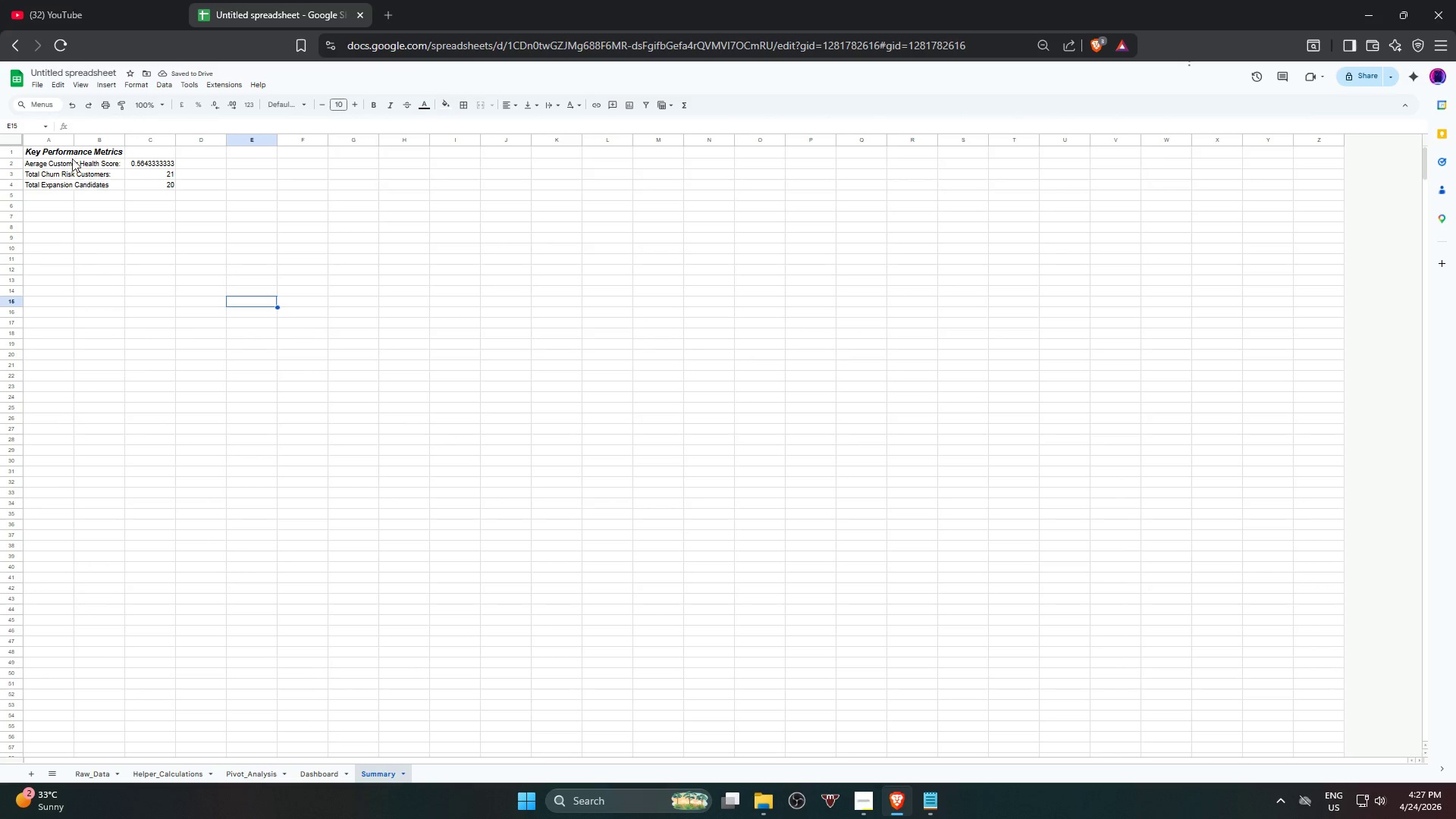 
left_click([70, 152])
 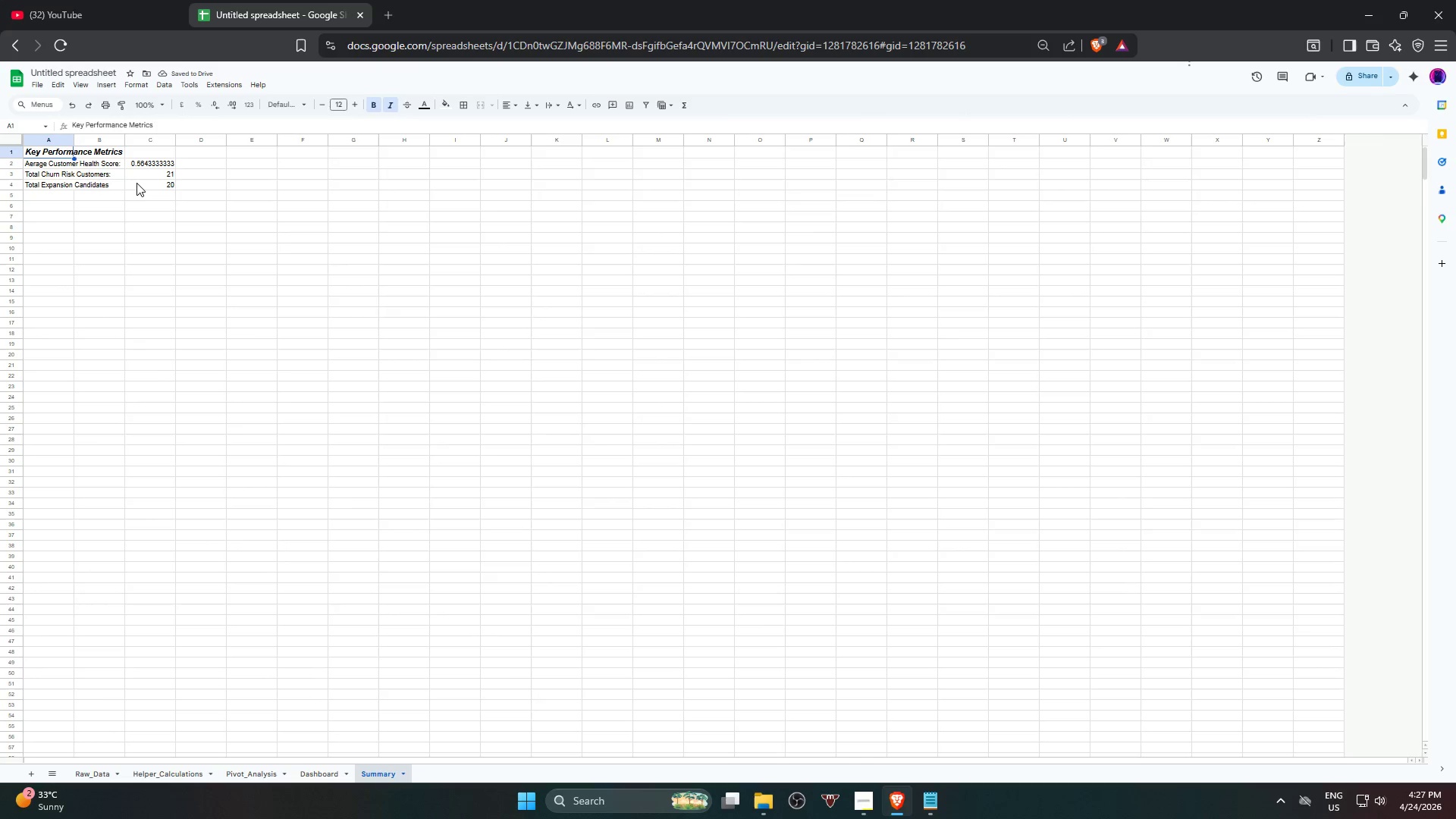 
hold_key(key=ShiftLeft, duration=0.39)
left_click([142, 185])
 